 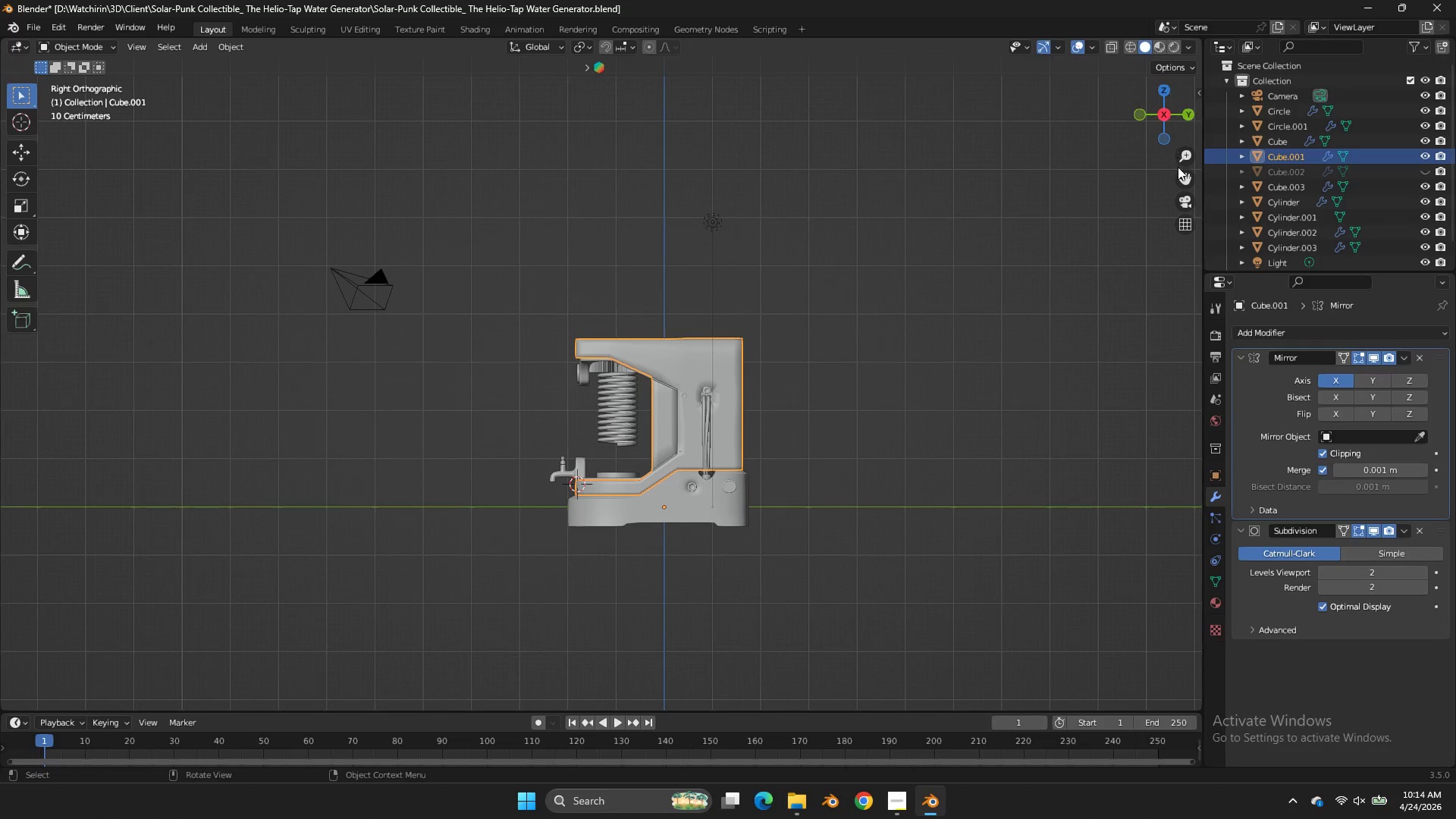 
left_click_drag(start_coordinate=[1185, 171], to_coordinate=[1072, 171])
 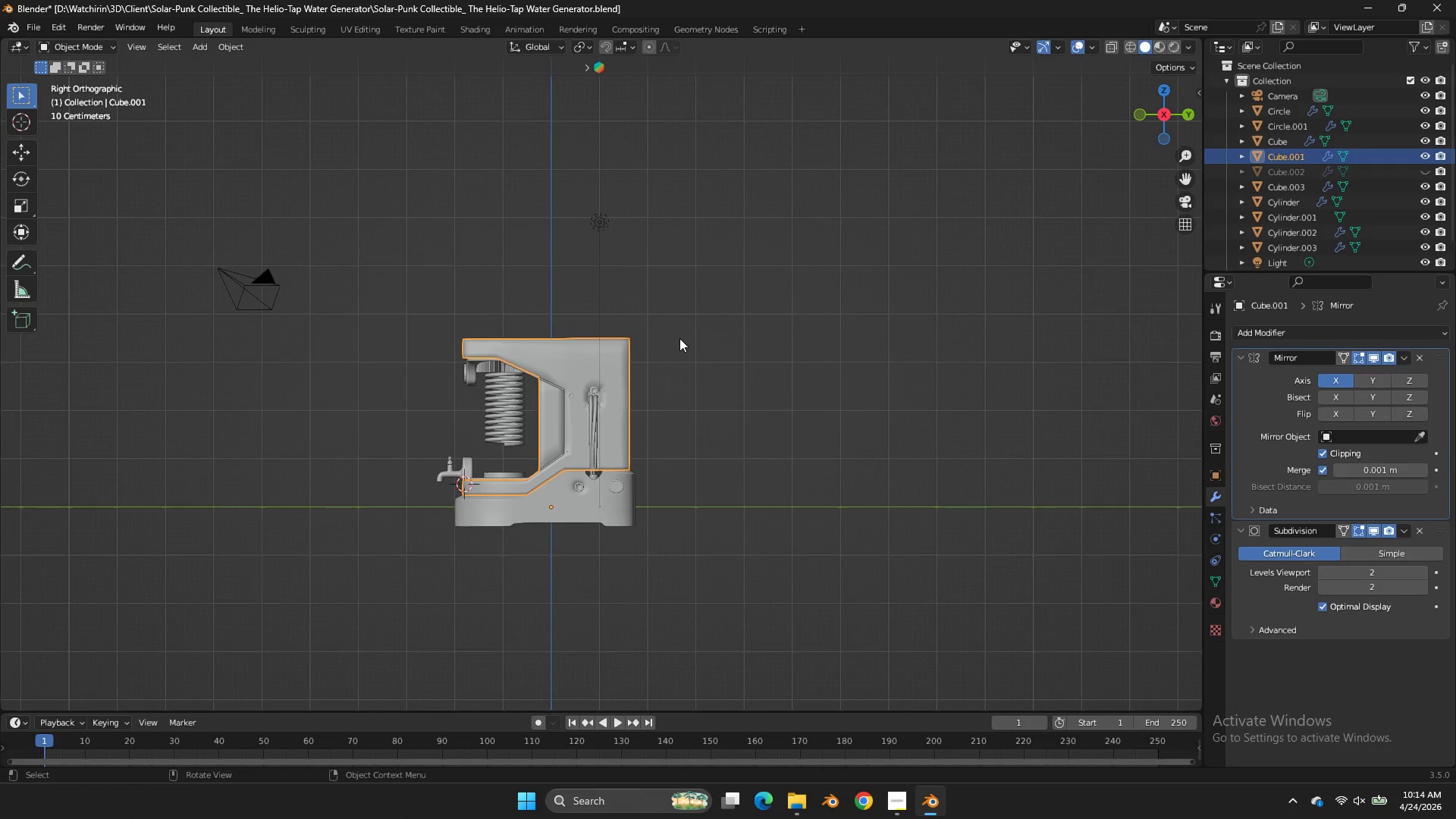 
scroll: coordinate [679, 338], scroll_direction: up, amount: 1.0
 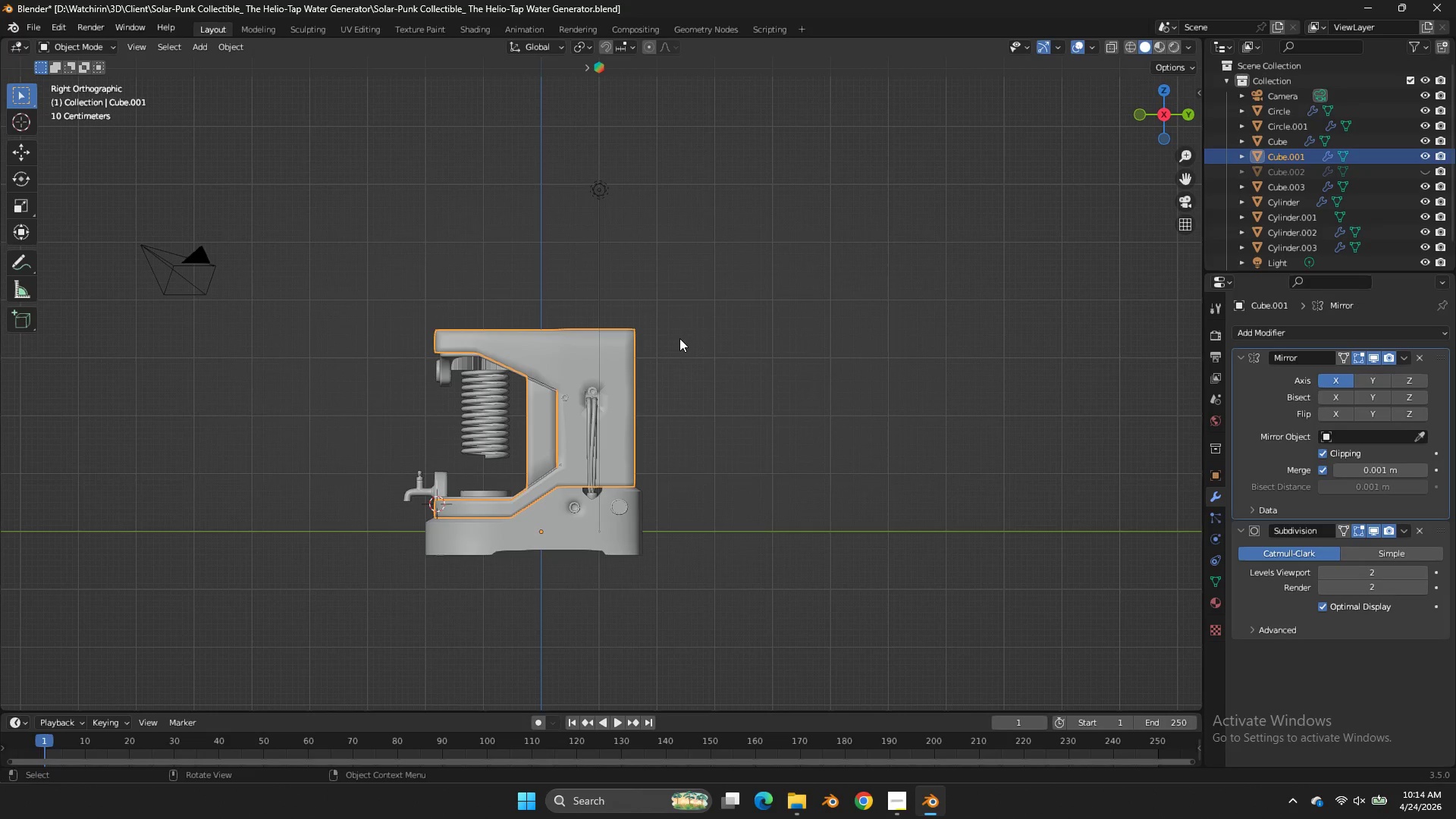 
wait(10.43)
 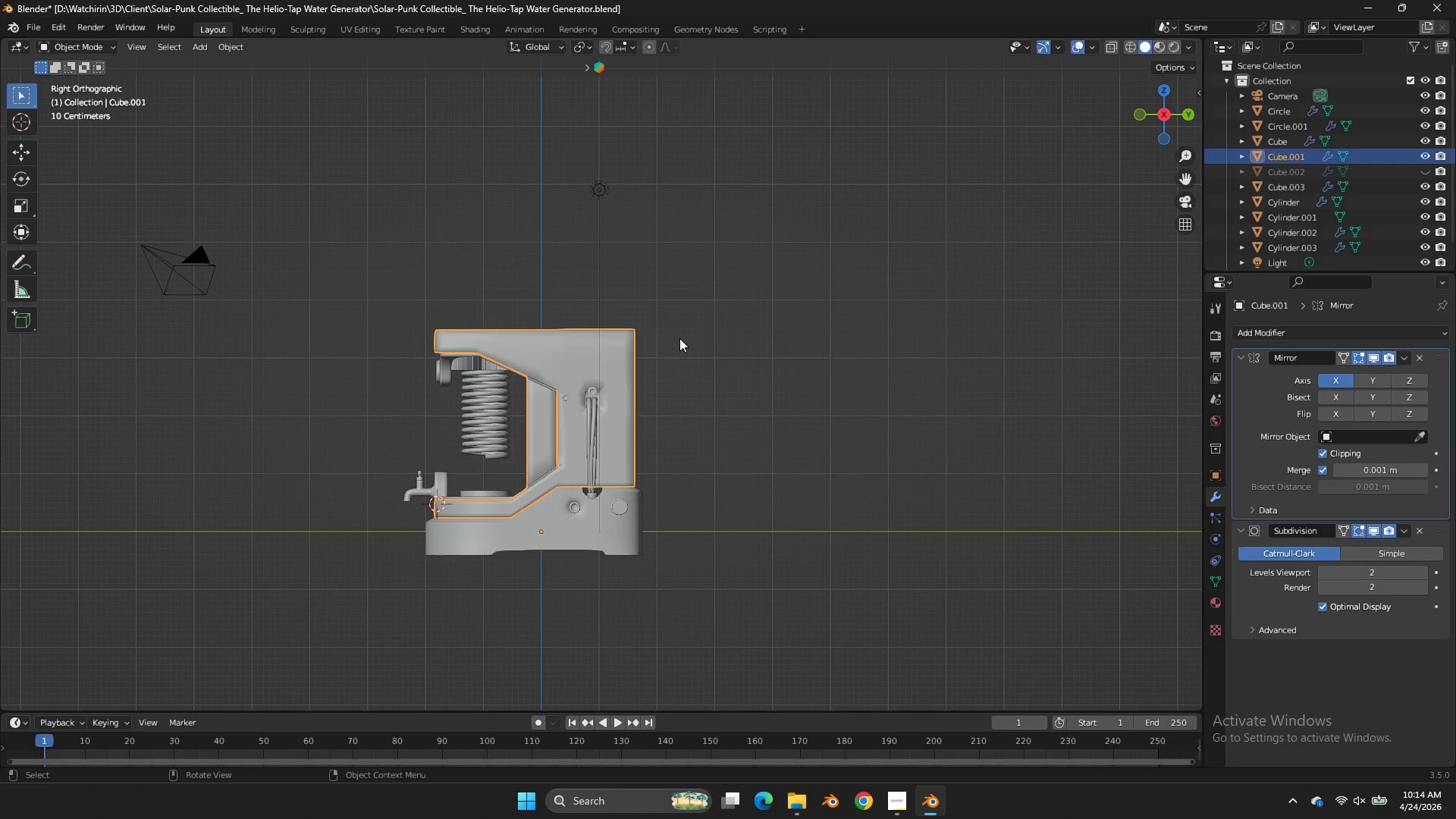 
key(Tab)
 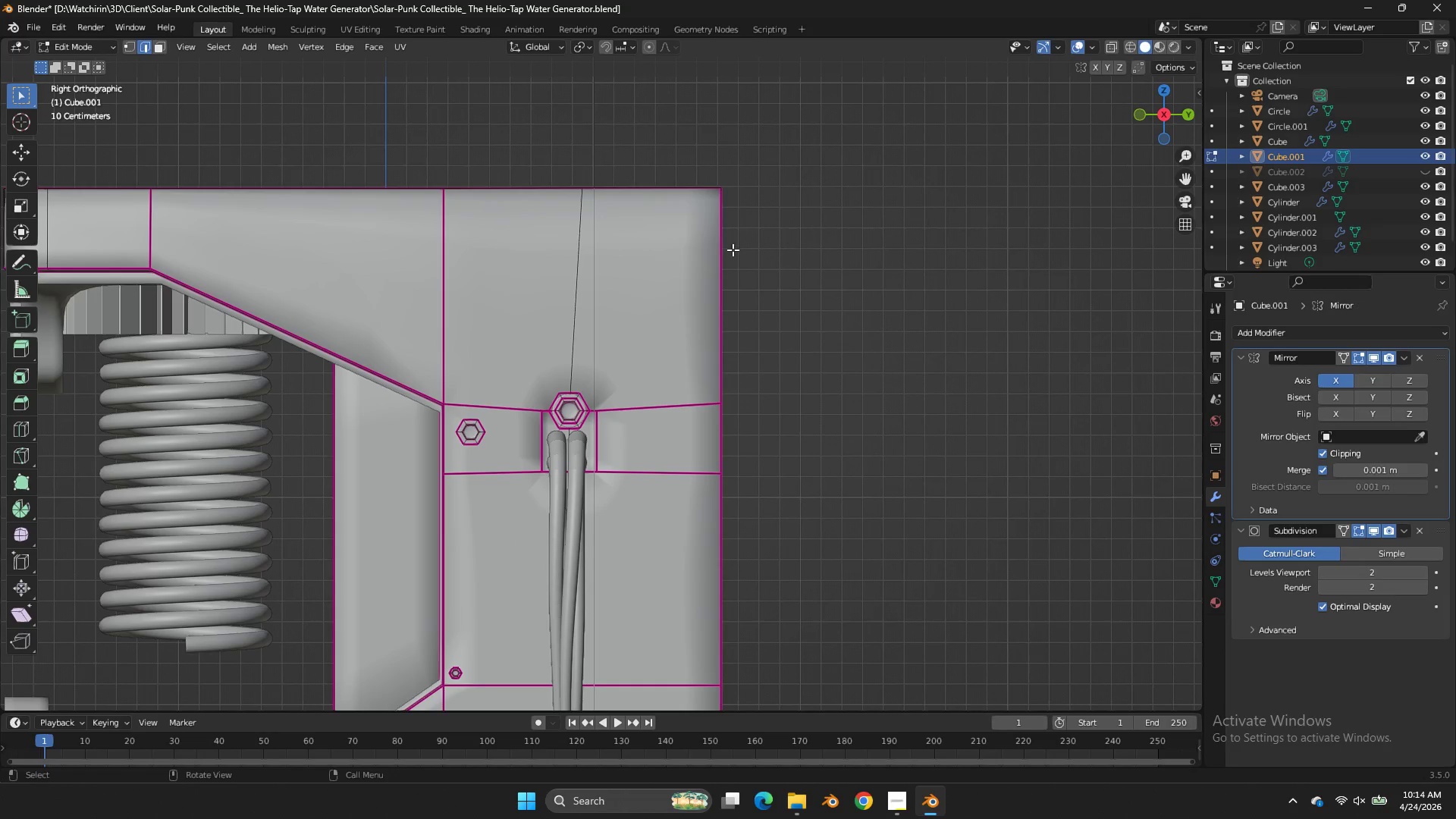 
scroll: coordinate [679, 328], scroll_direction: up, amount: 7.0
 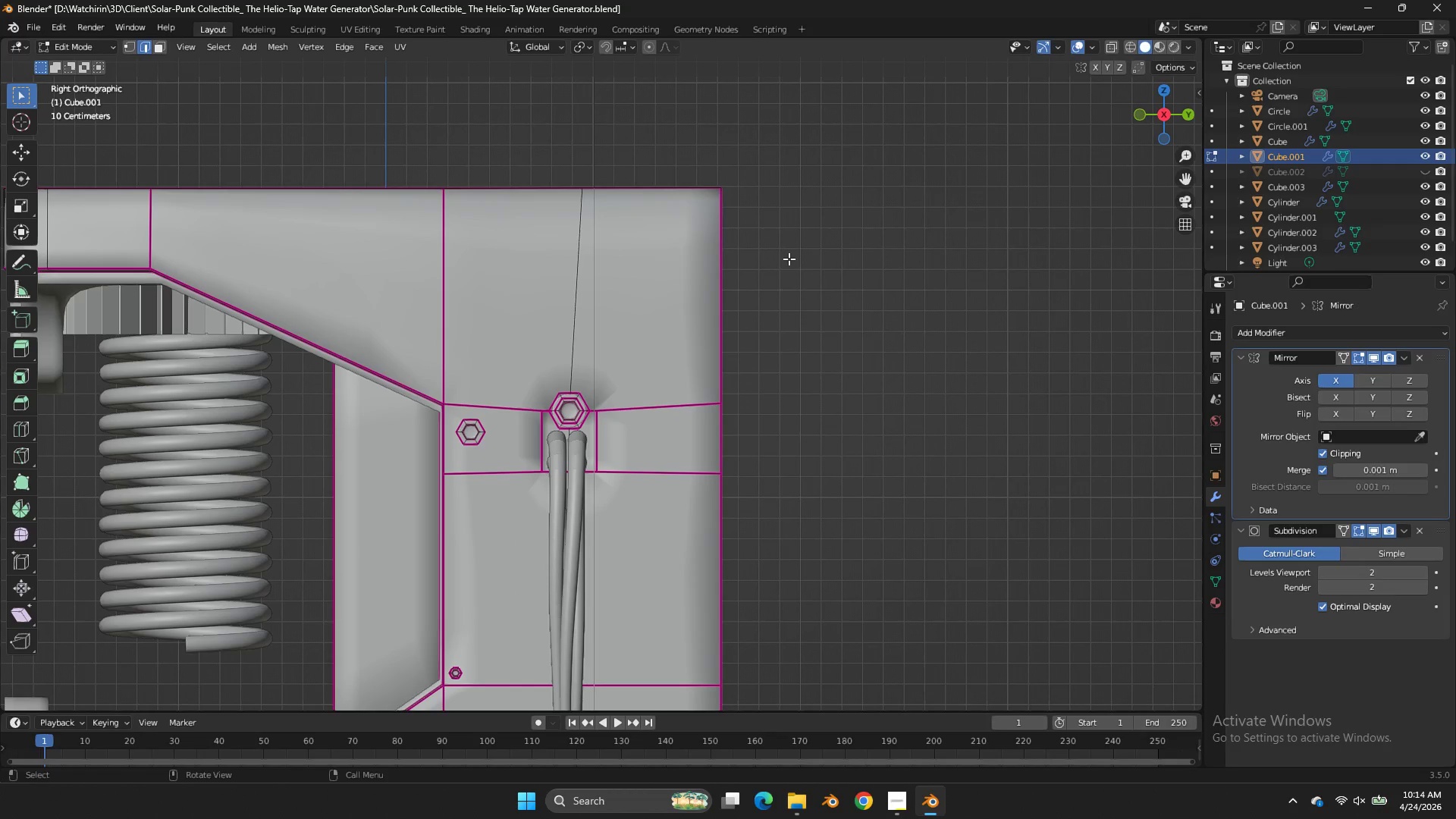 
key(Control+ControlLeft)
 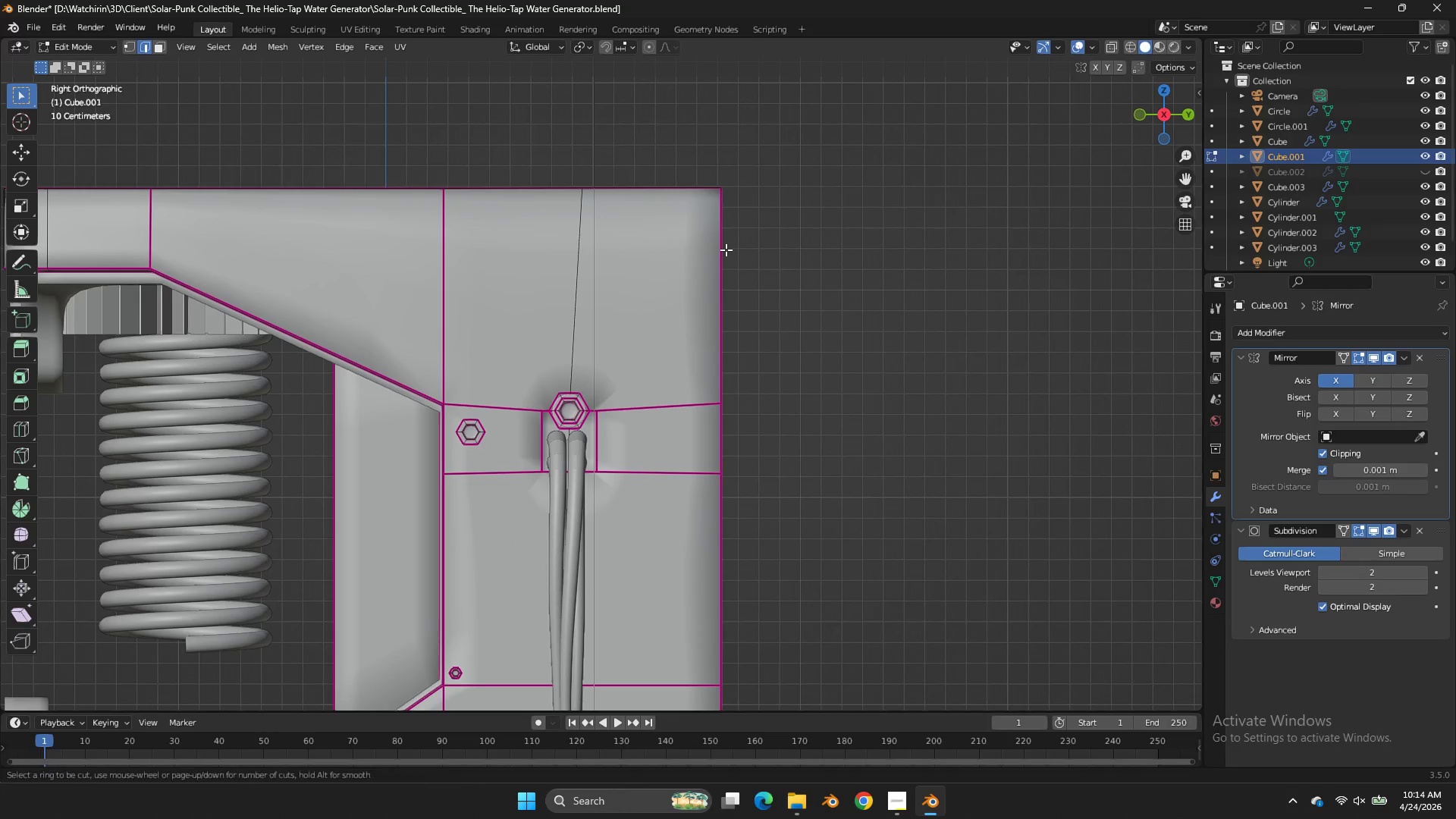 
key(Control+R)
 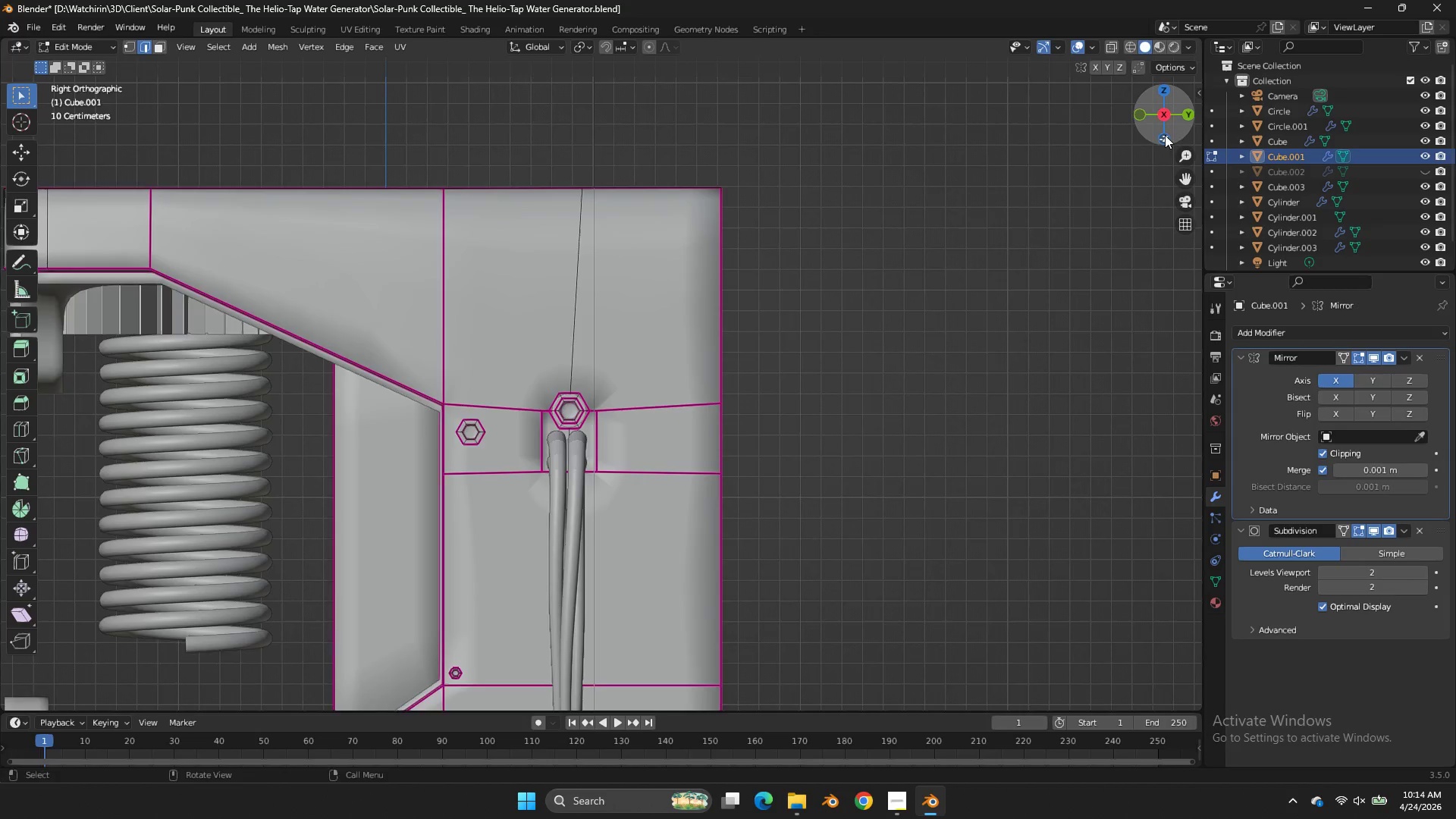 
left_click_drag(start_coordinate=[1153, 134], to_coordinate=[1087, 175])
 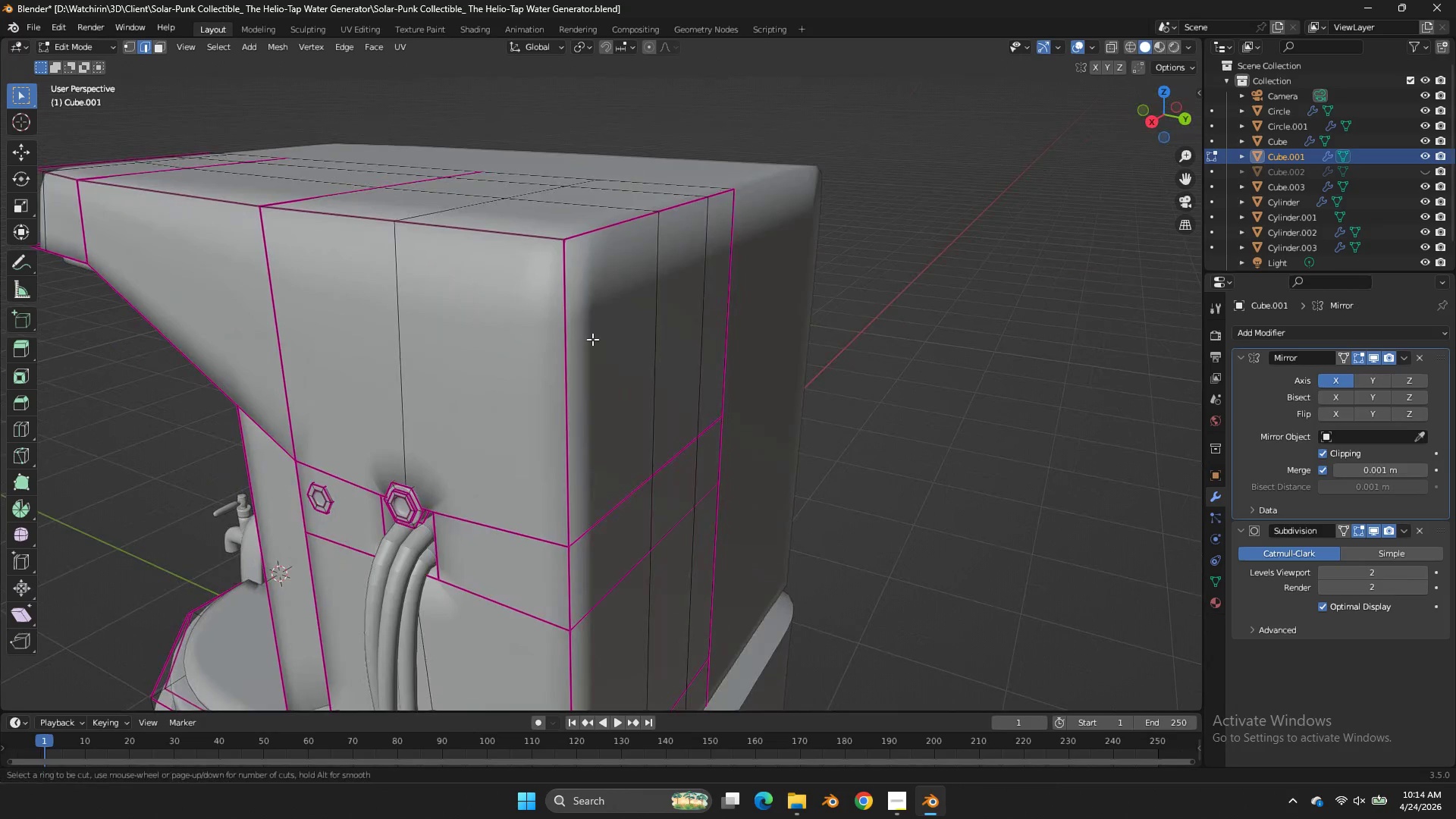 
key(Control+ControlLeft)
 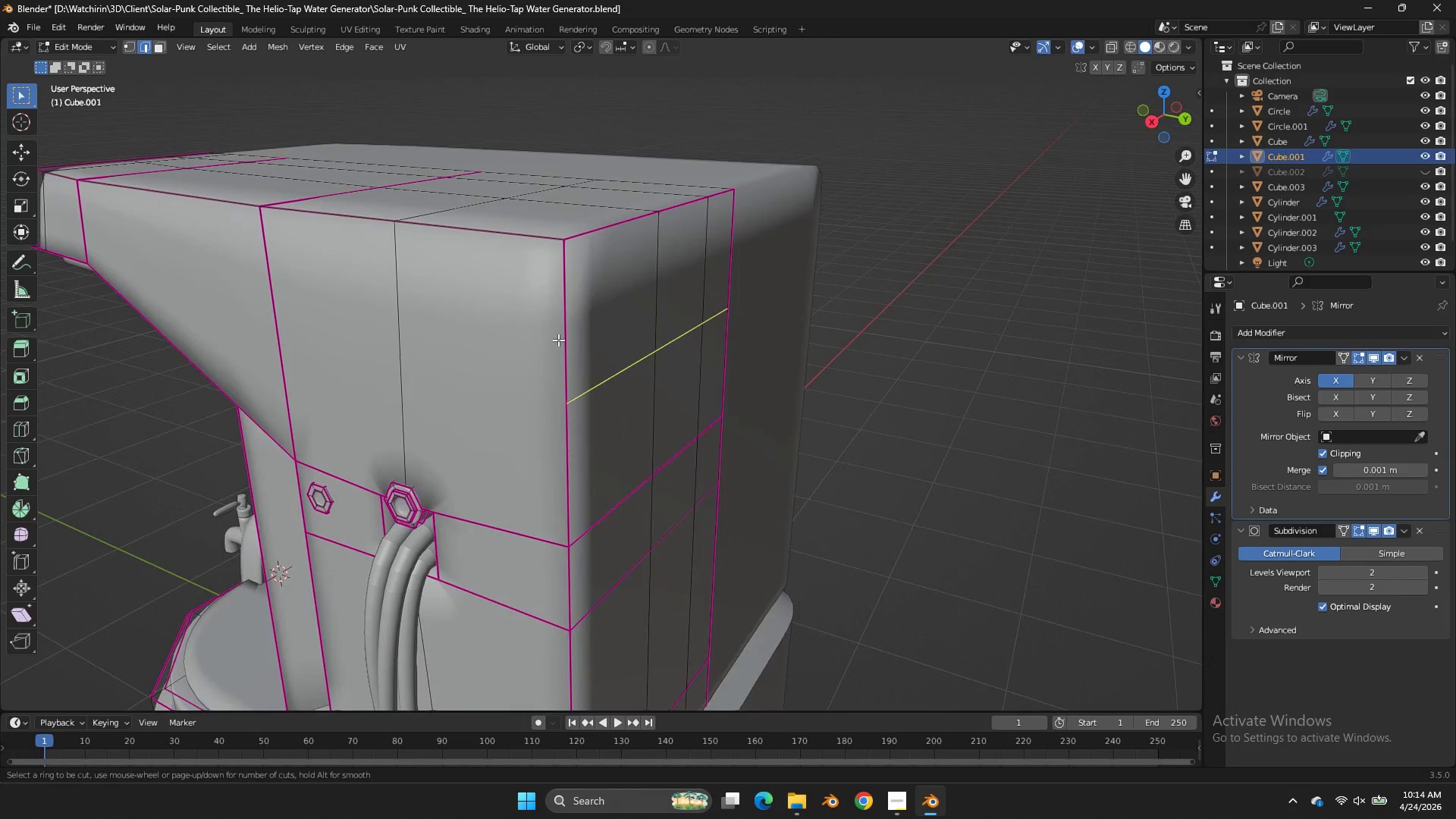 
key(Control+R)
 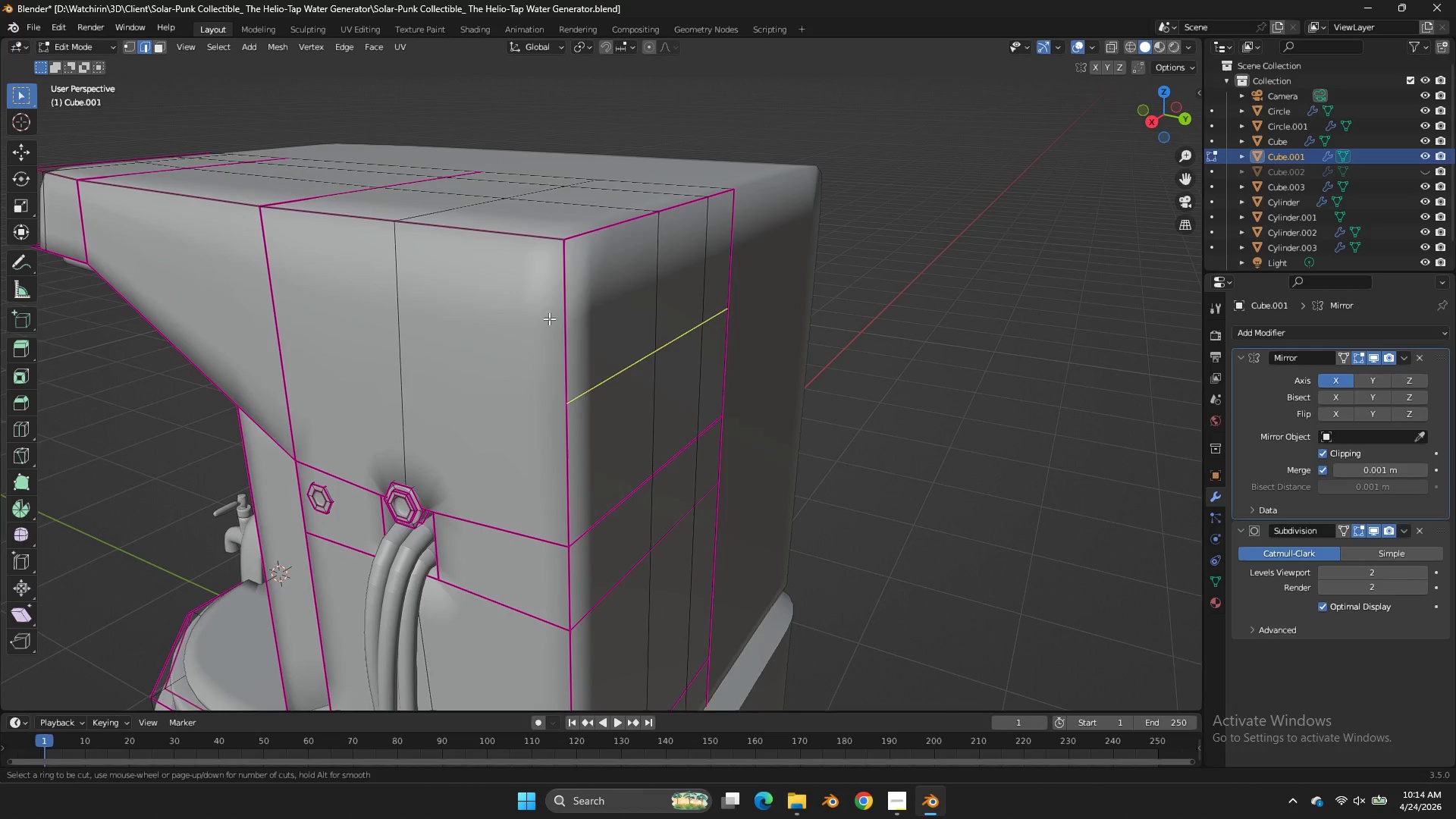 
left_click([549, 318])
 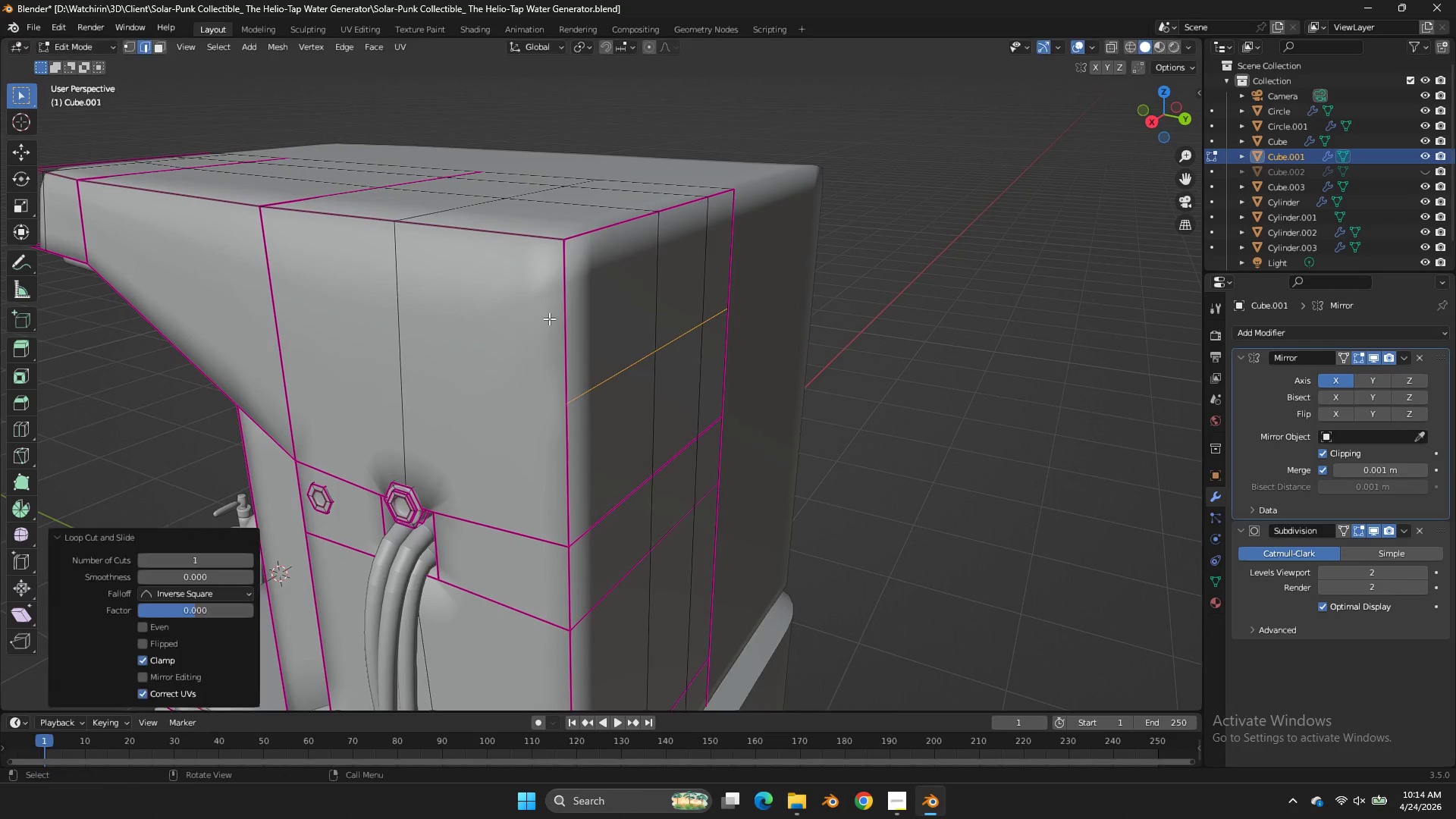 
right_click([549, 318])
 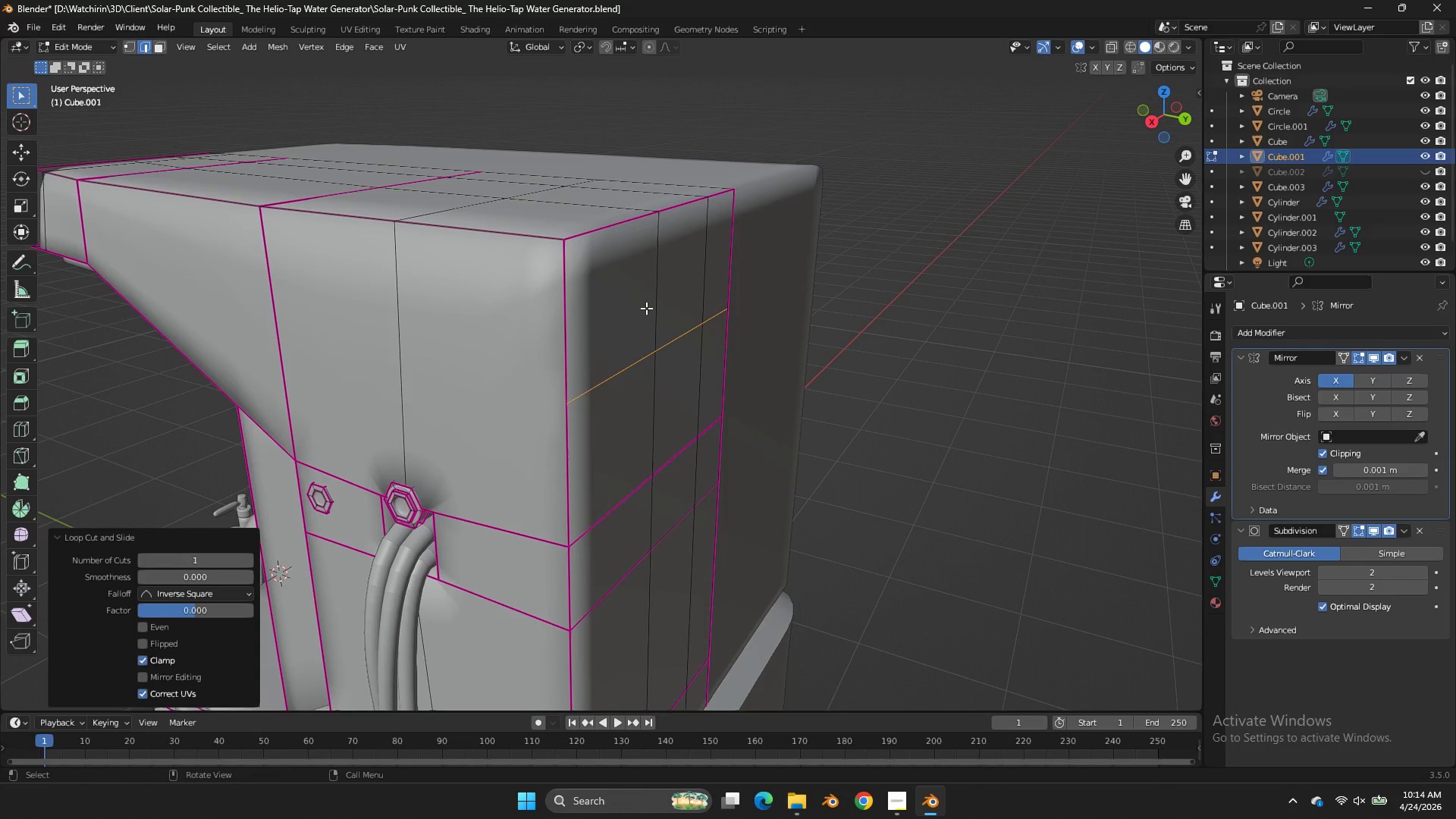 
hold_key(key=ControlLeft, duration=0.38)
 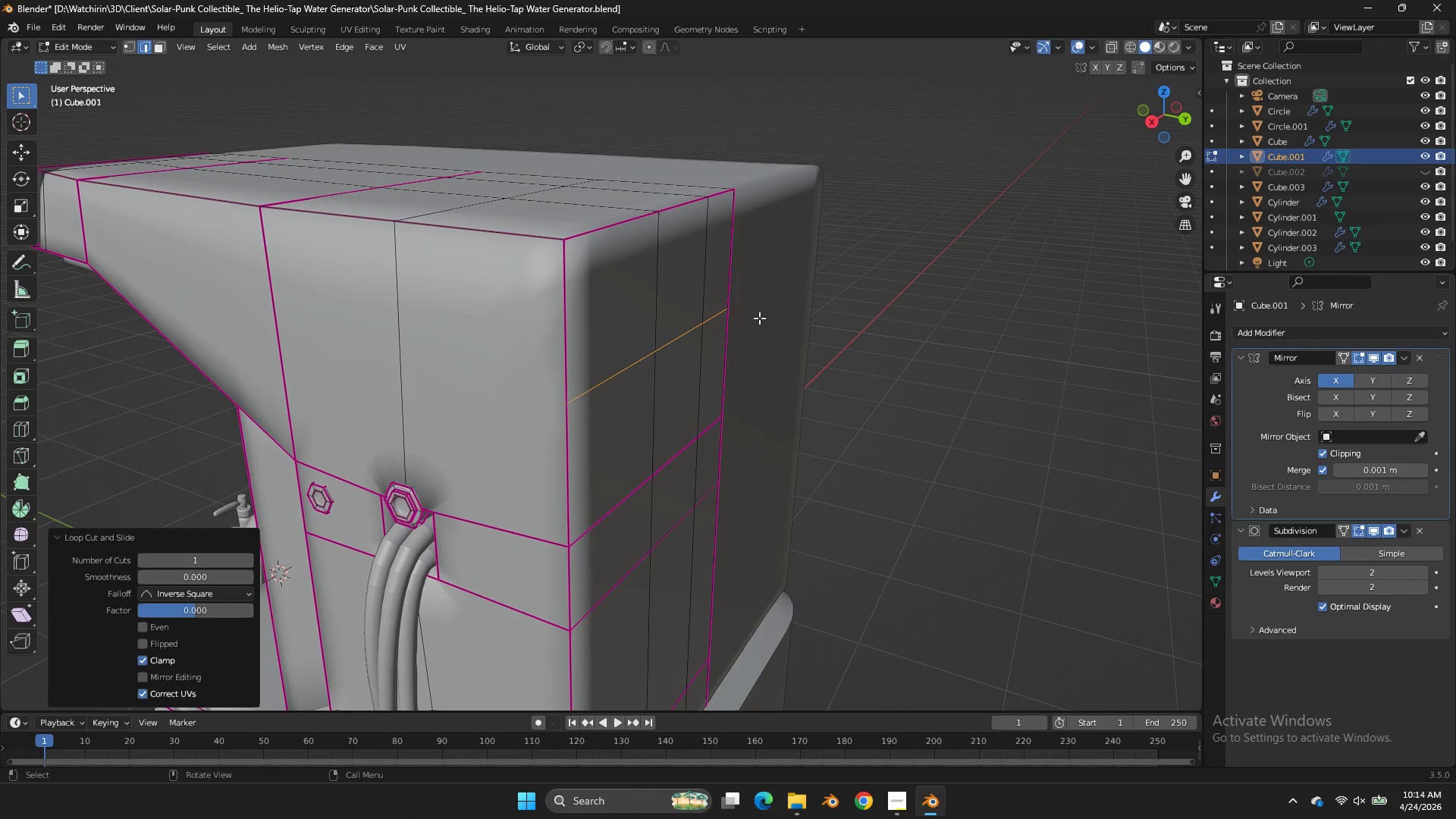 
type(GZ)
 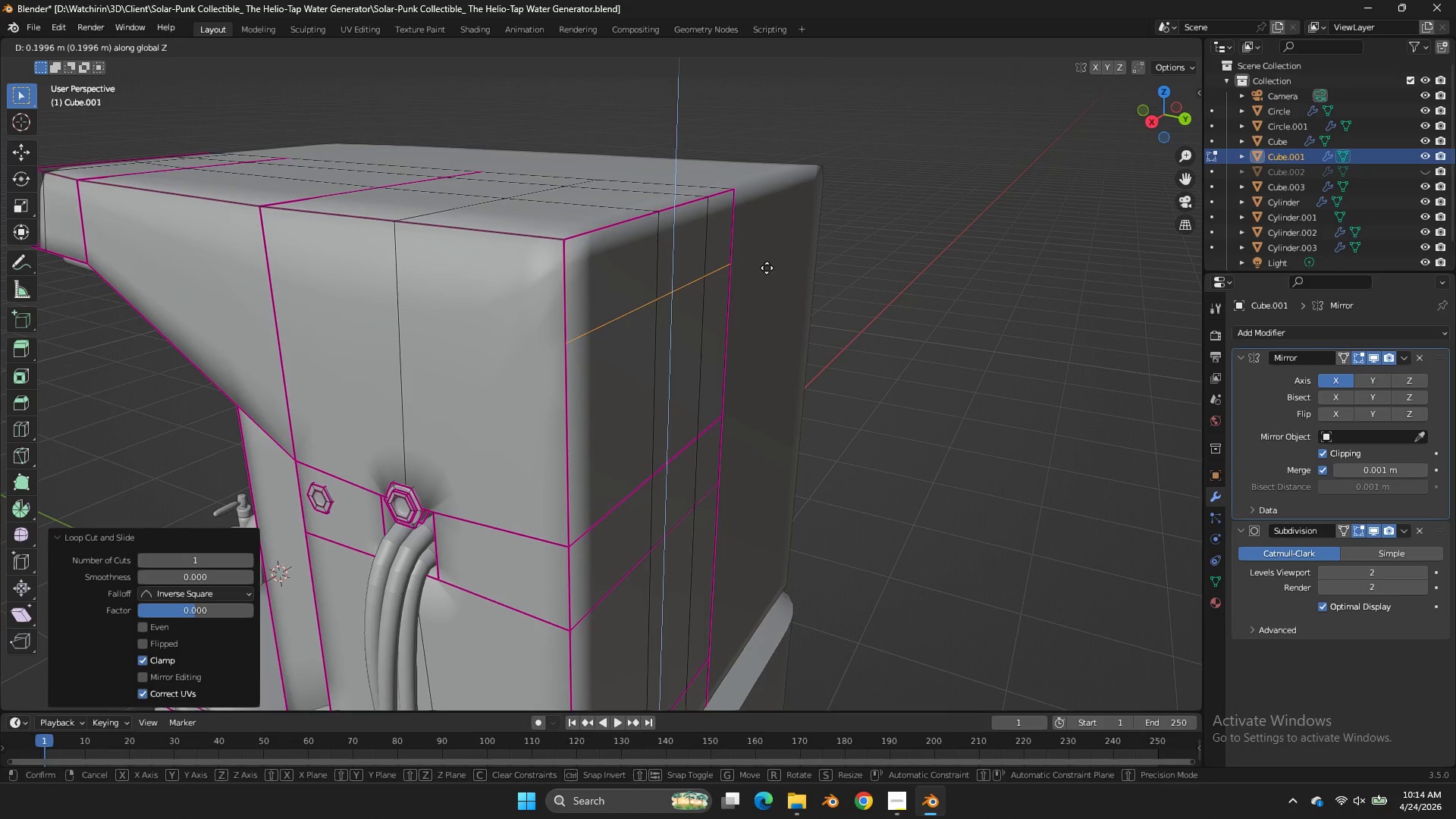 
left_click([767, 268])
 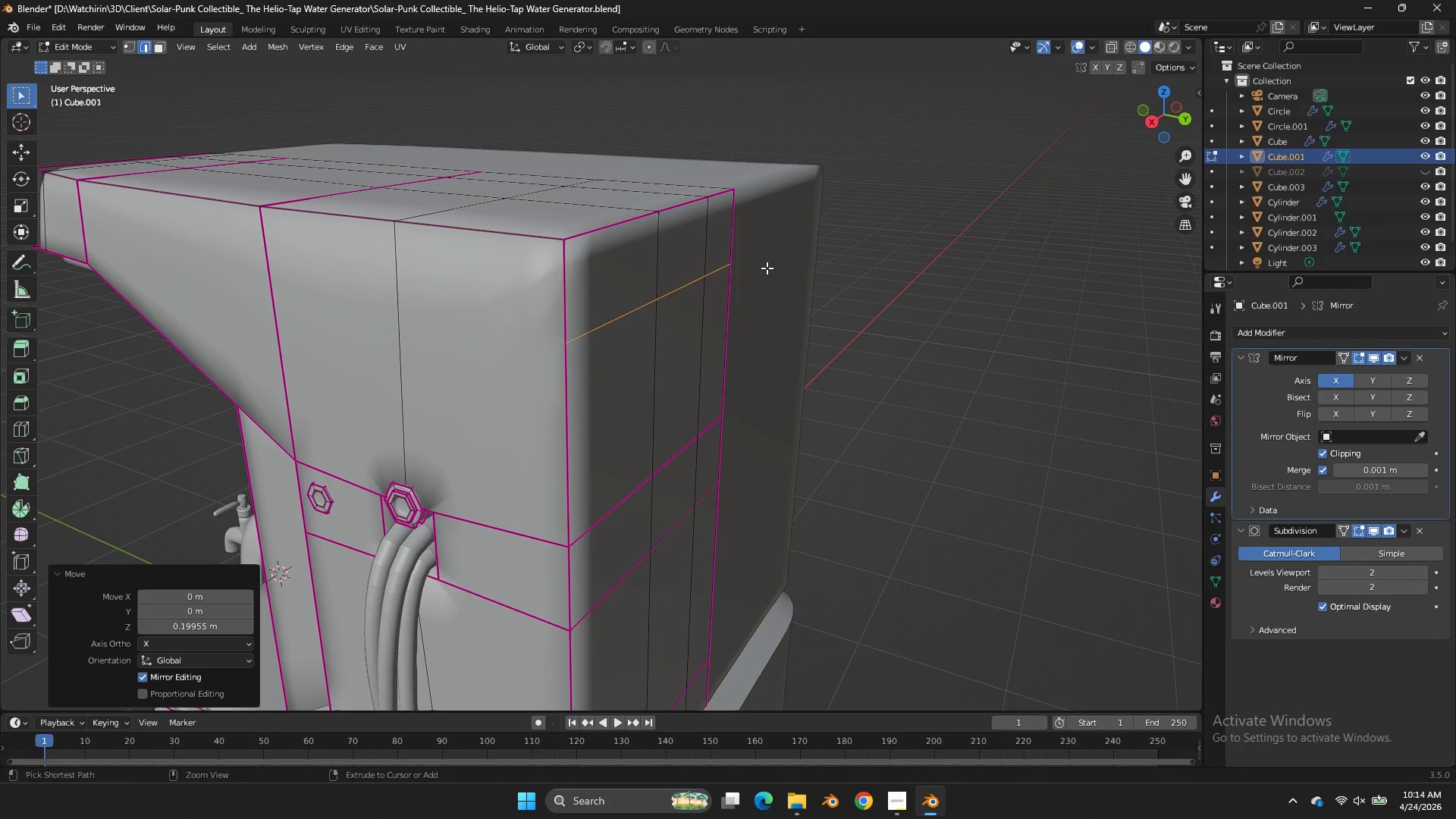 
key(Control+B)
 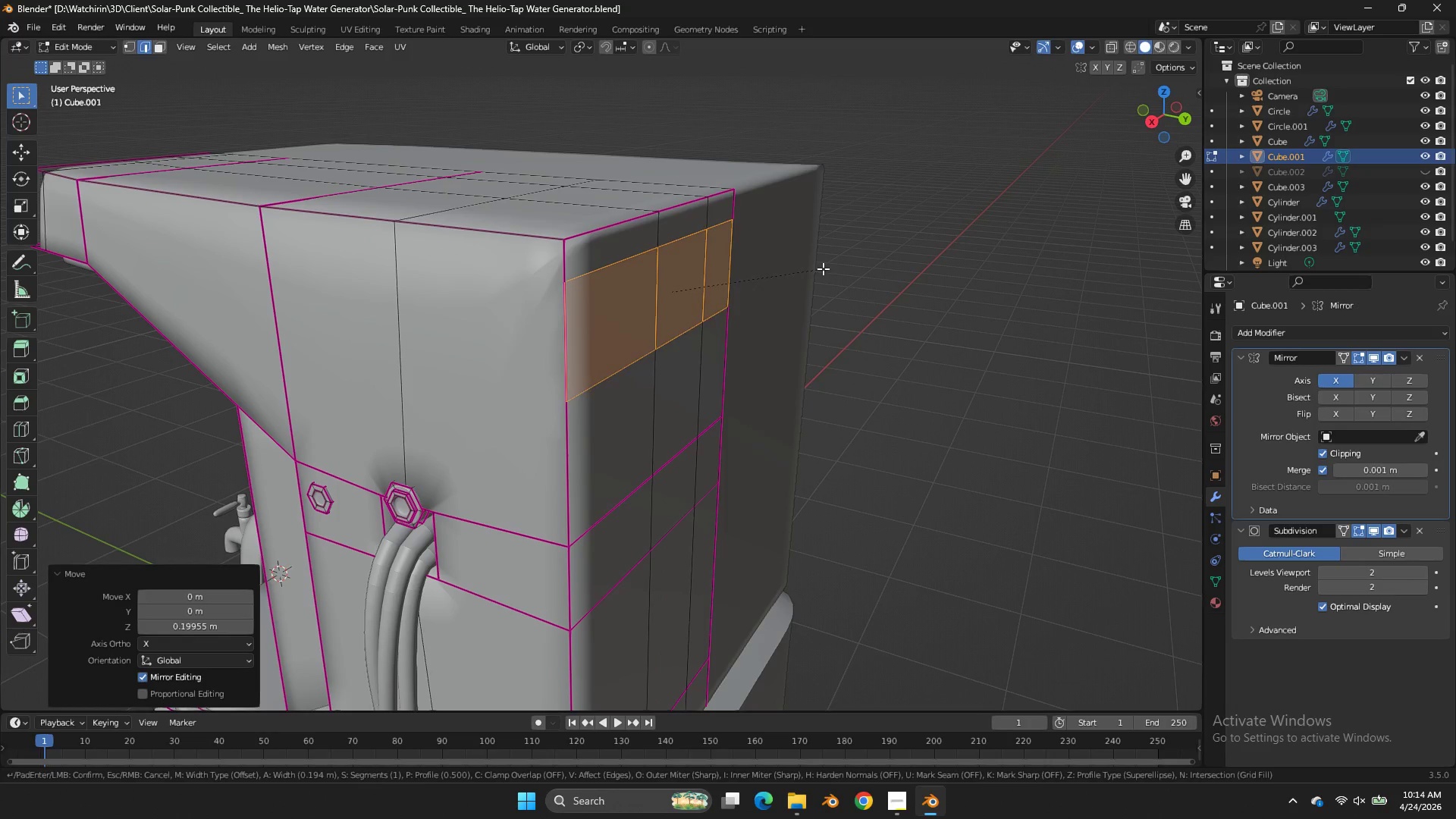 
left_click([835, 269])
 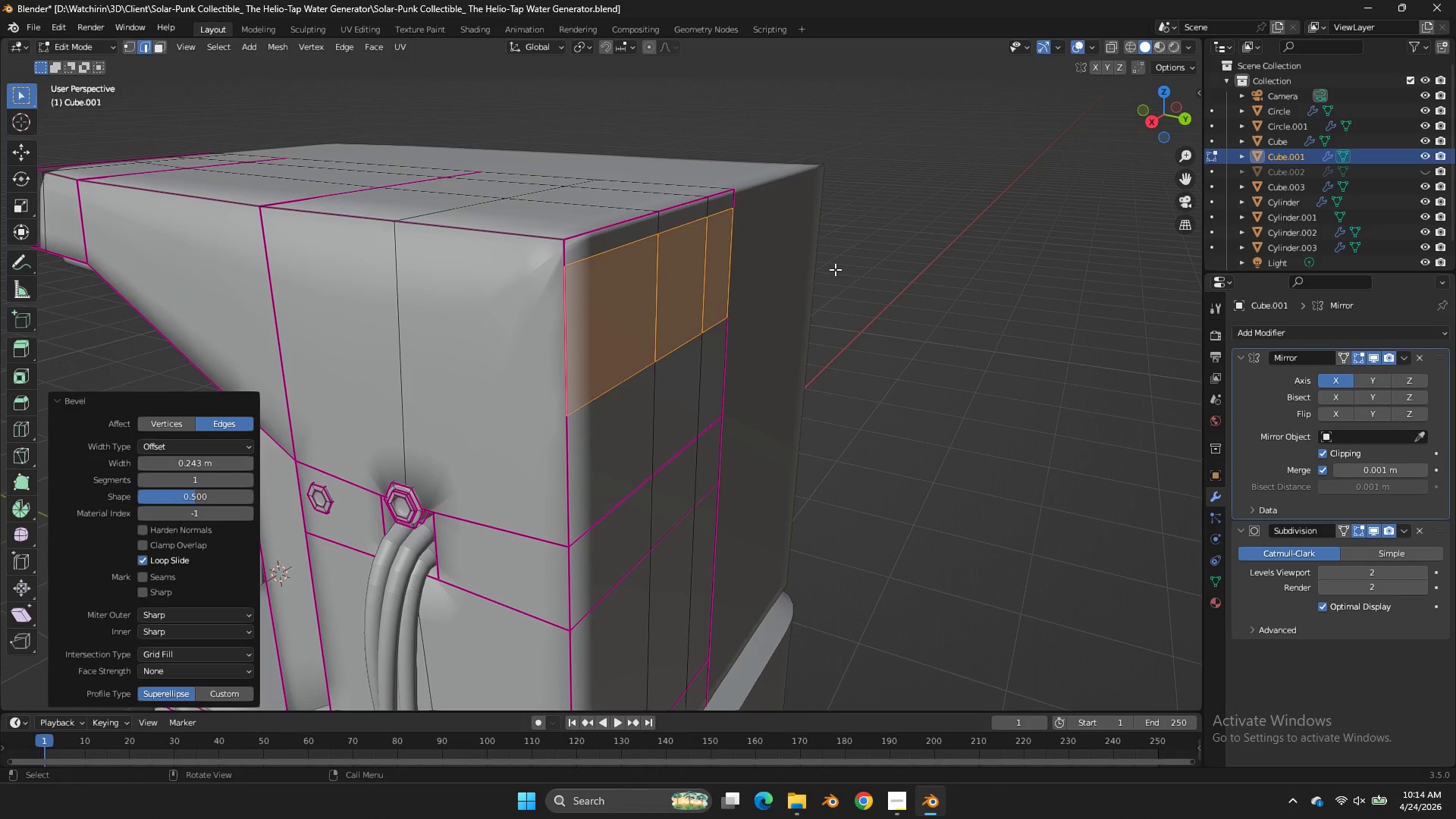 
type(GZ)
 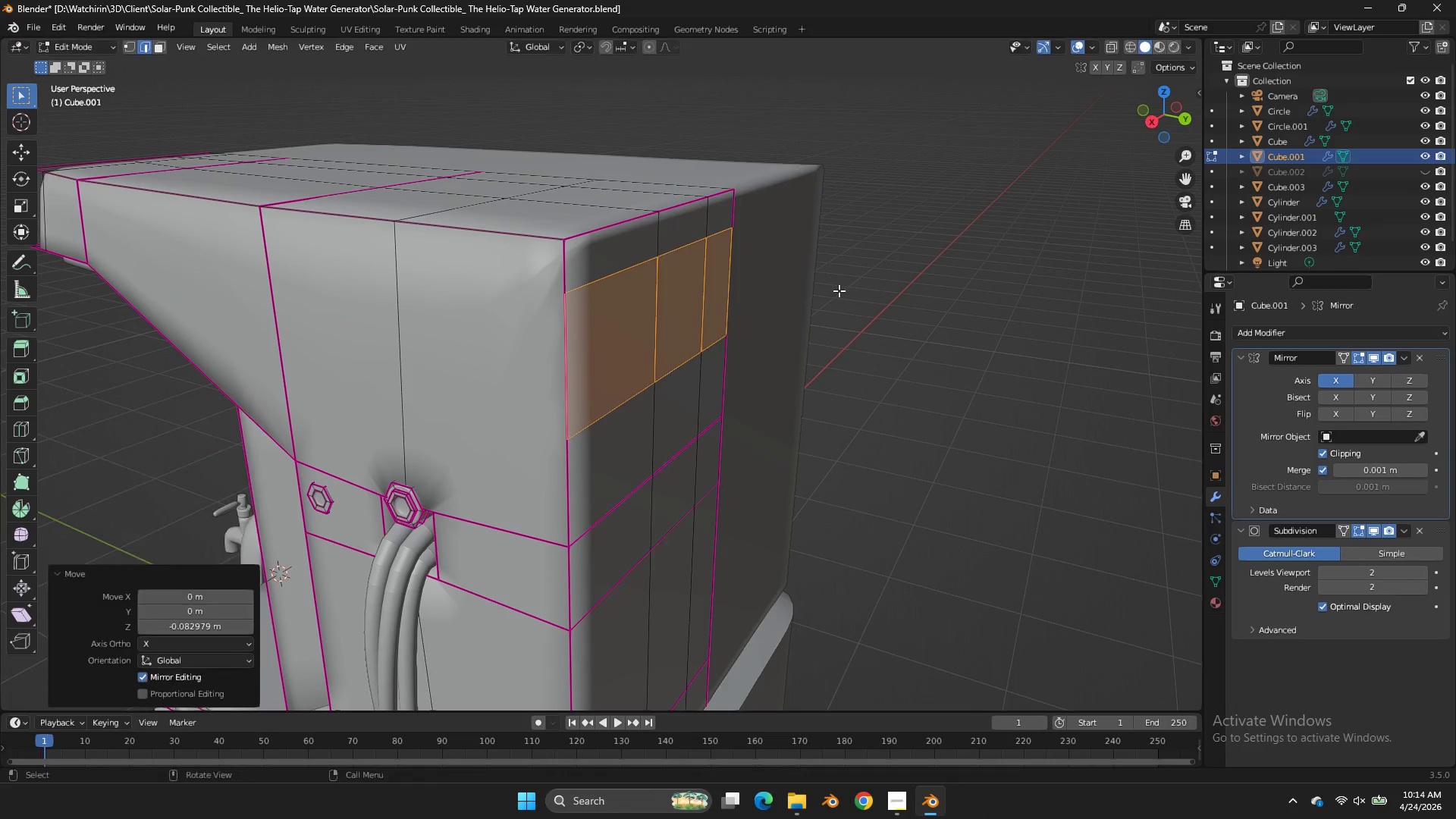 
left_click([839, 290])
 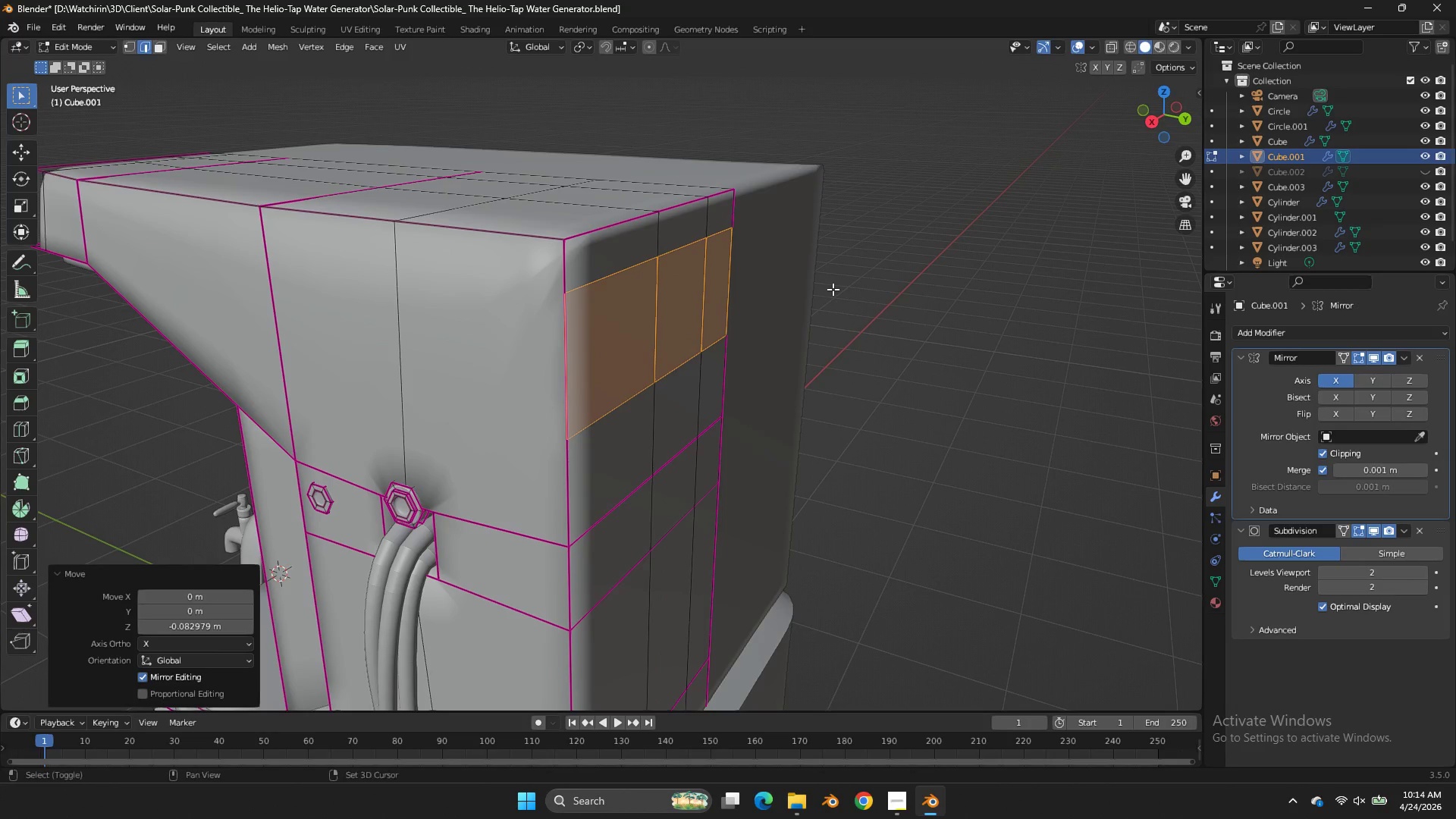 
type(Dxy)
 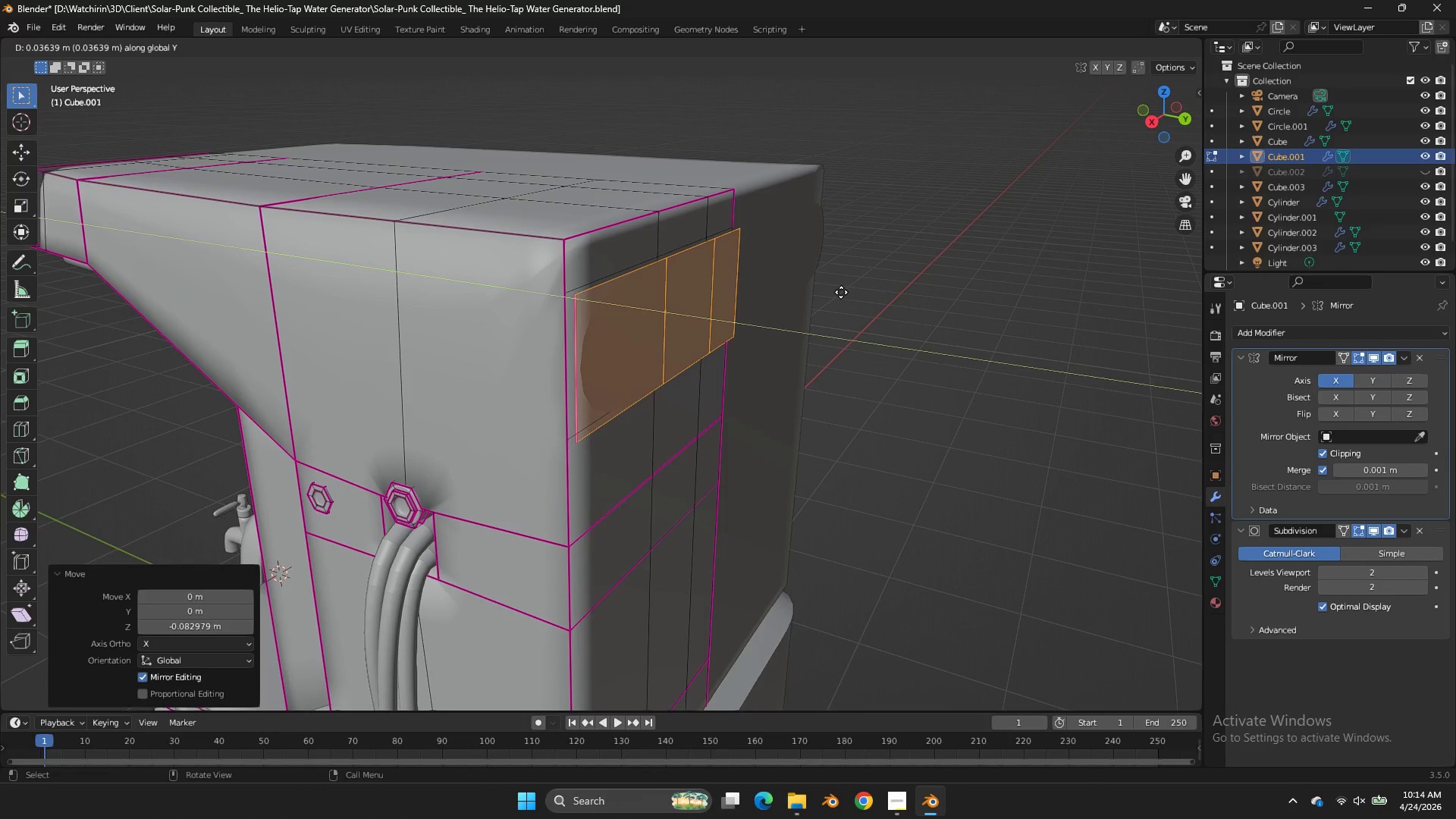 
left_click([841, 292])
 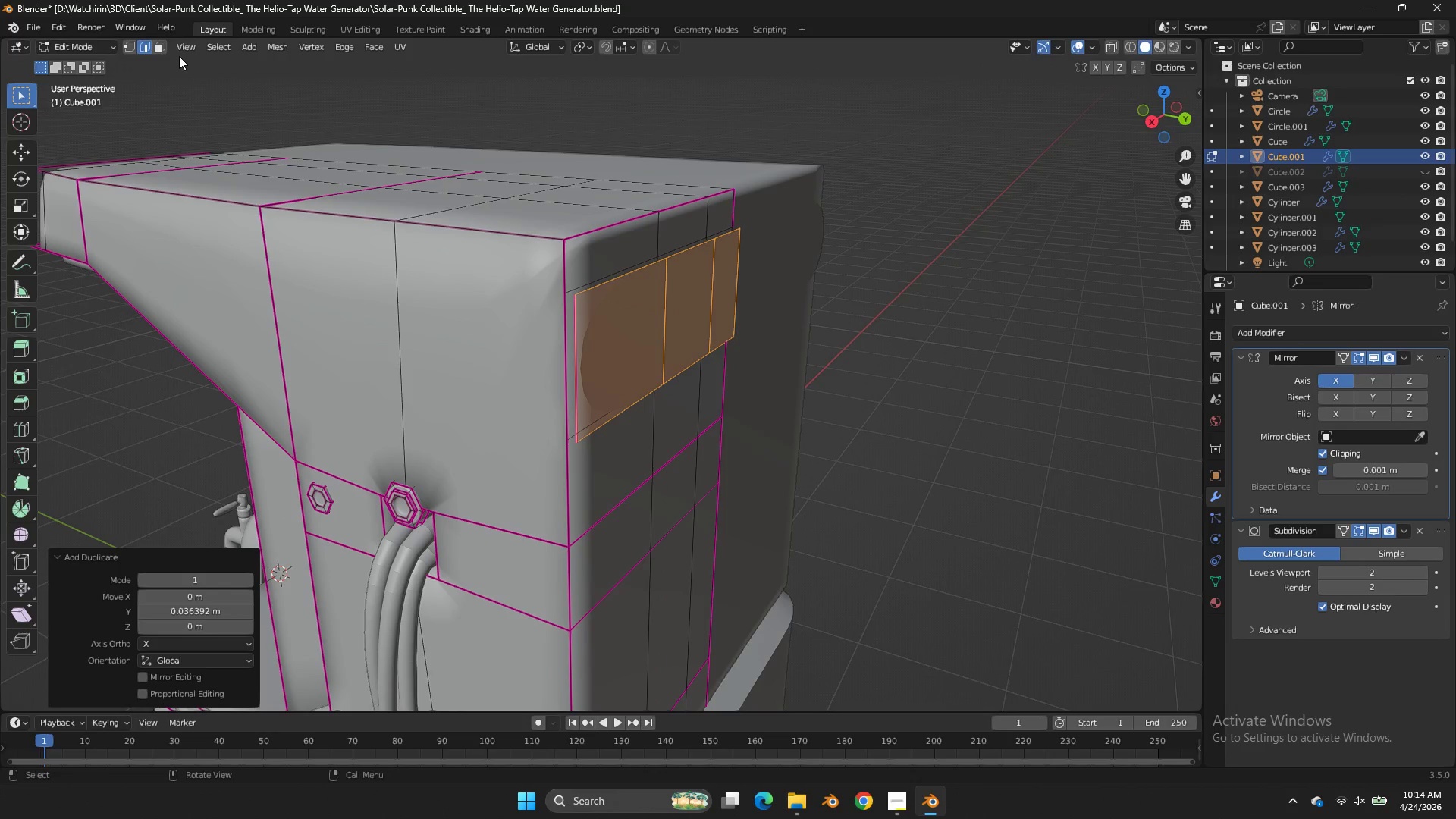 
left_click([162, 50])
 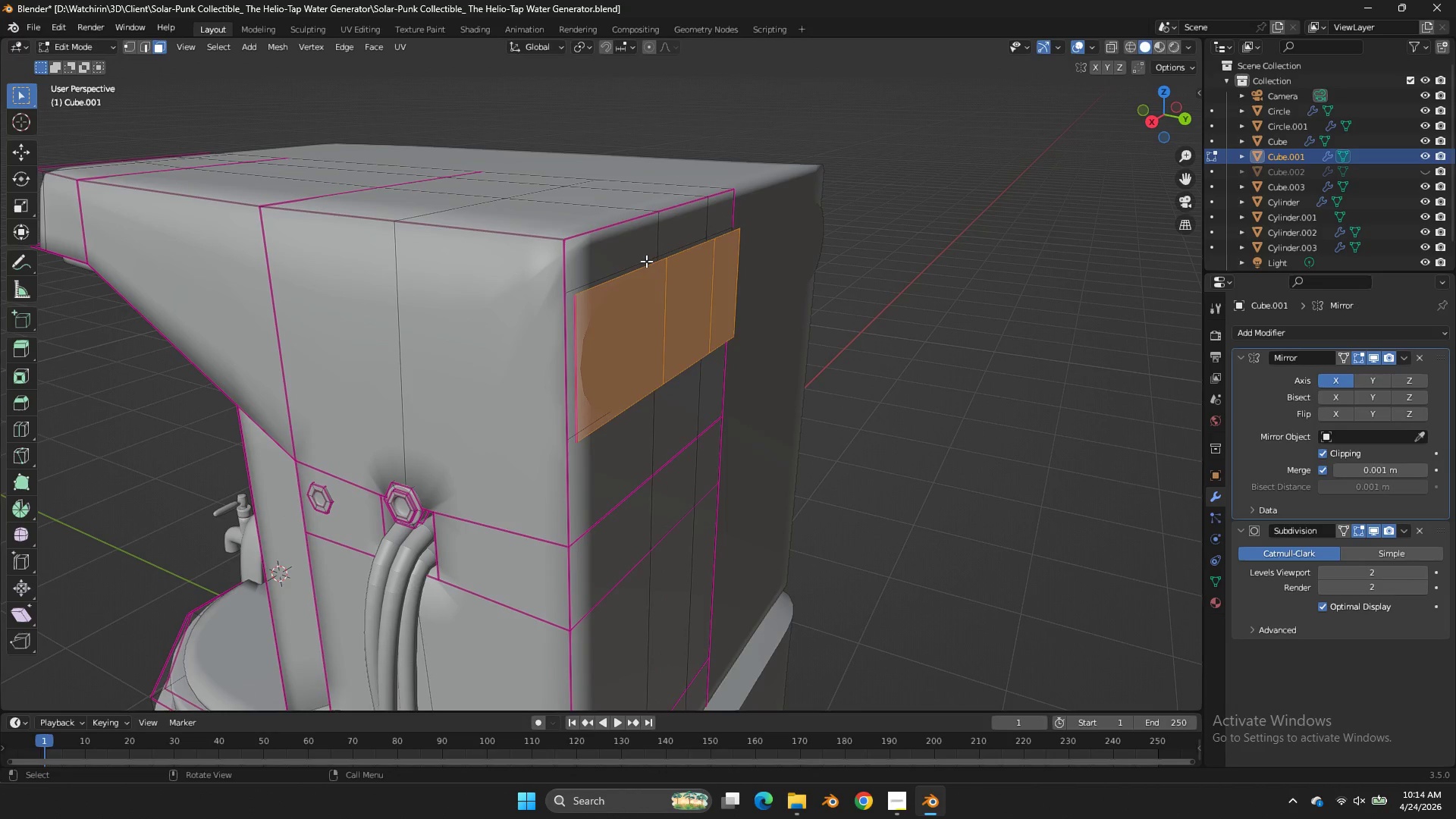 
left_click([648, 261])
 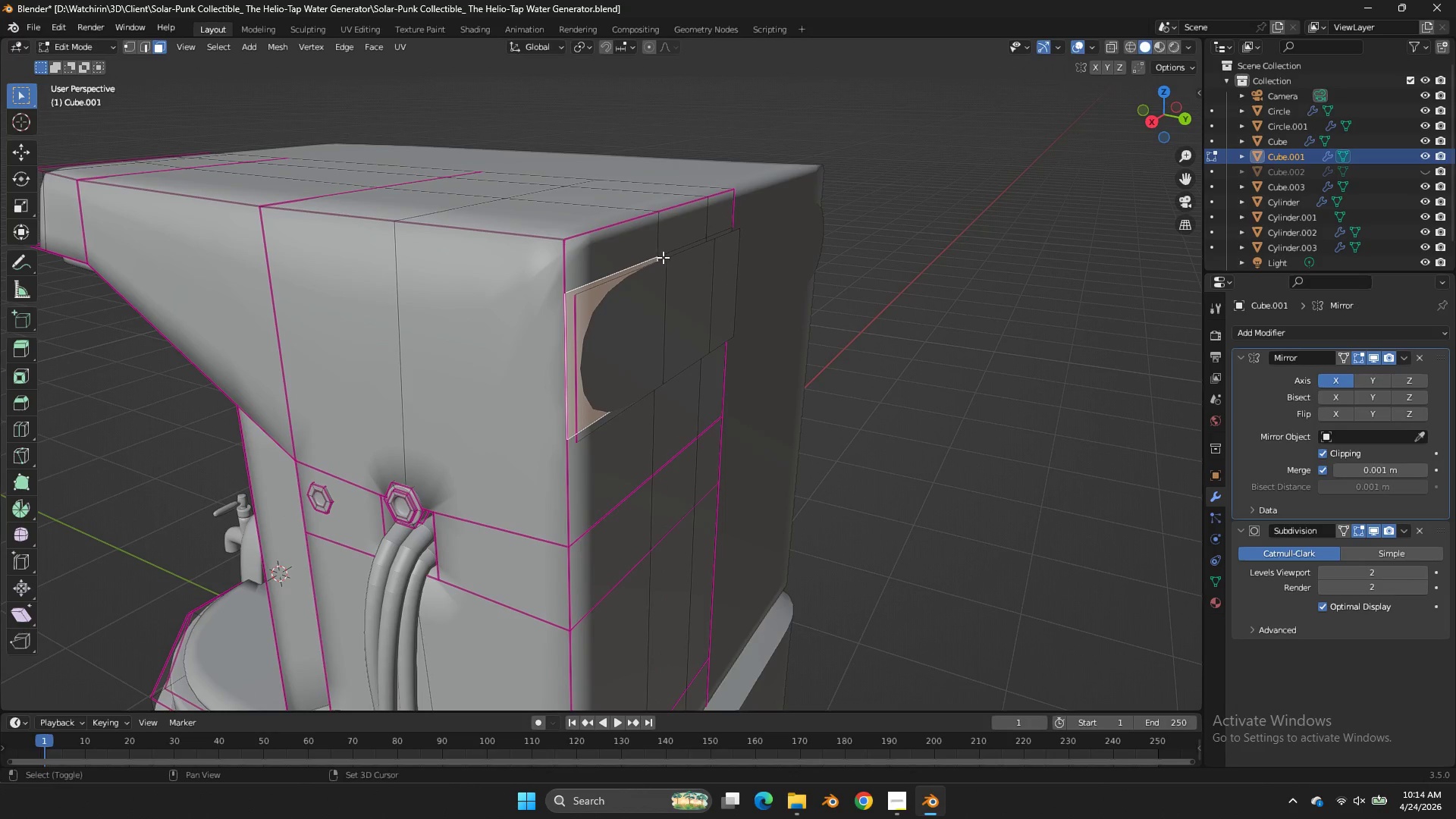 
hold_key(key=ShiftLeft, duration=1.64)
left_click([668, 255])
 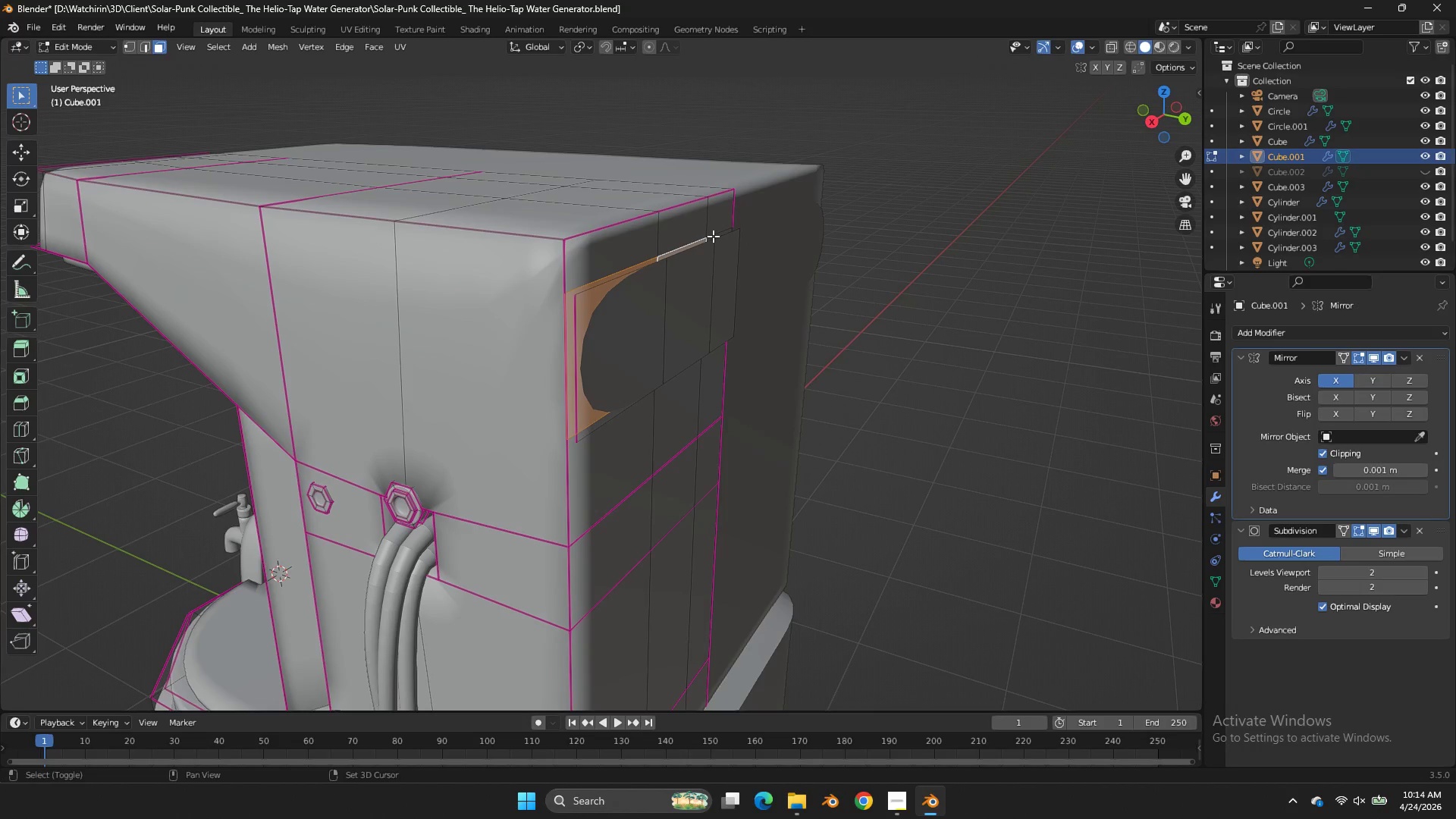 
left_click([714, 236])
 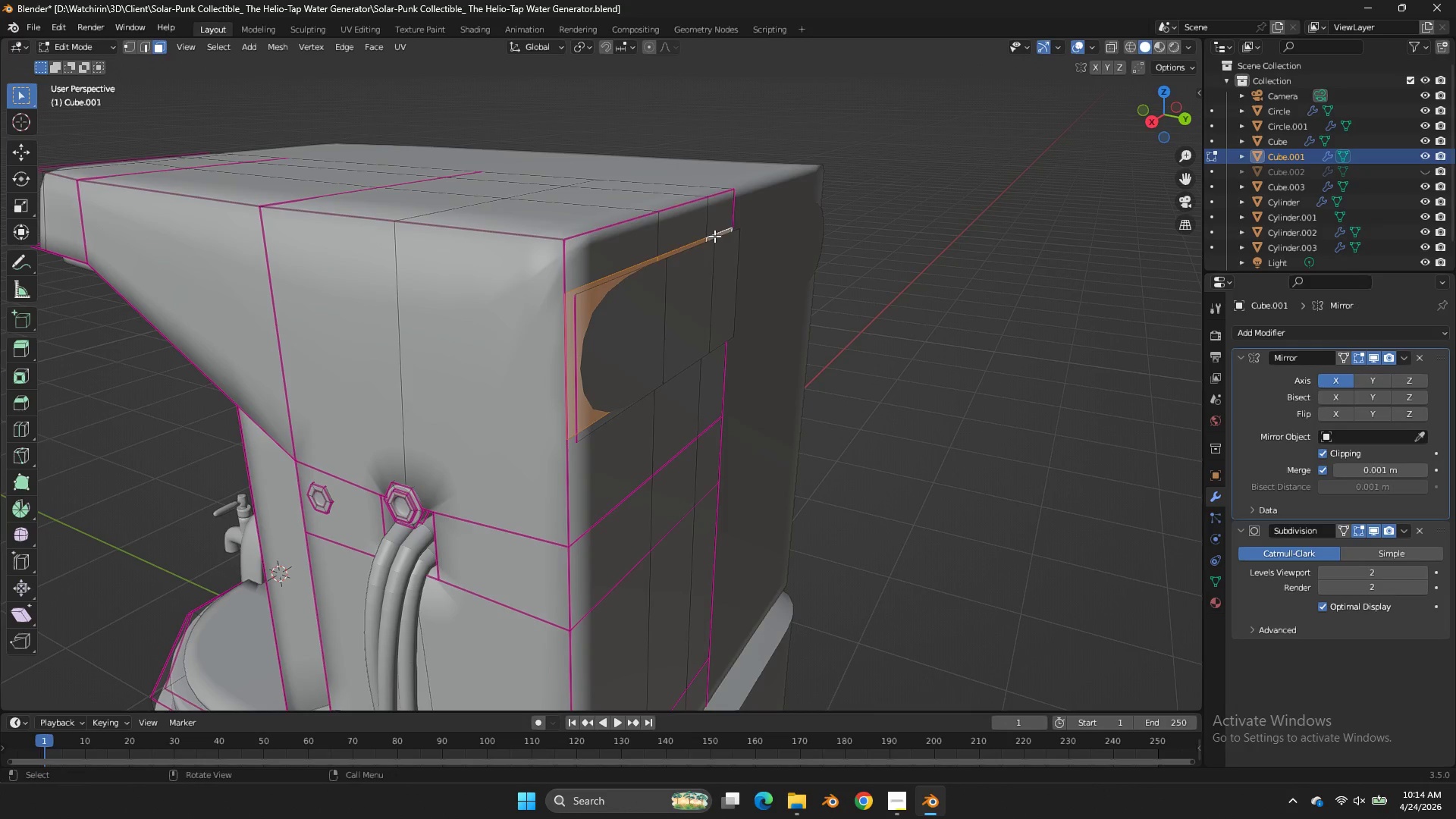 
key(X)
 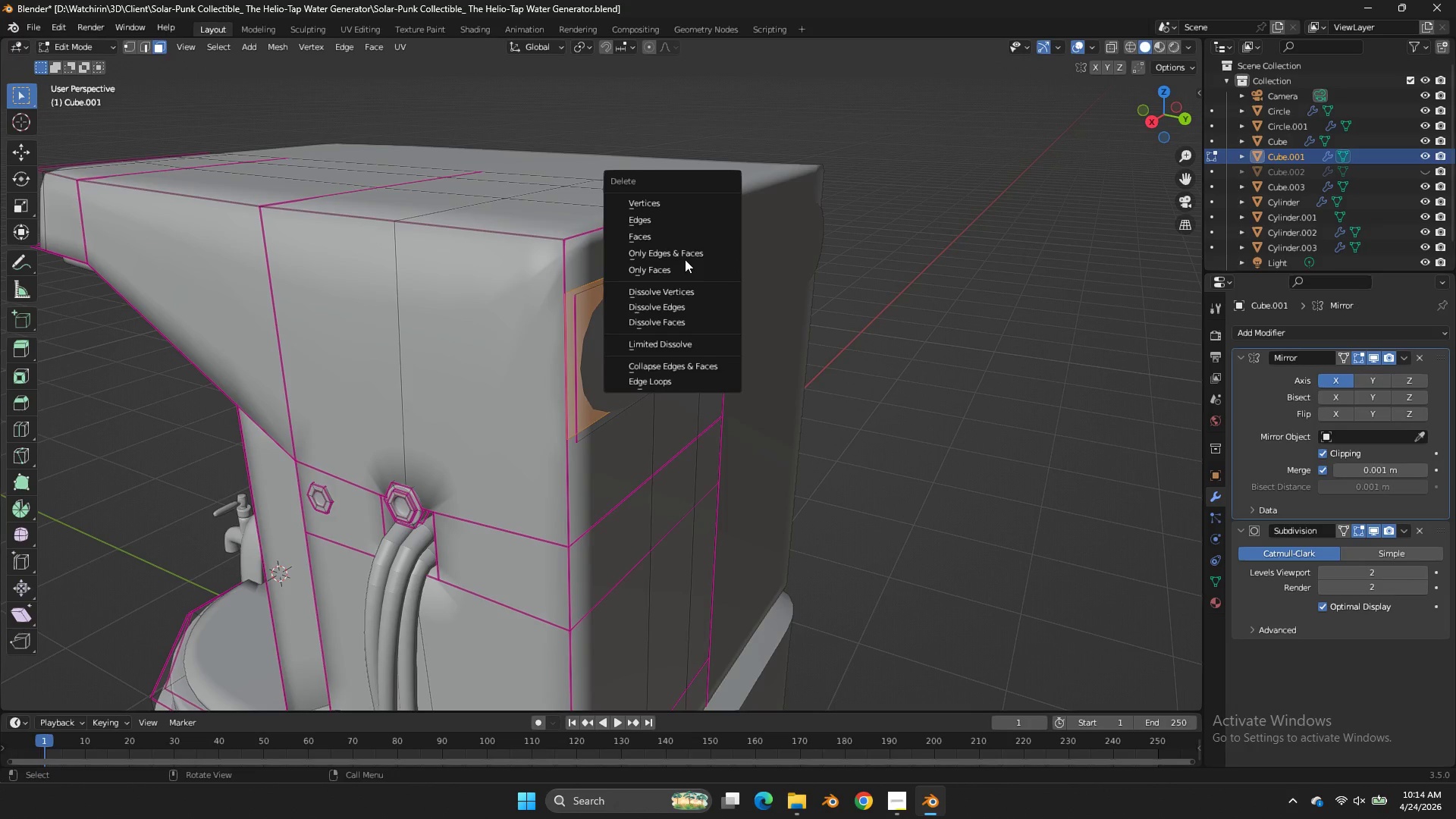 
left_click([679, 232])
 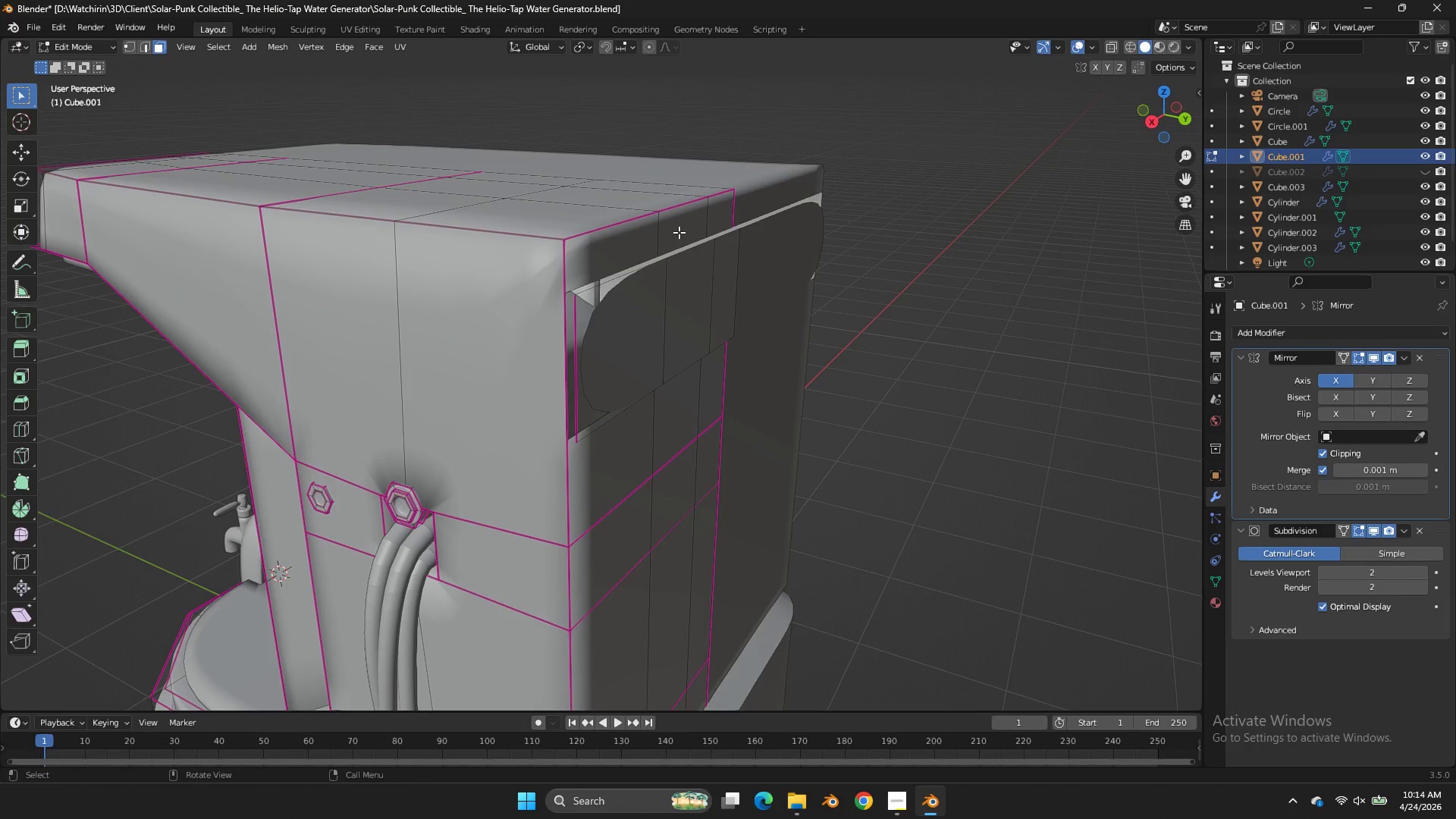 
key(Control+ControlLeft)
 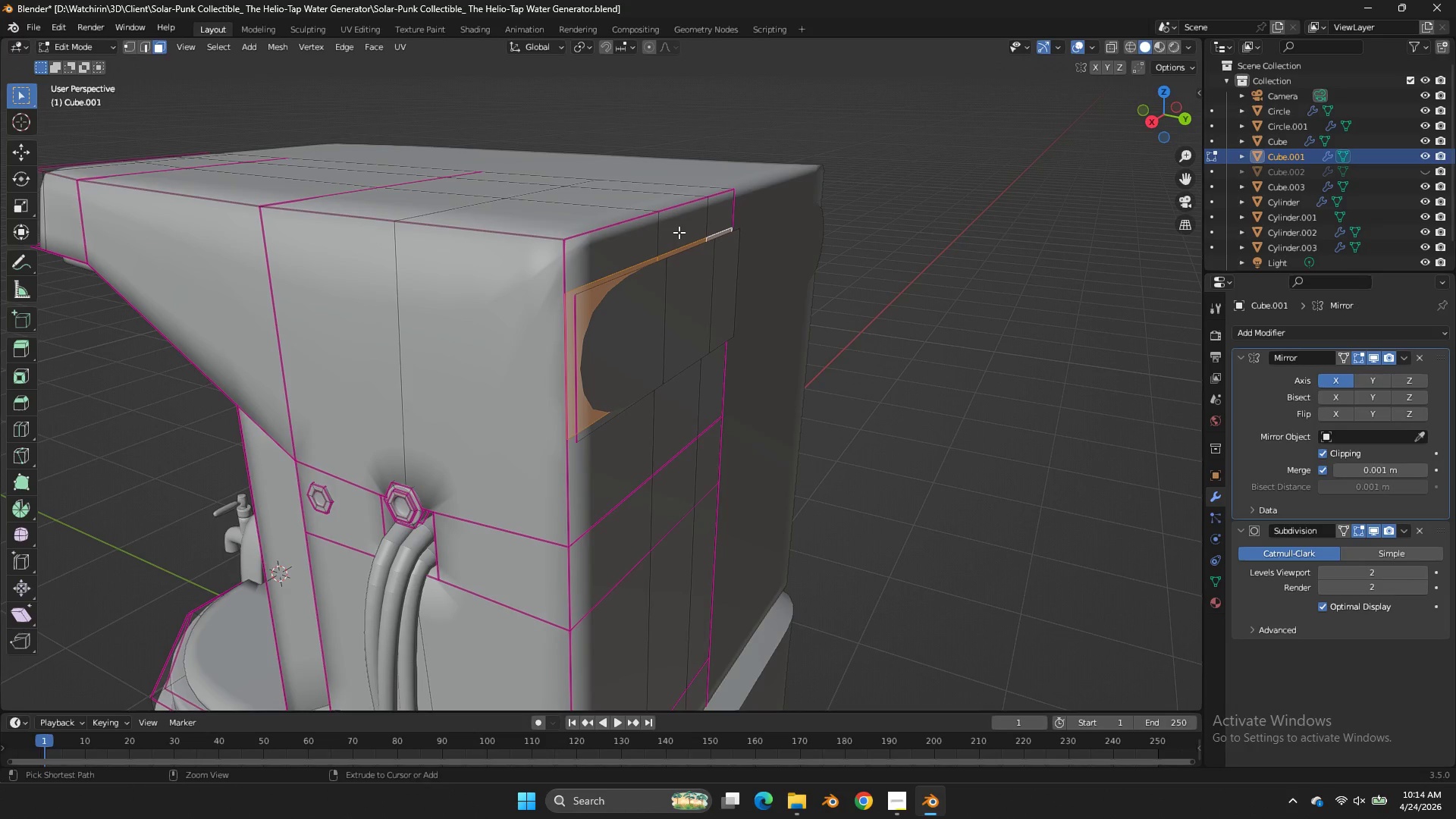 
key(Control+Z)
 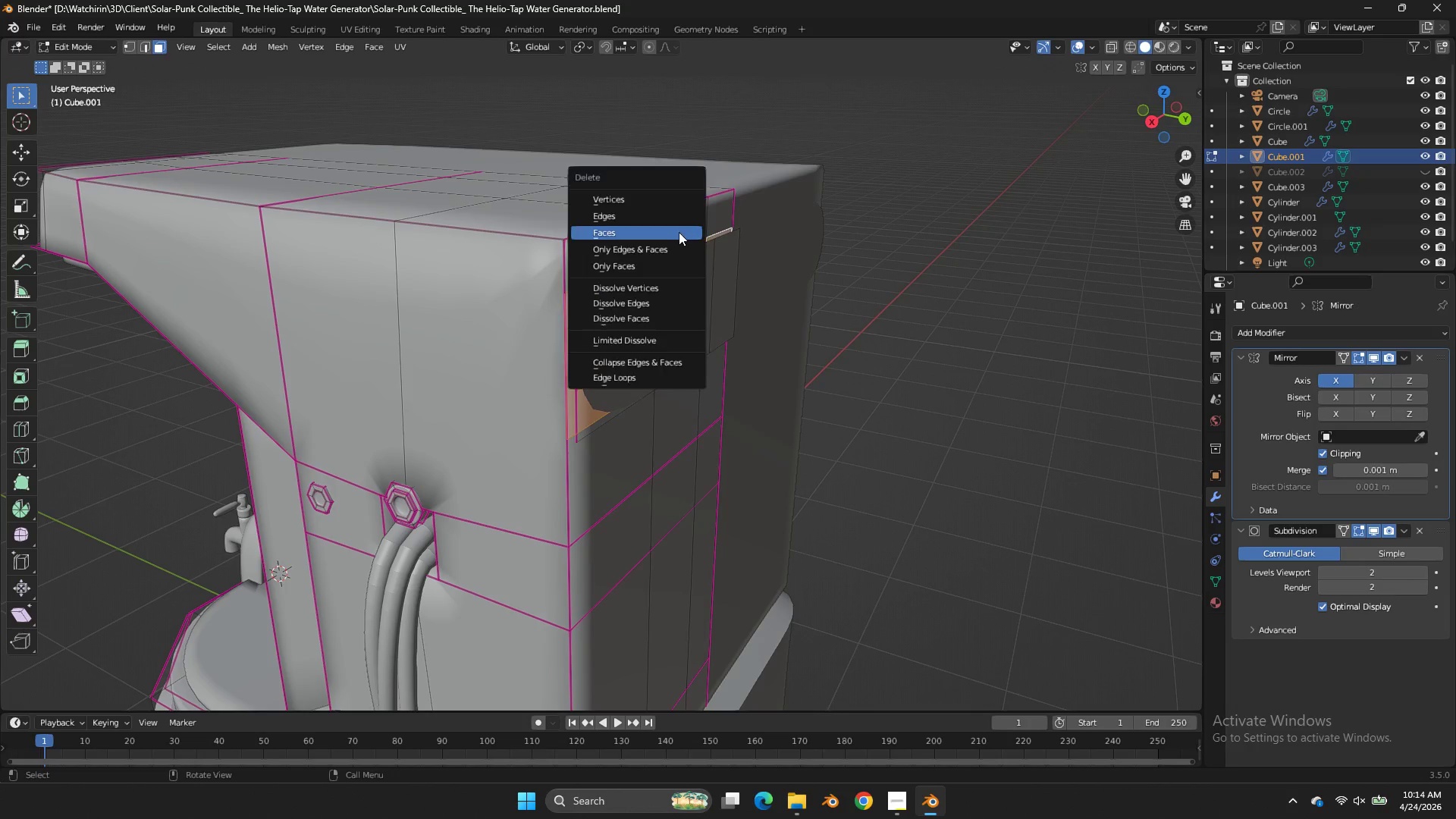 
key(X)
 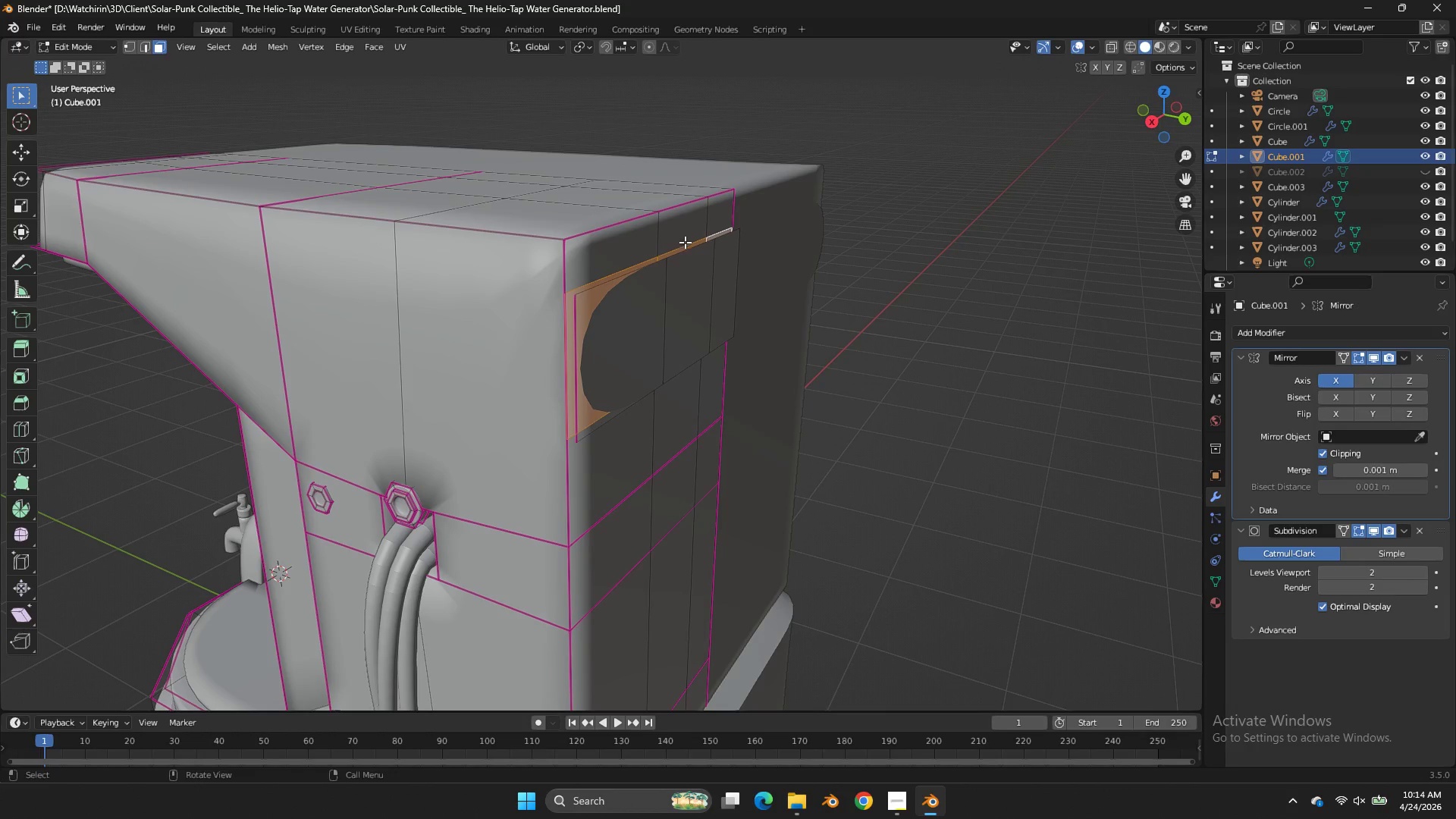 
double_click([692, 246])
 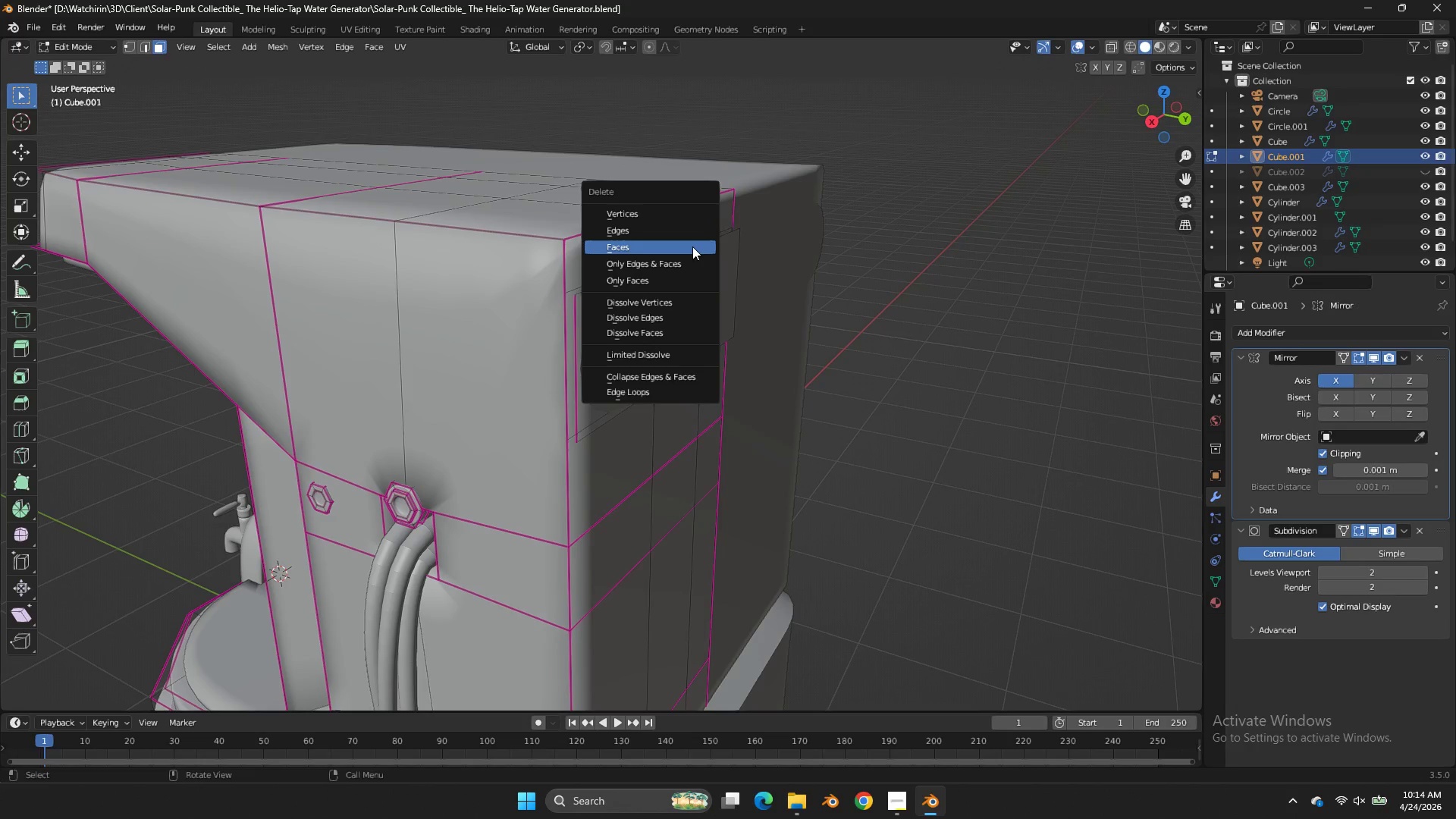 
key(X)
 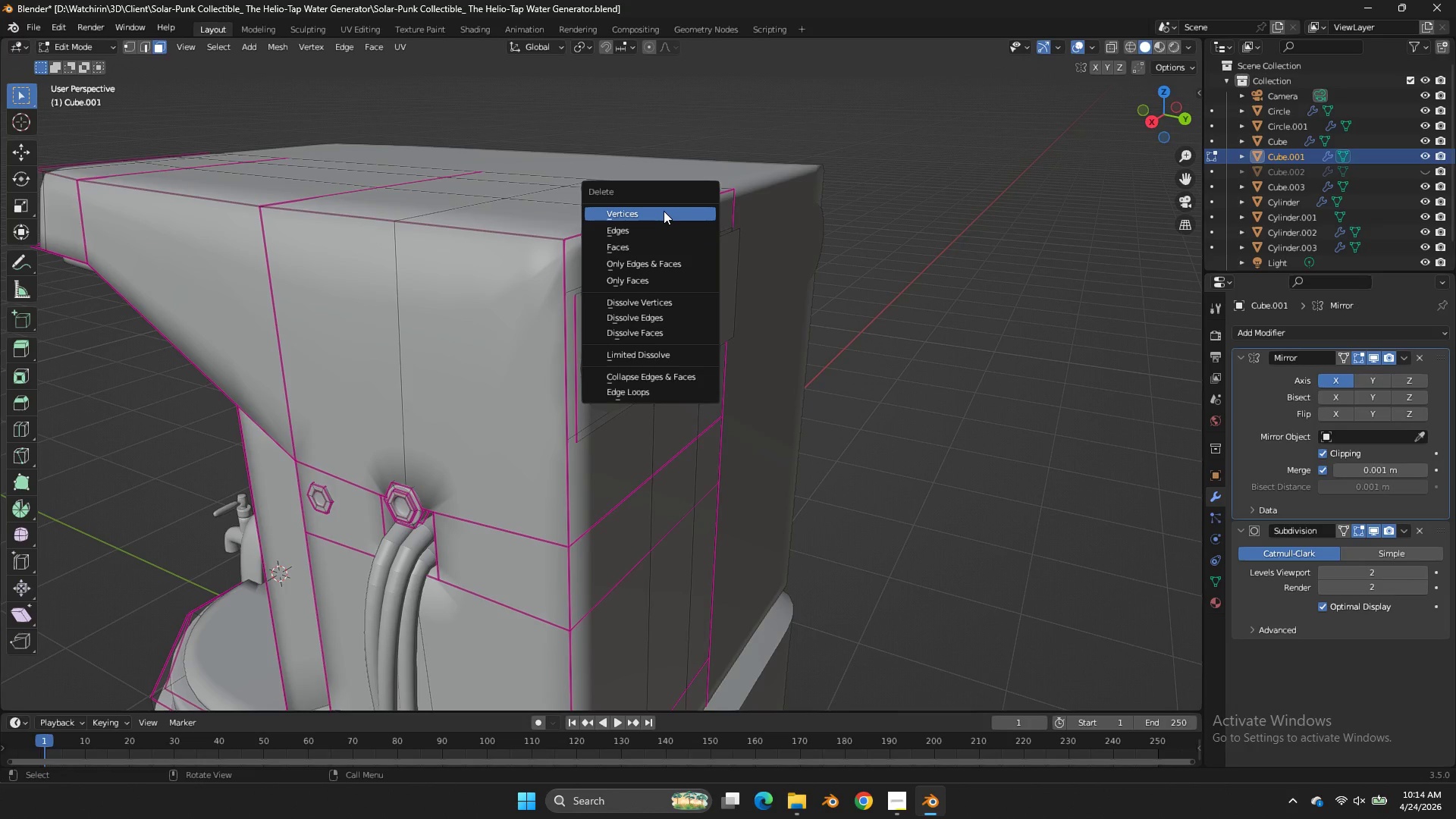 
left_click([664, 211])
 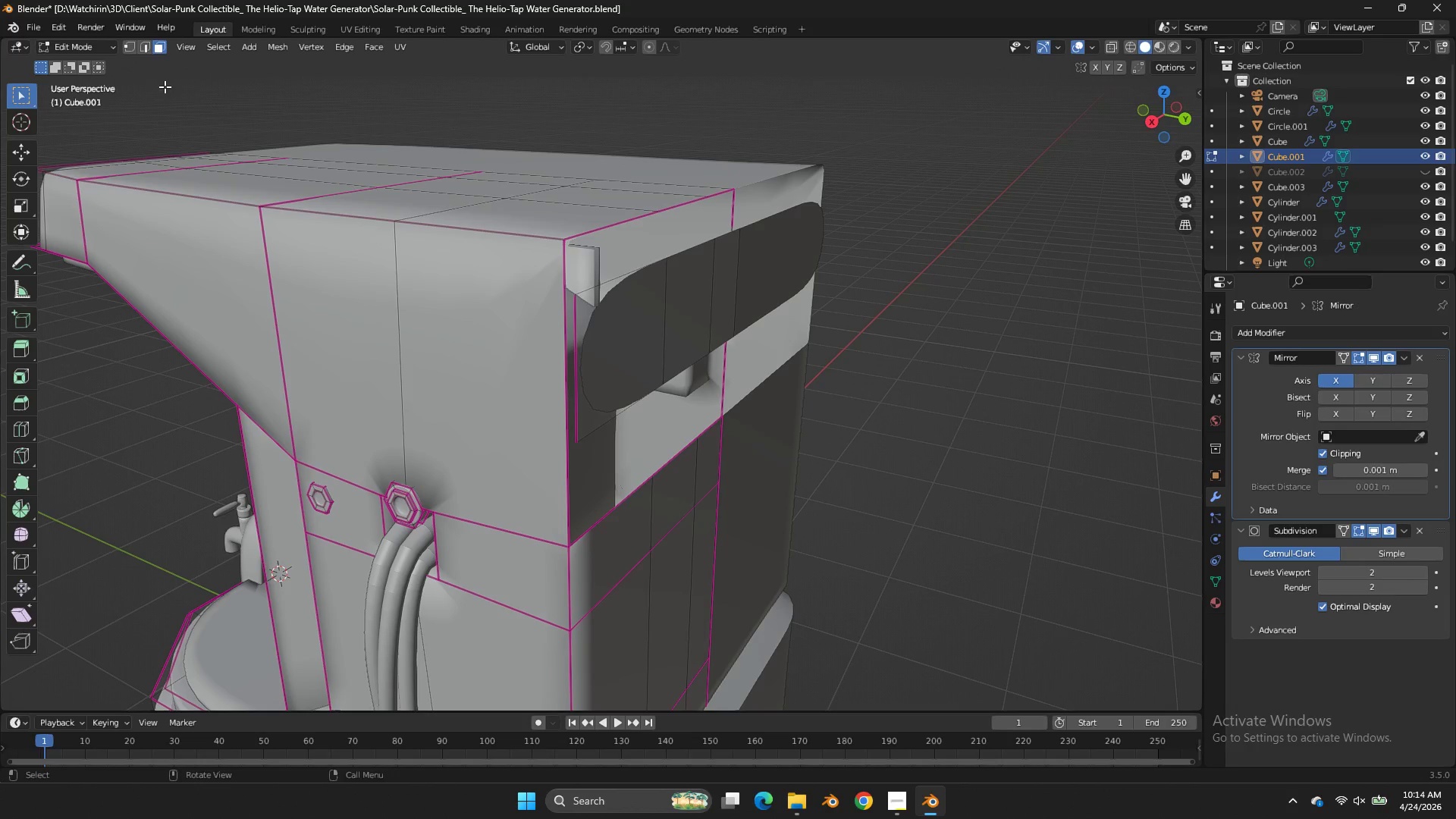 
left_click([133, 46])
 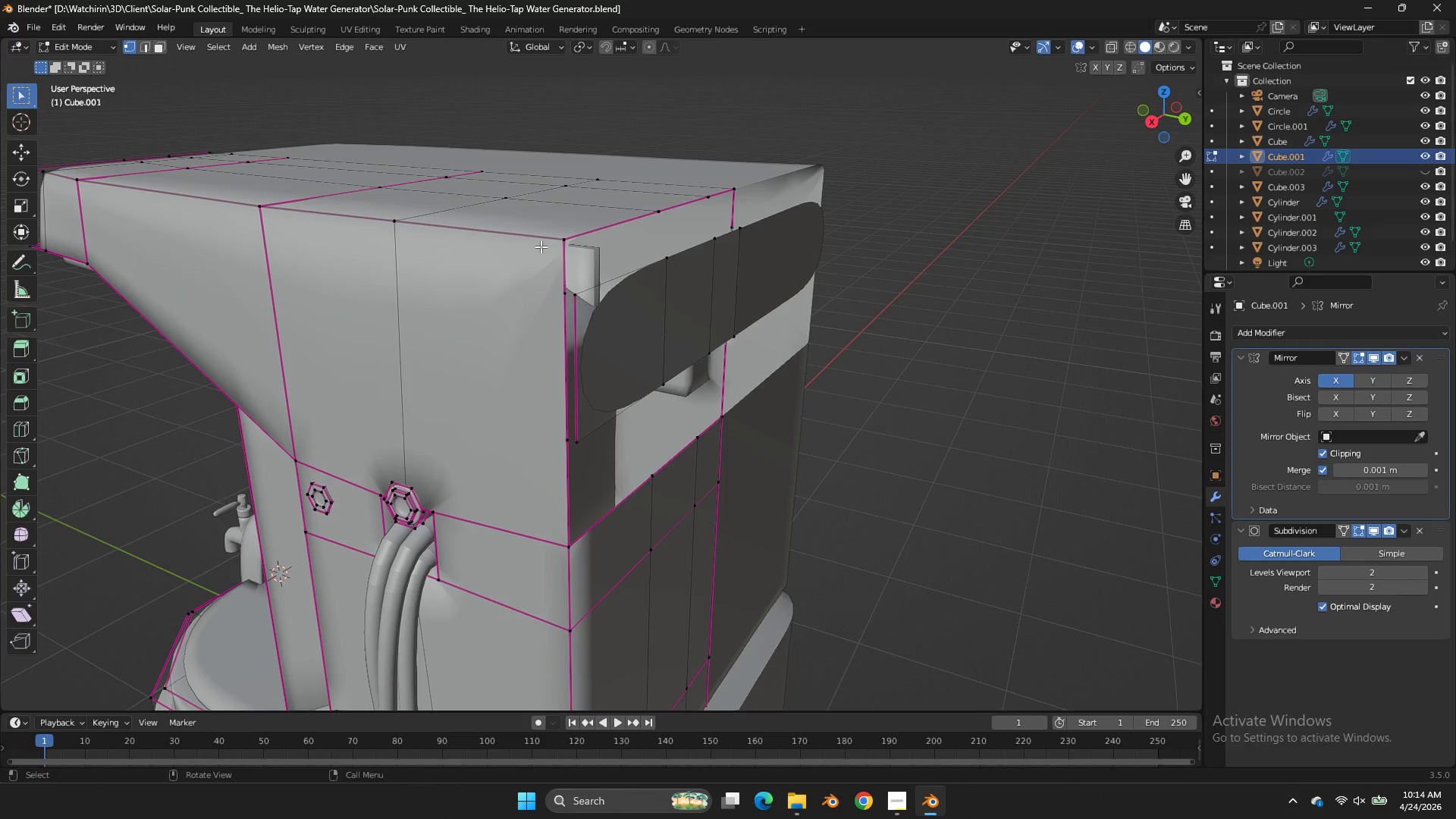 
left_click([546, 246])
 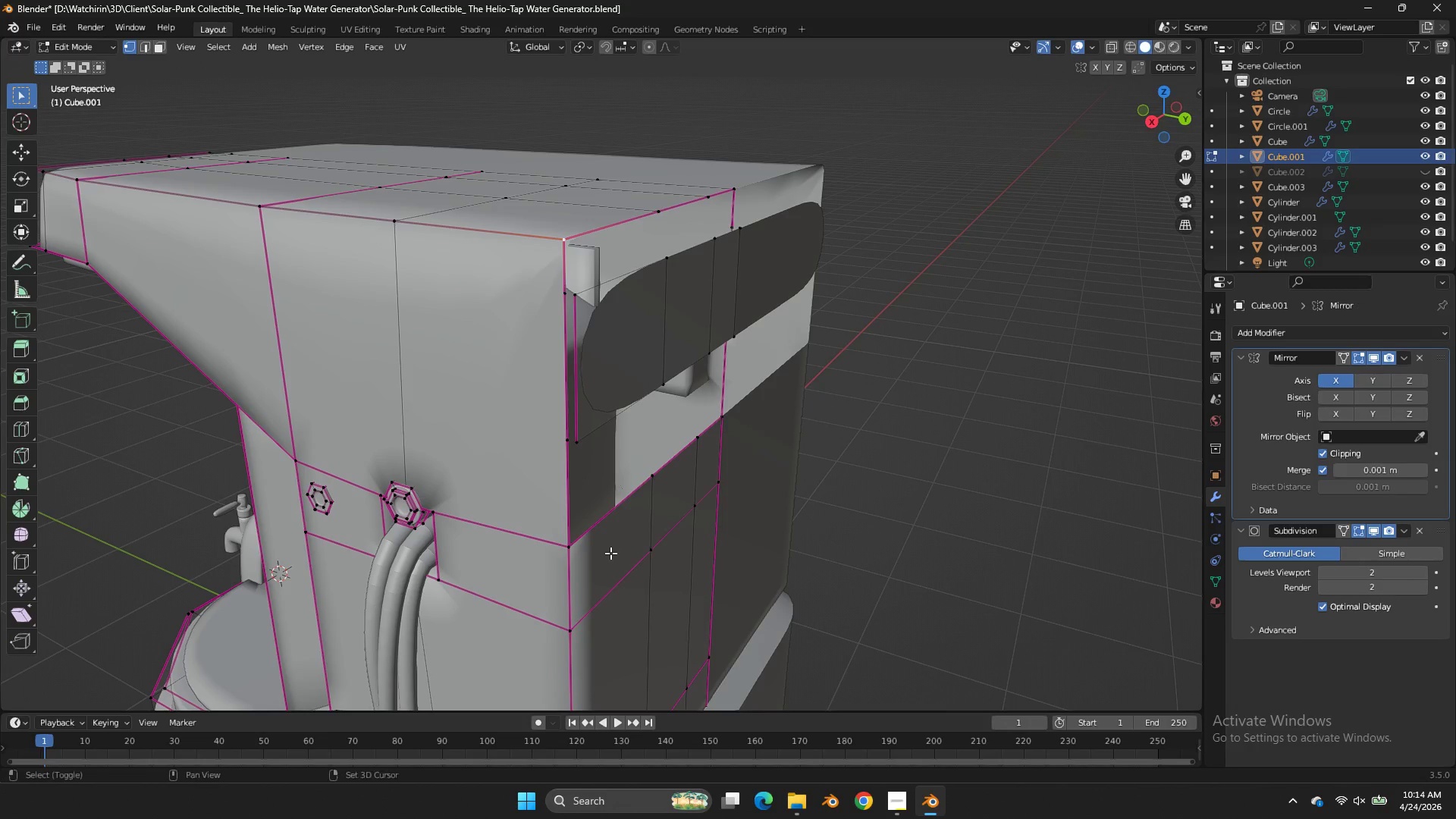 
key(Shift+ShiftLeft)
 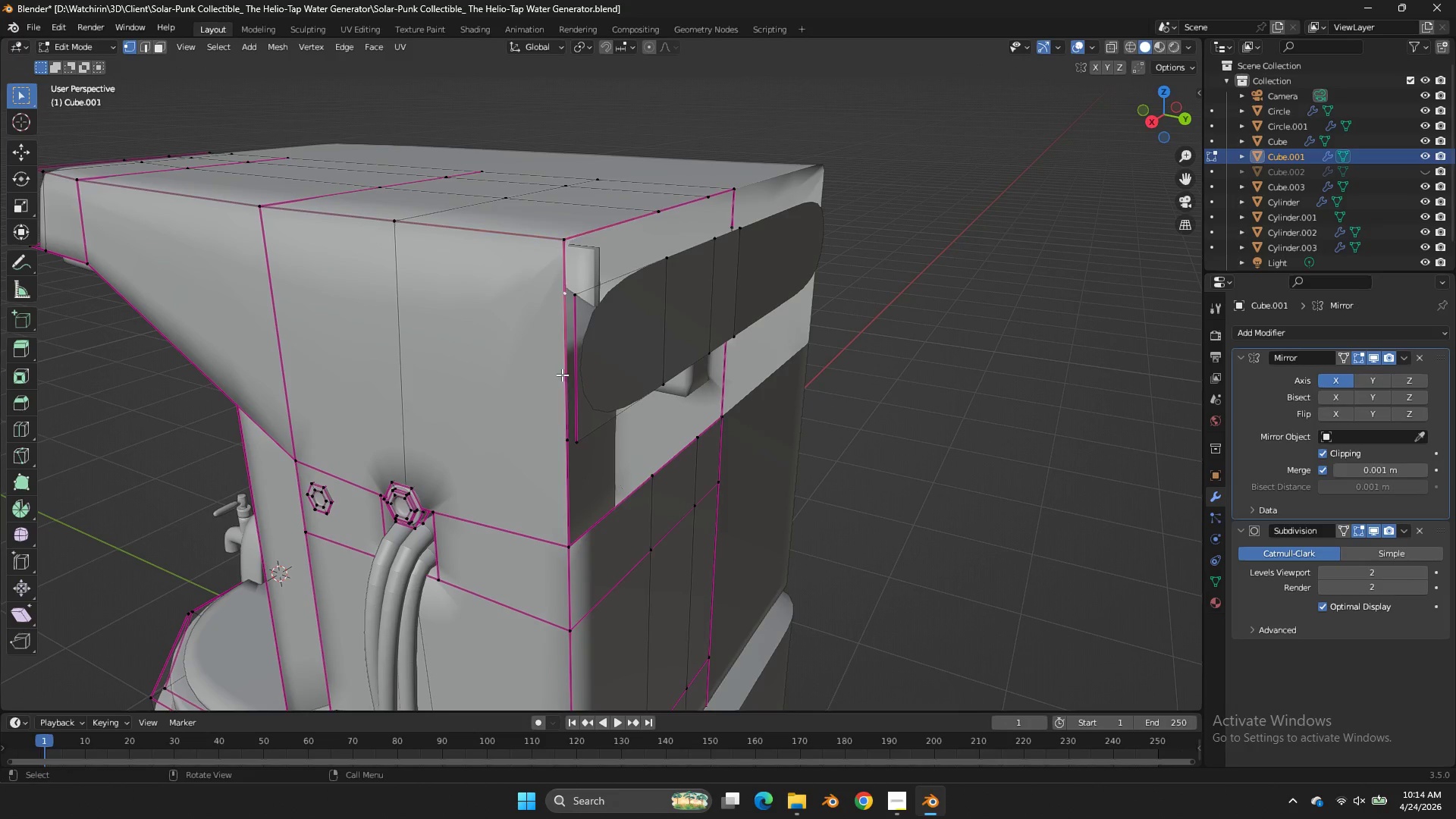 
hold_key(key=ShiftLeft, duration=0.5)
double_click([563, 431])
 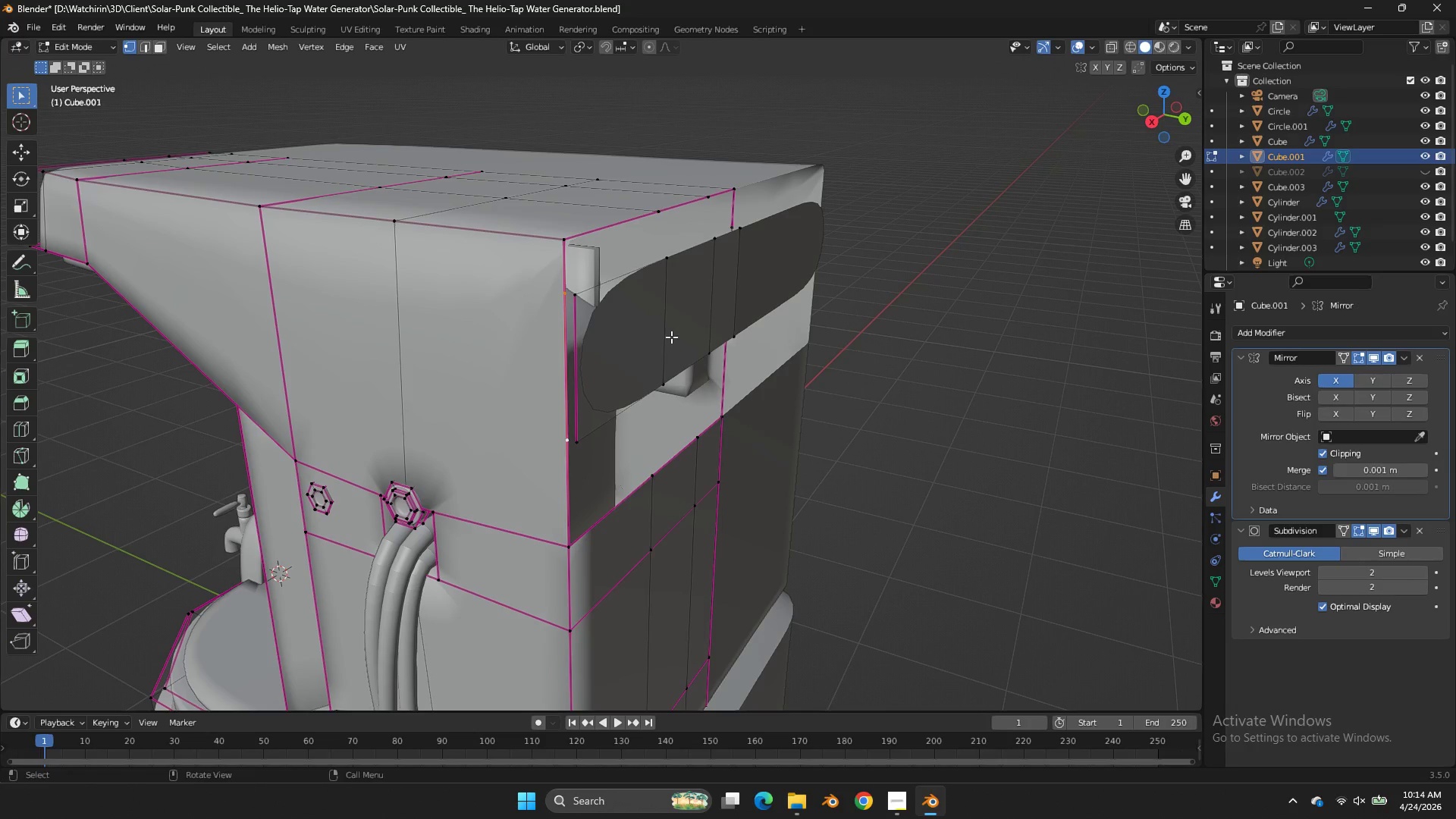 
key(M)
 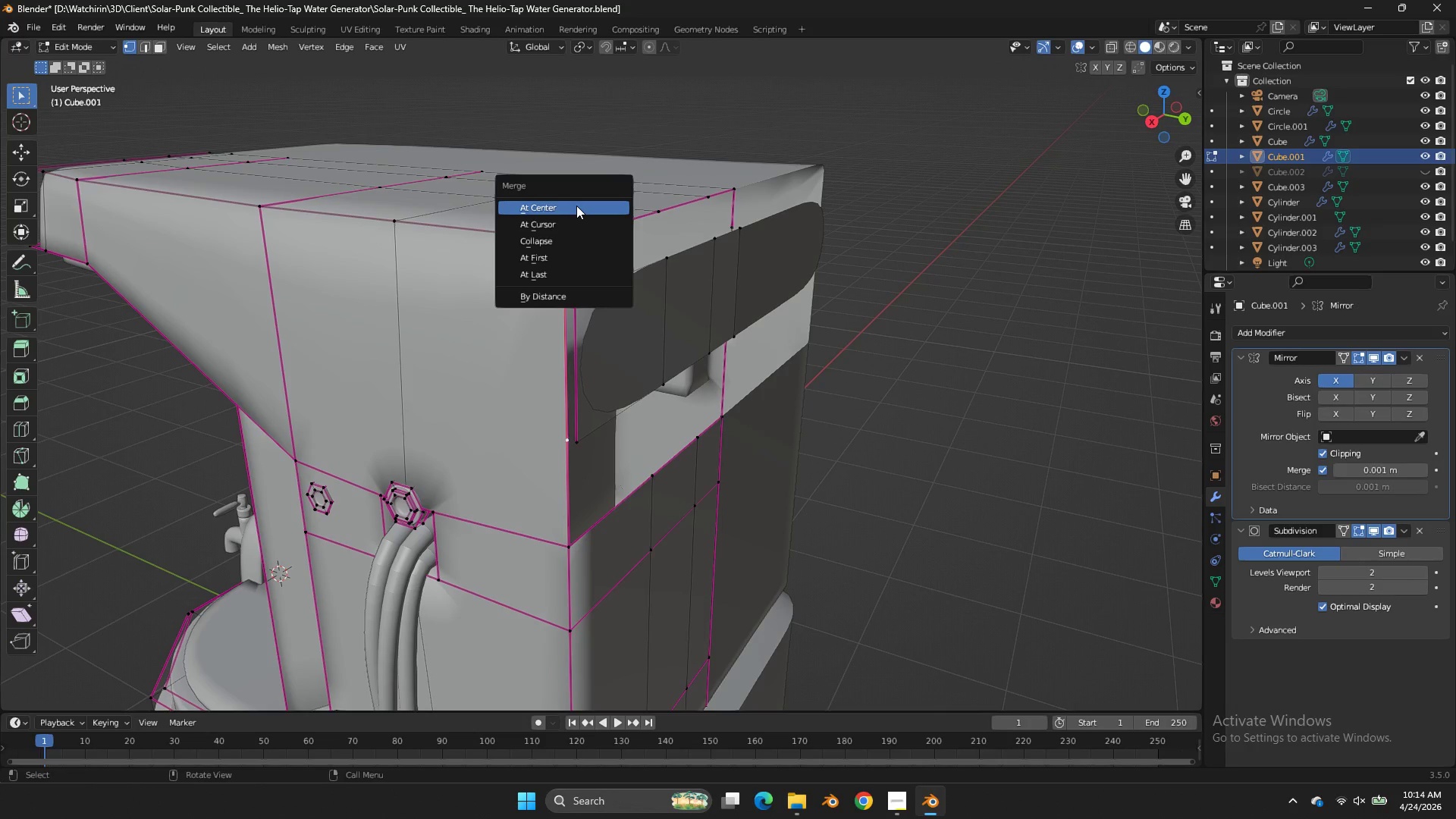 
left_click([576, 206])
 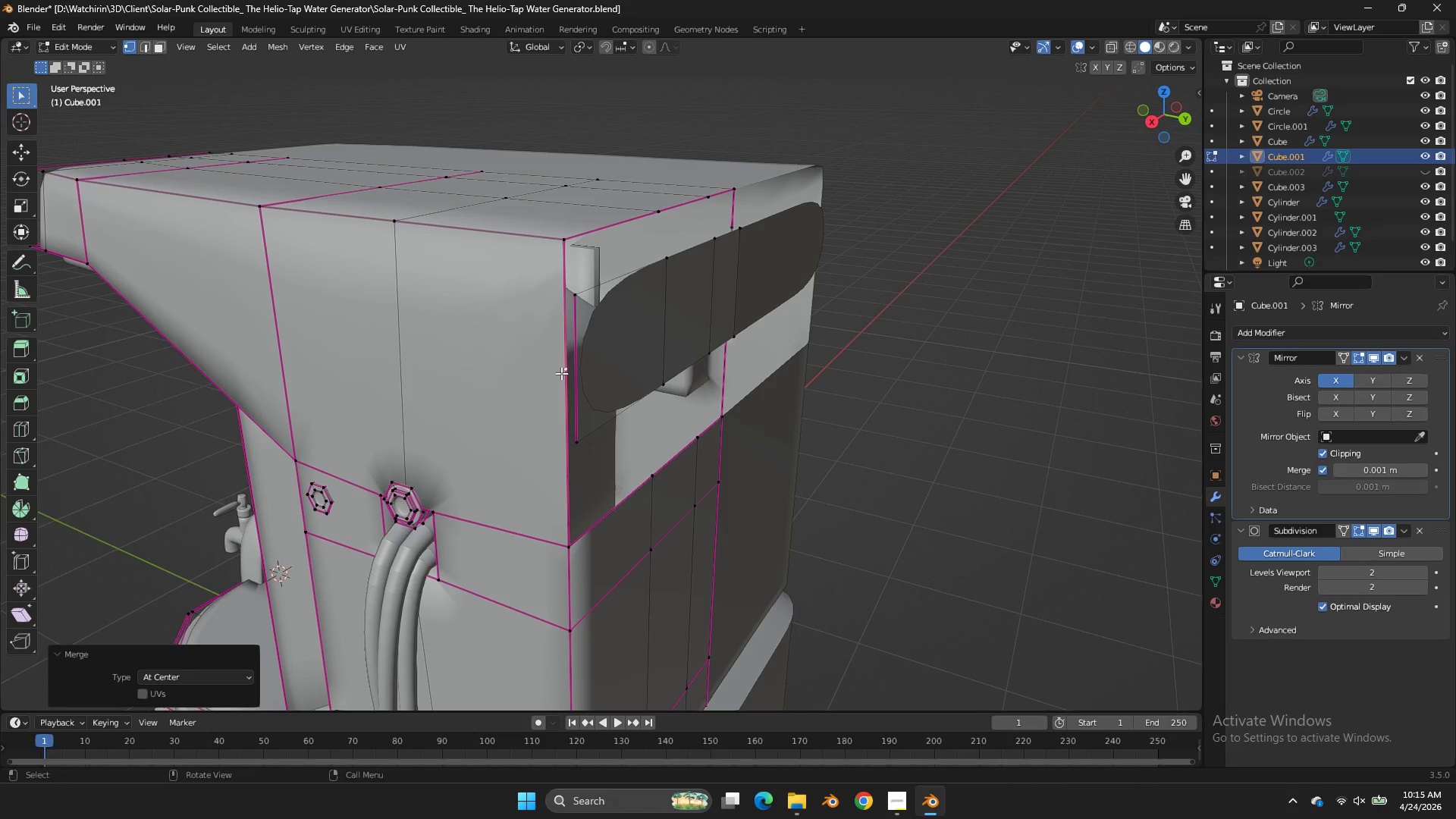 
left_click([561, 373])
 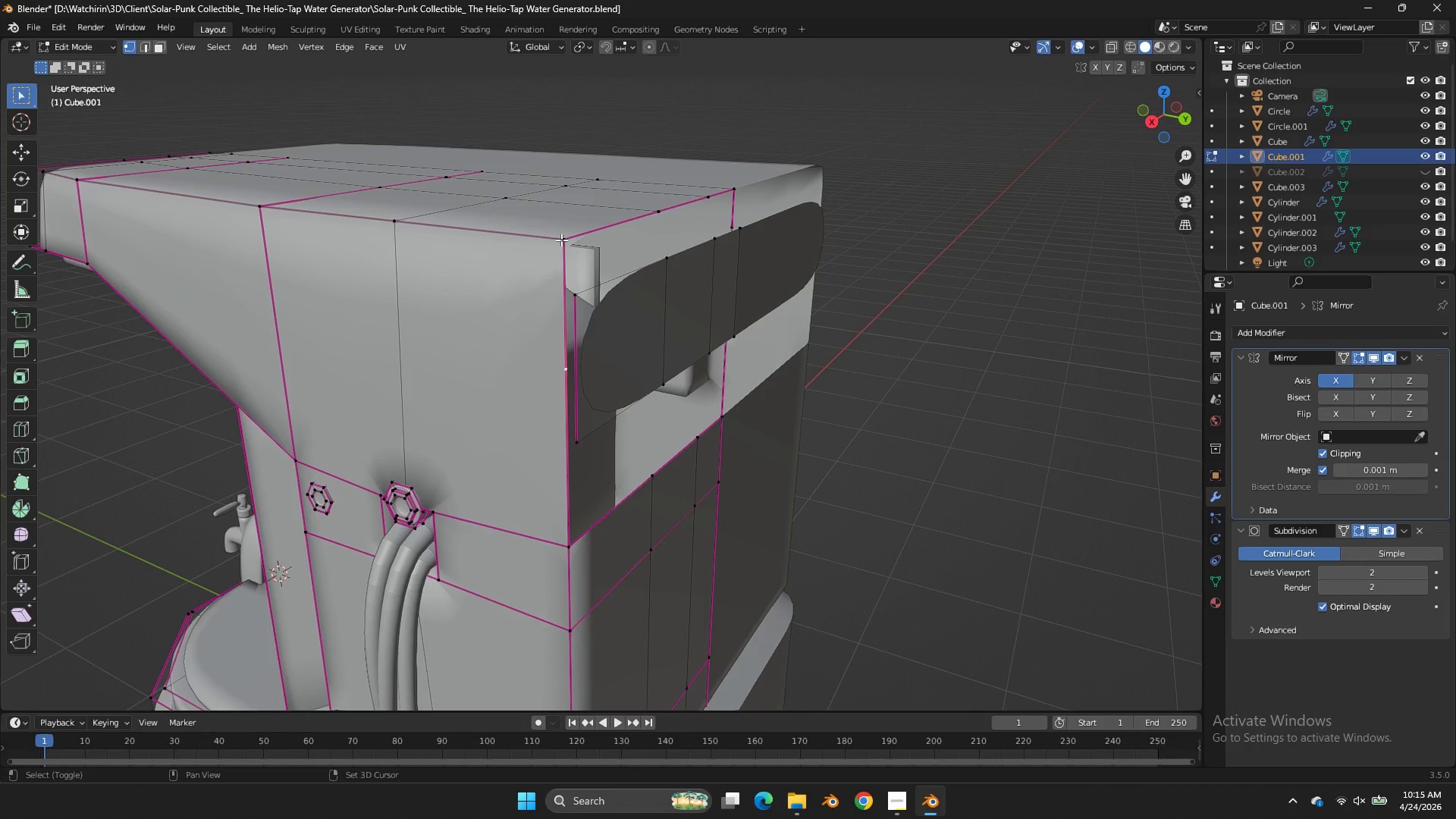 
hold_key(key=ShiftLeft, duration=0.38)
double_click([561, 237])
 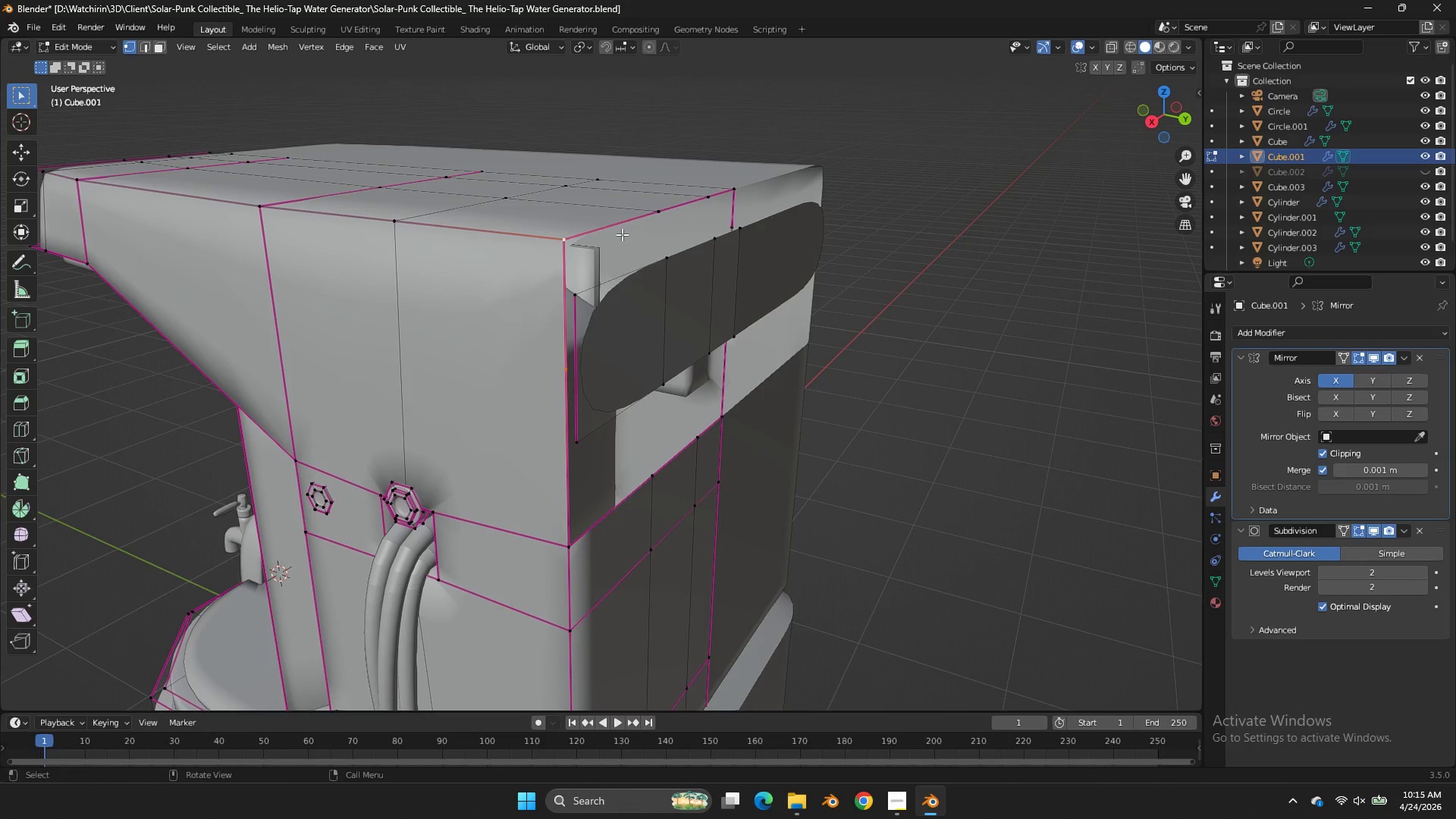 
type(mz)
 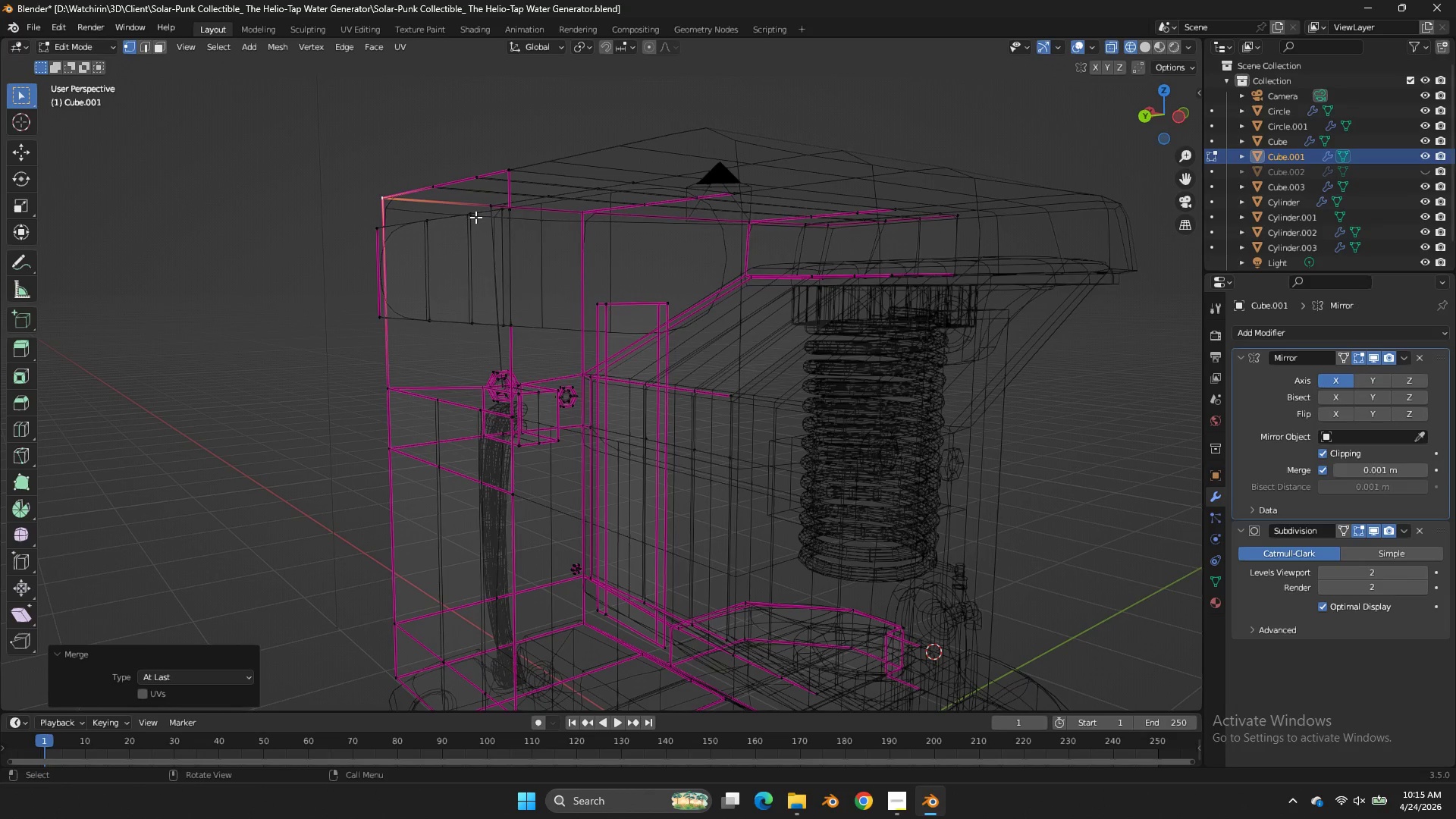 
left_click_drag(start_coordinate=[1165, 109], to_coordinate=[949, 88])
 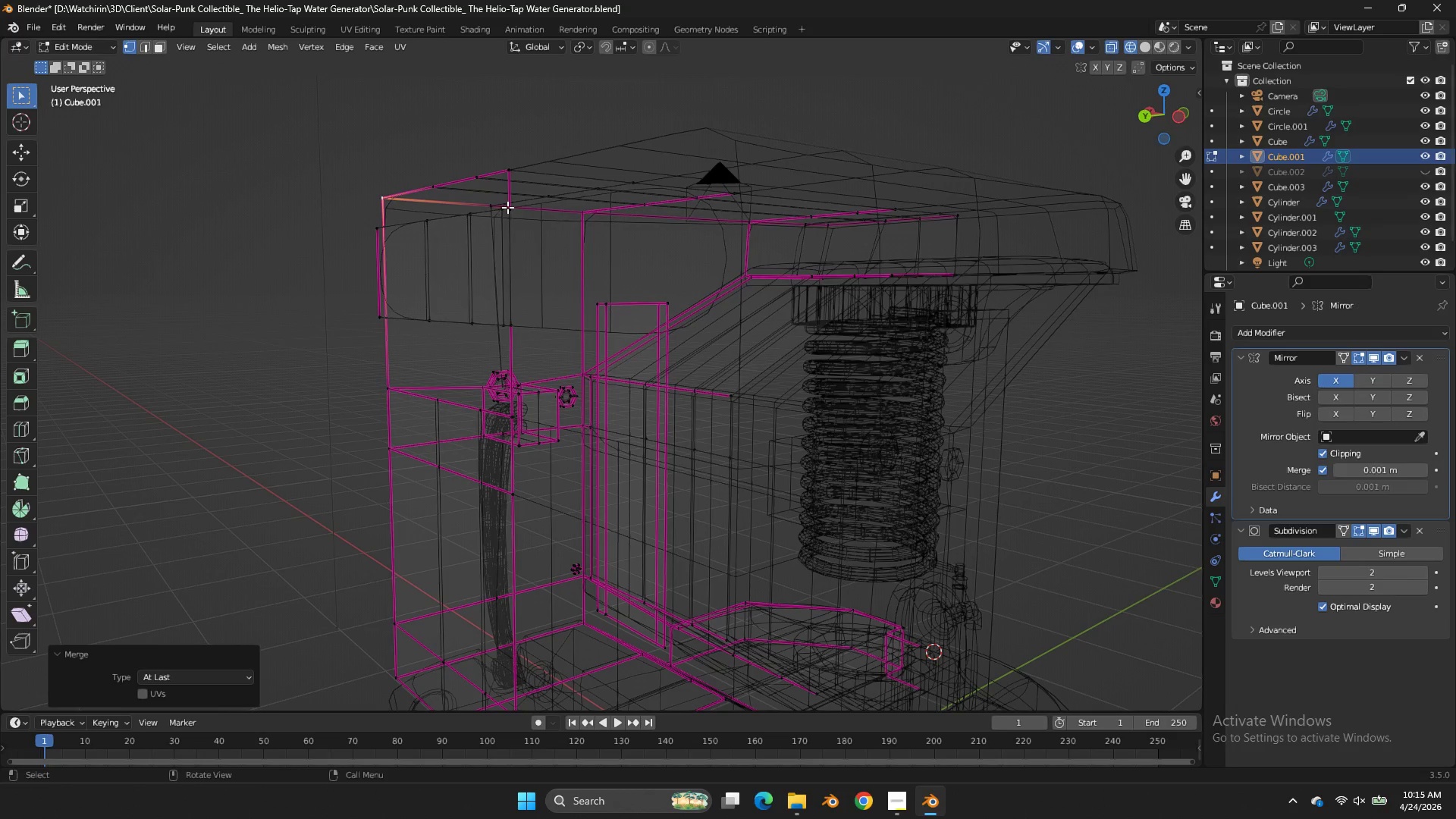 
left_click([532, 202])
 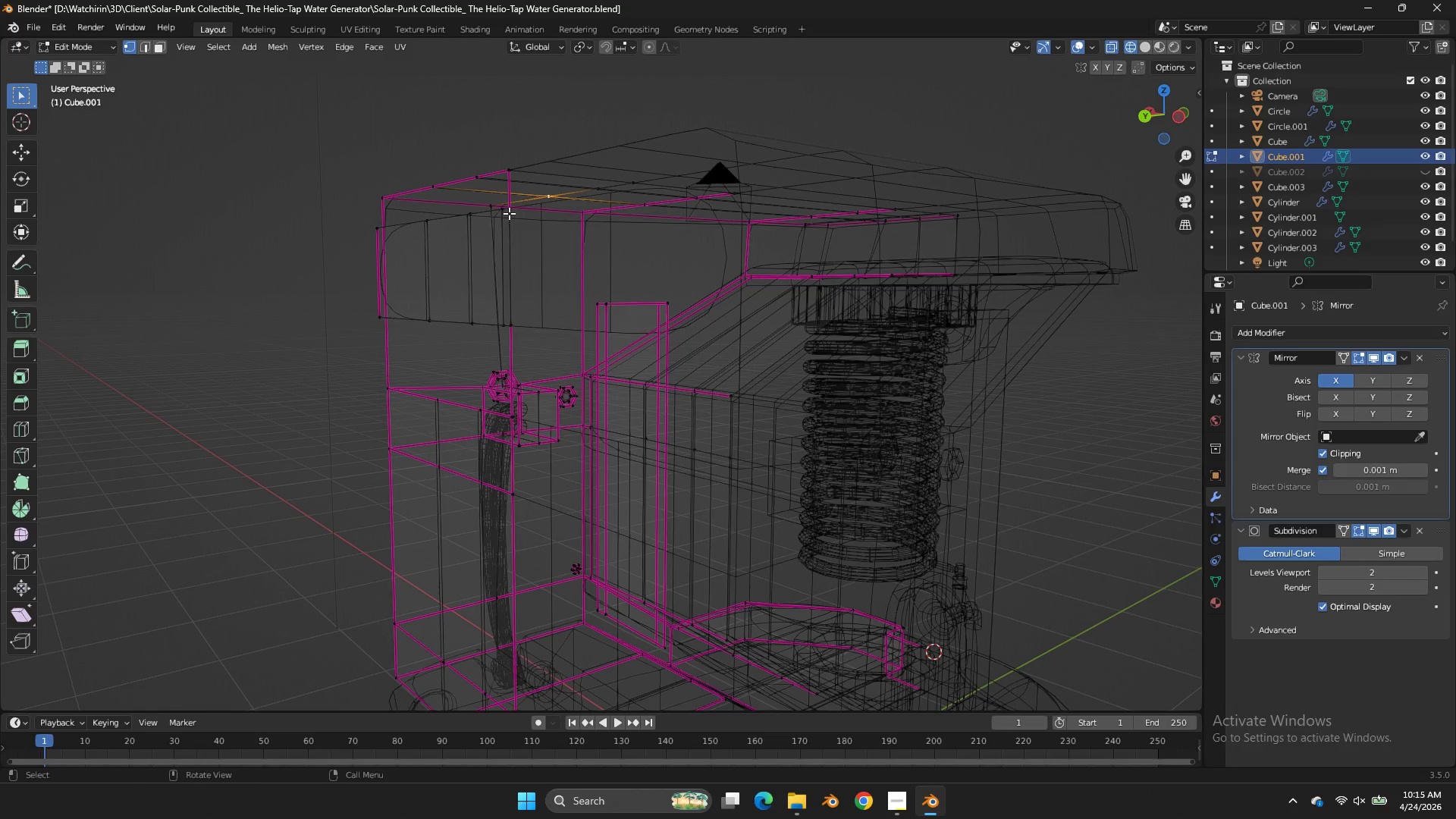 
left_click_drag(start_coordinate=[509, 213], to_coordinate=[509, 218])
 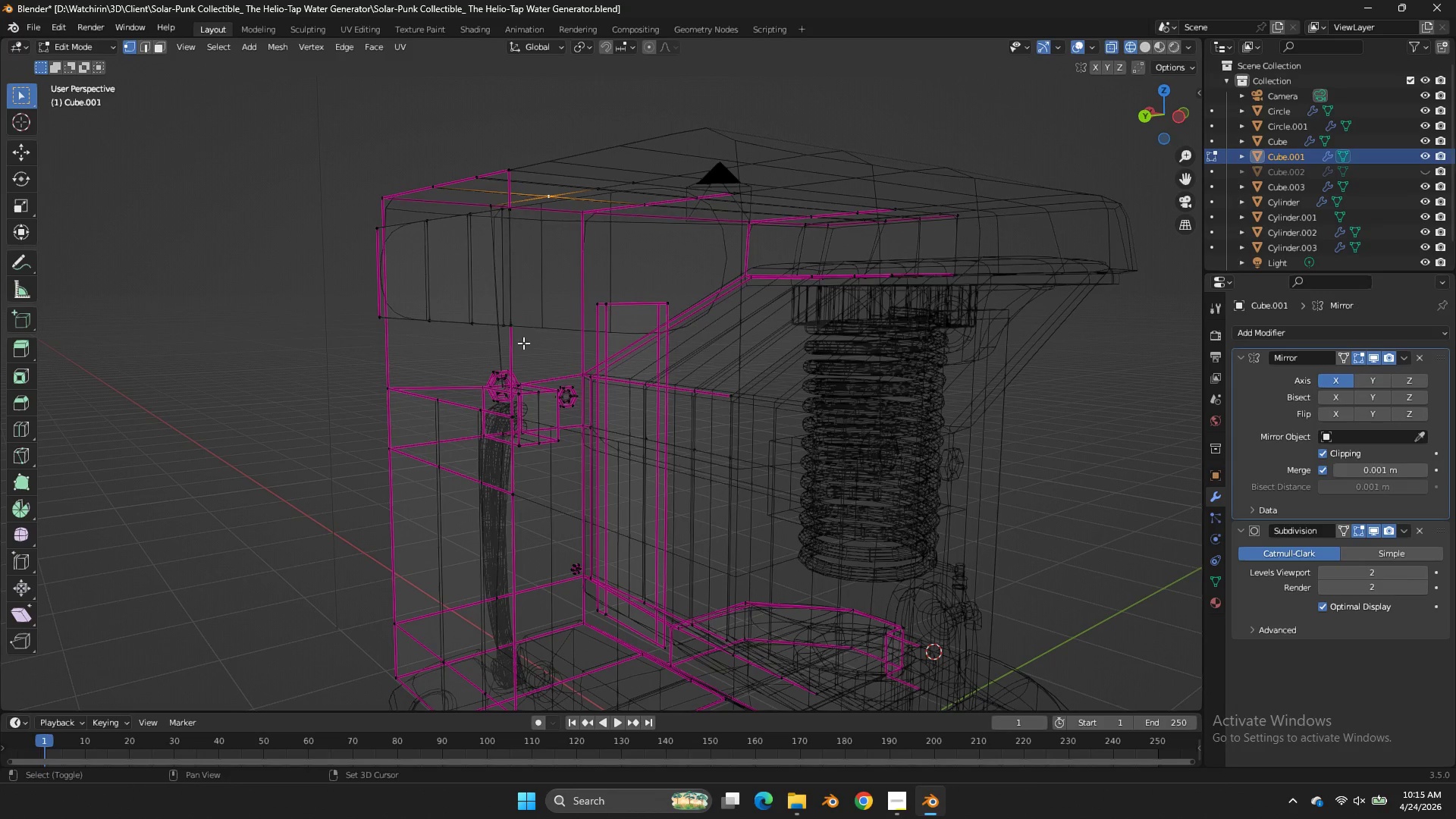 
key(Shift+ShiftLeft)
 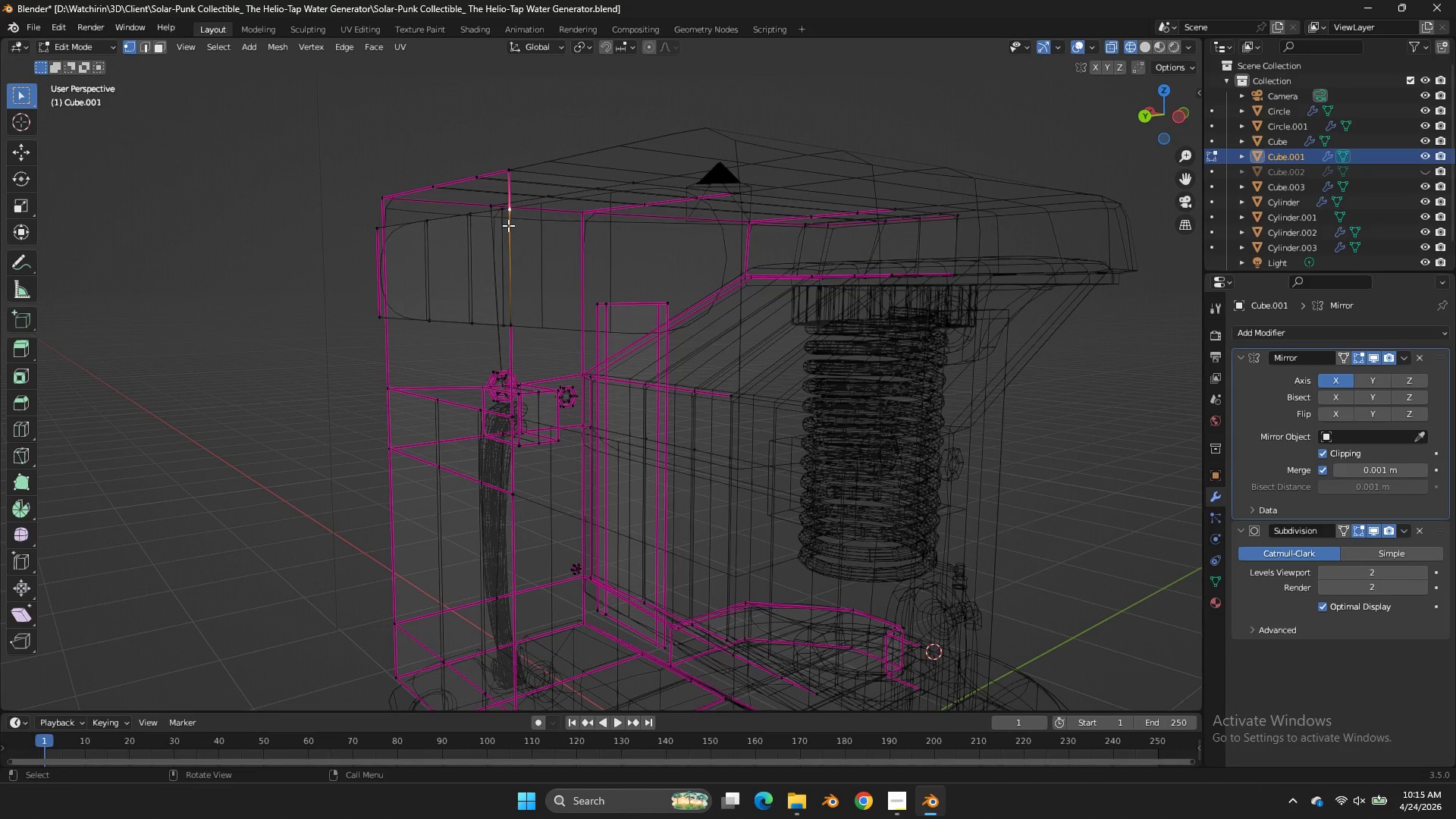 
hold_key(key=ShiftLeft, duration=1.3)
left_click([519, 334])
 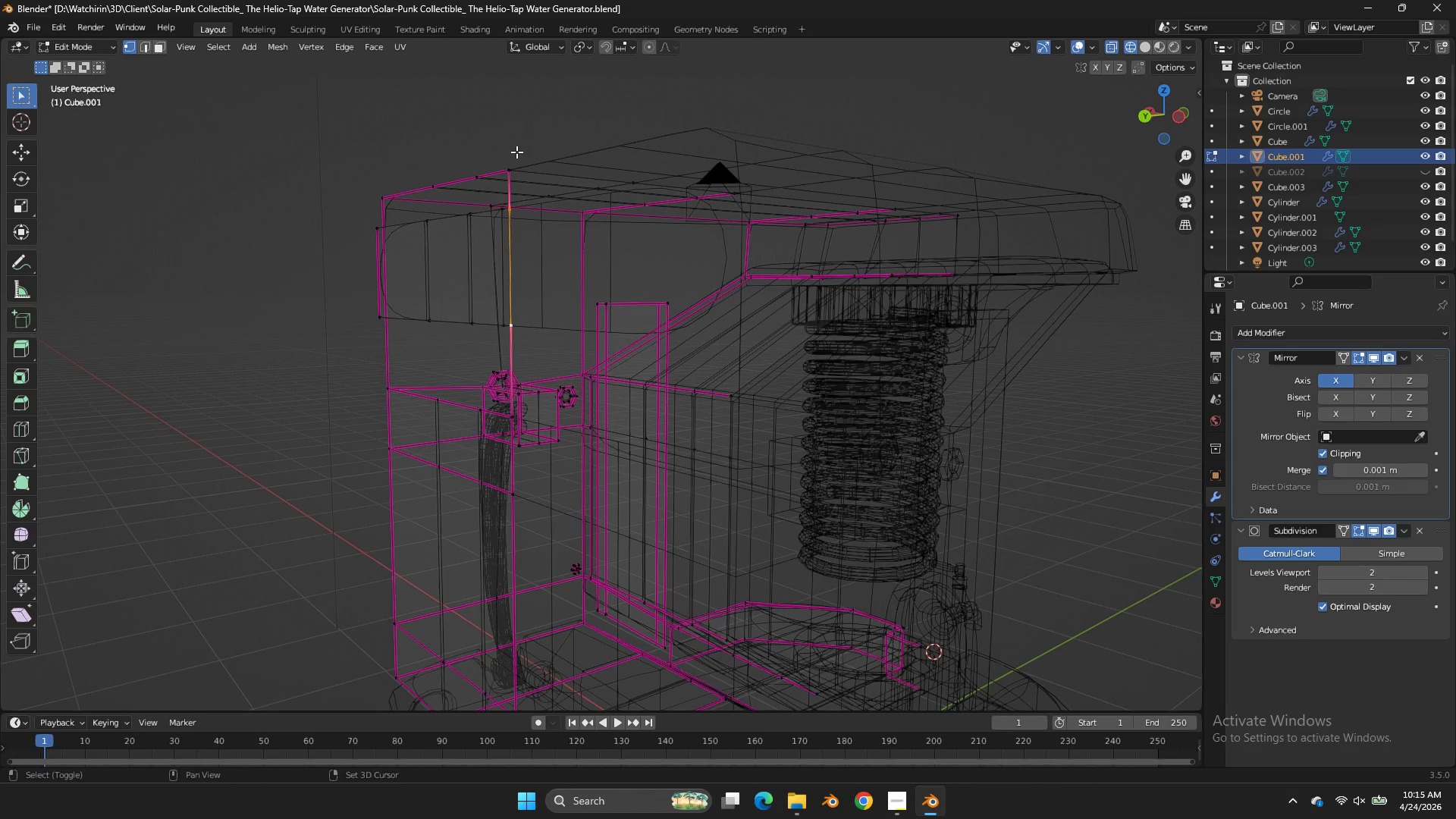 
left_click([516, 152])
 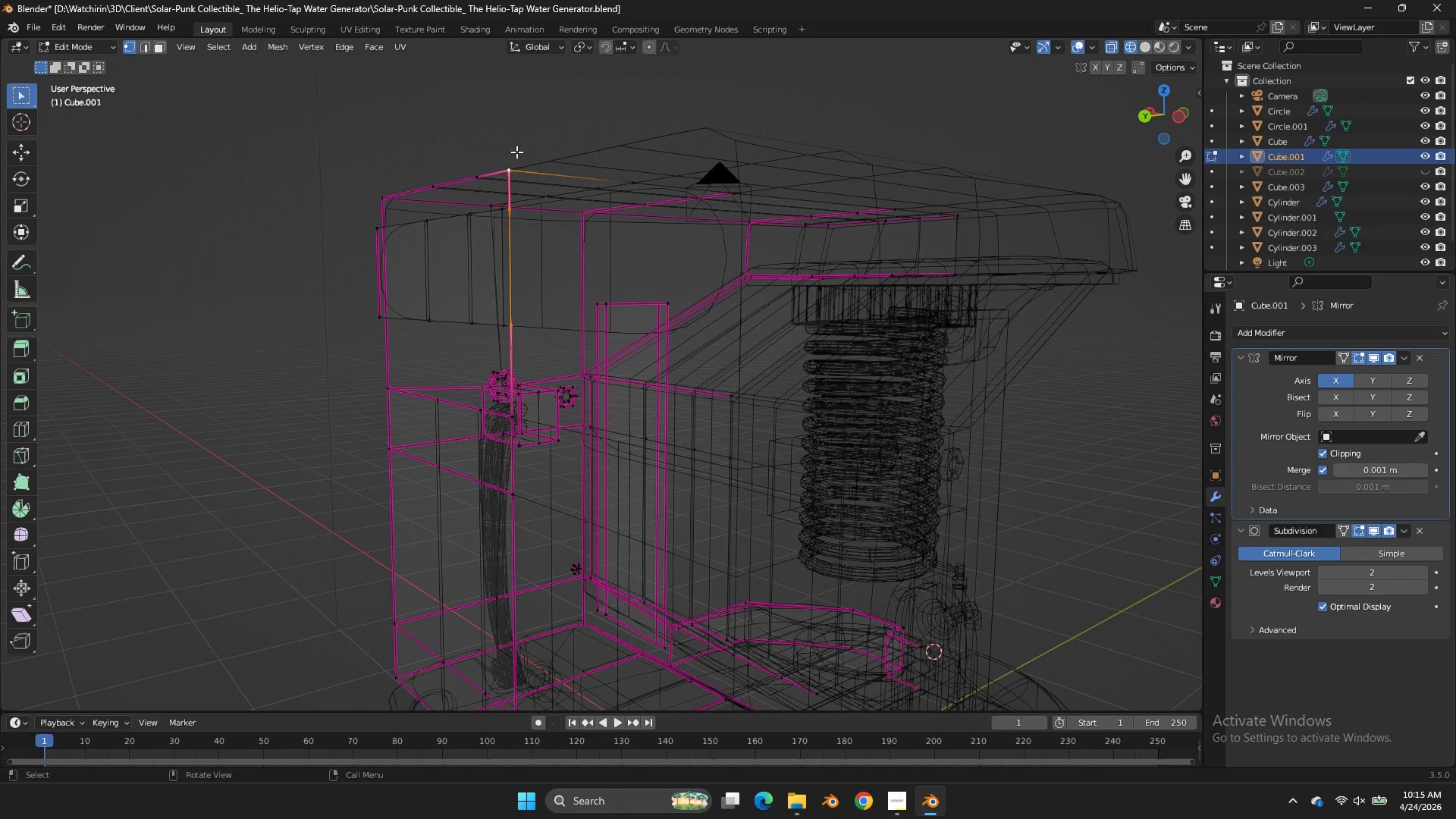 
key(M)
 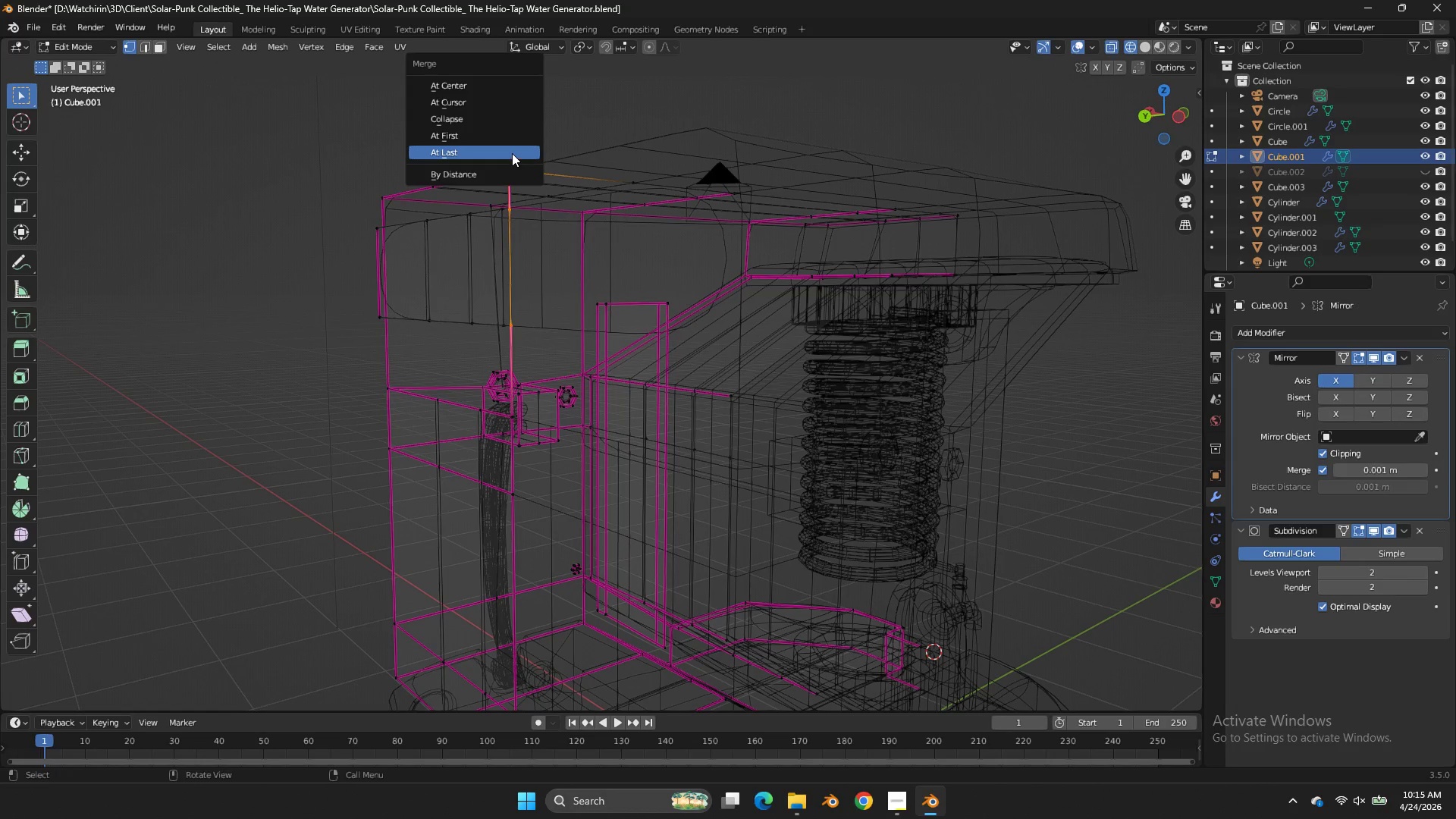 
left_click([512, 153])
 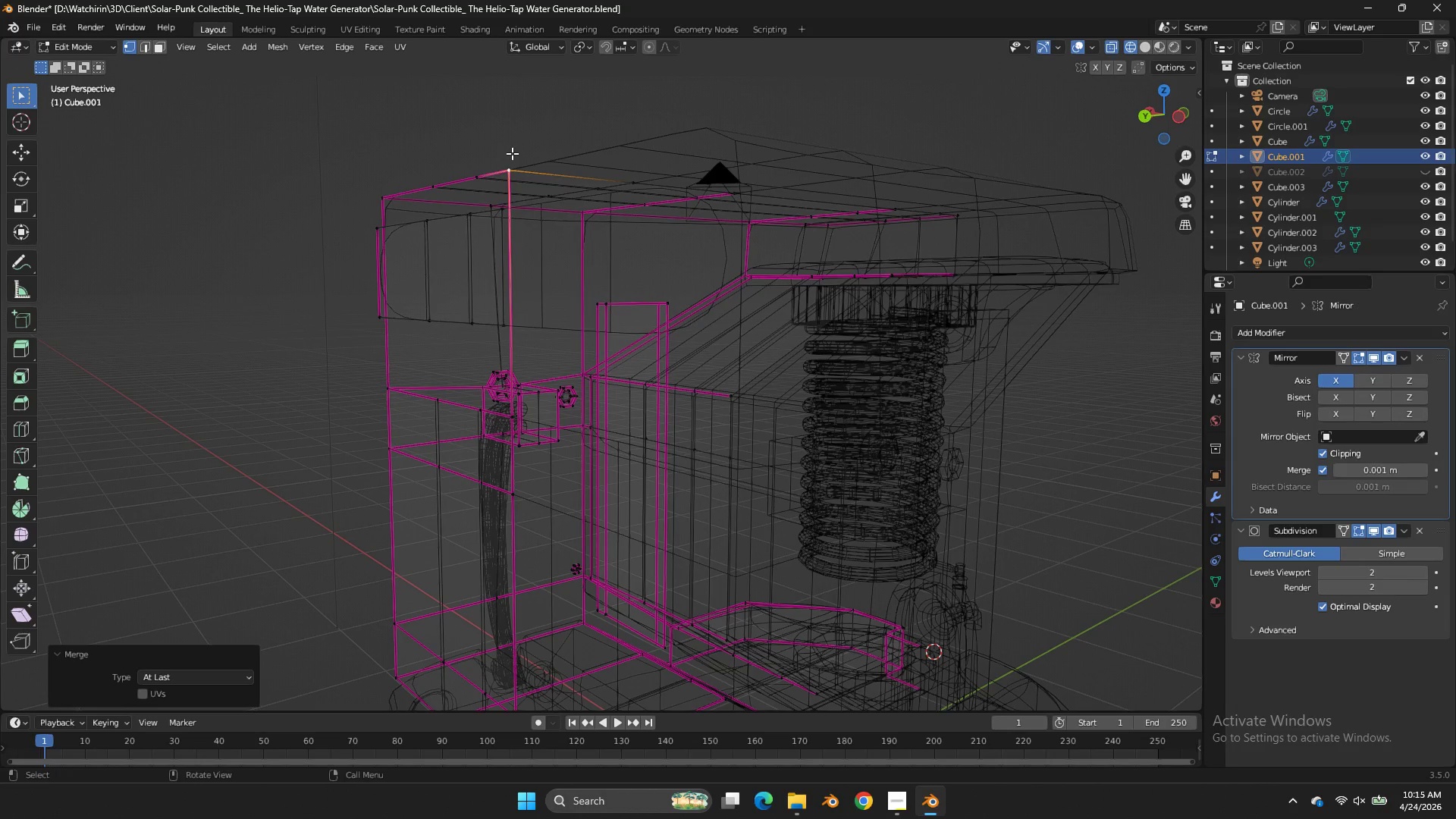 
key(Z)
 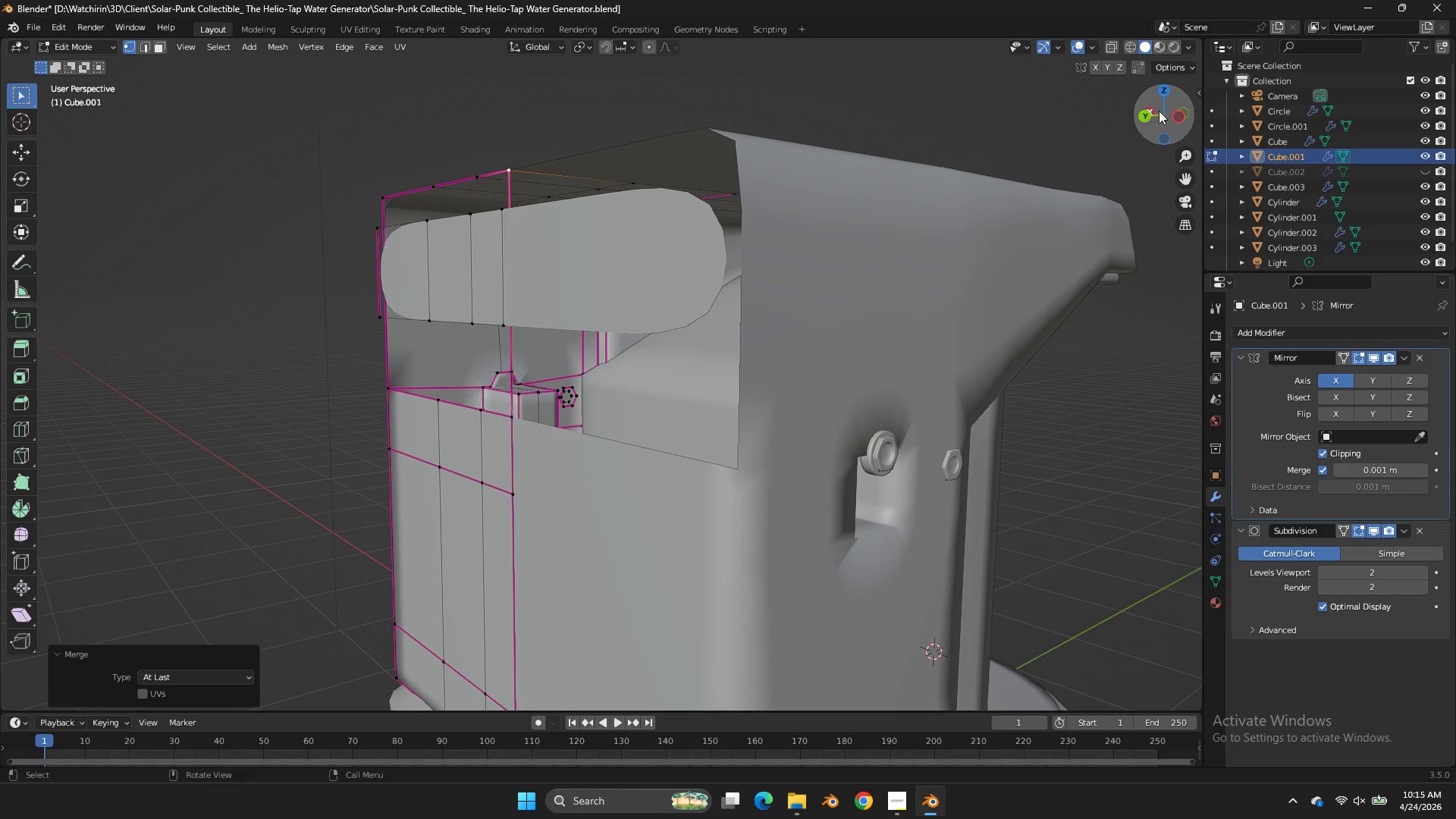 
left_click_drag(start_coordinate=[1179, 121], to_coordinate=[97, 147])
 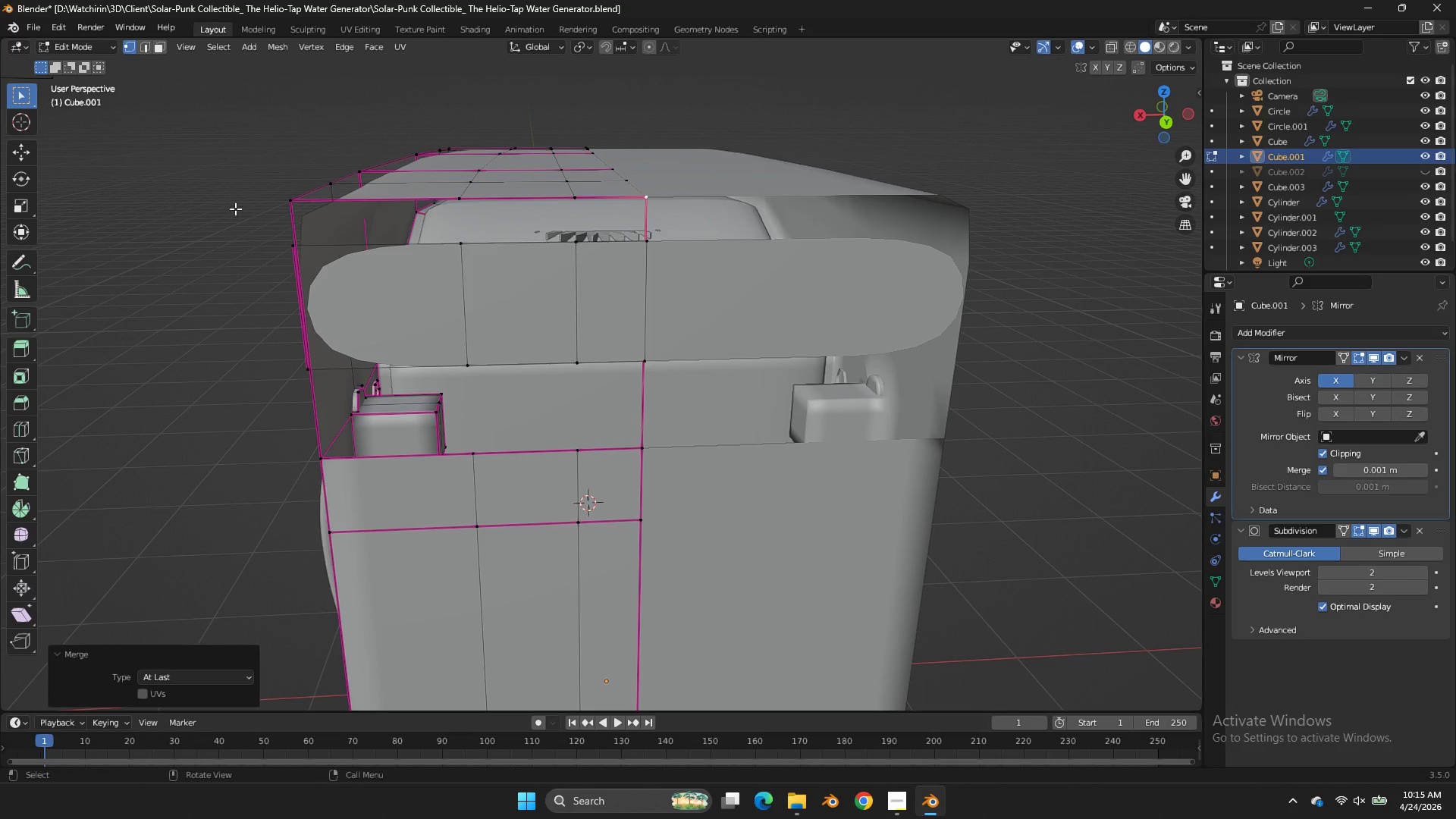 
left_click([274, 209])
 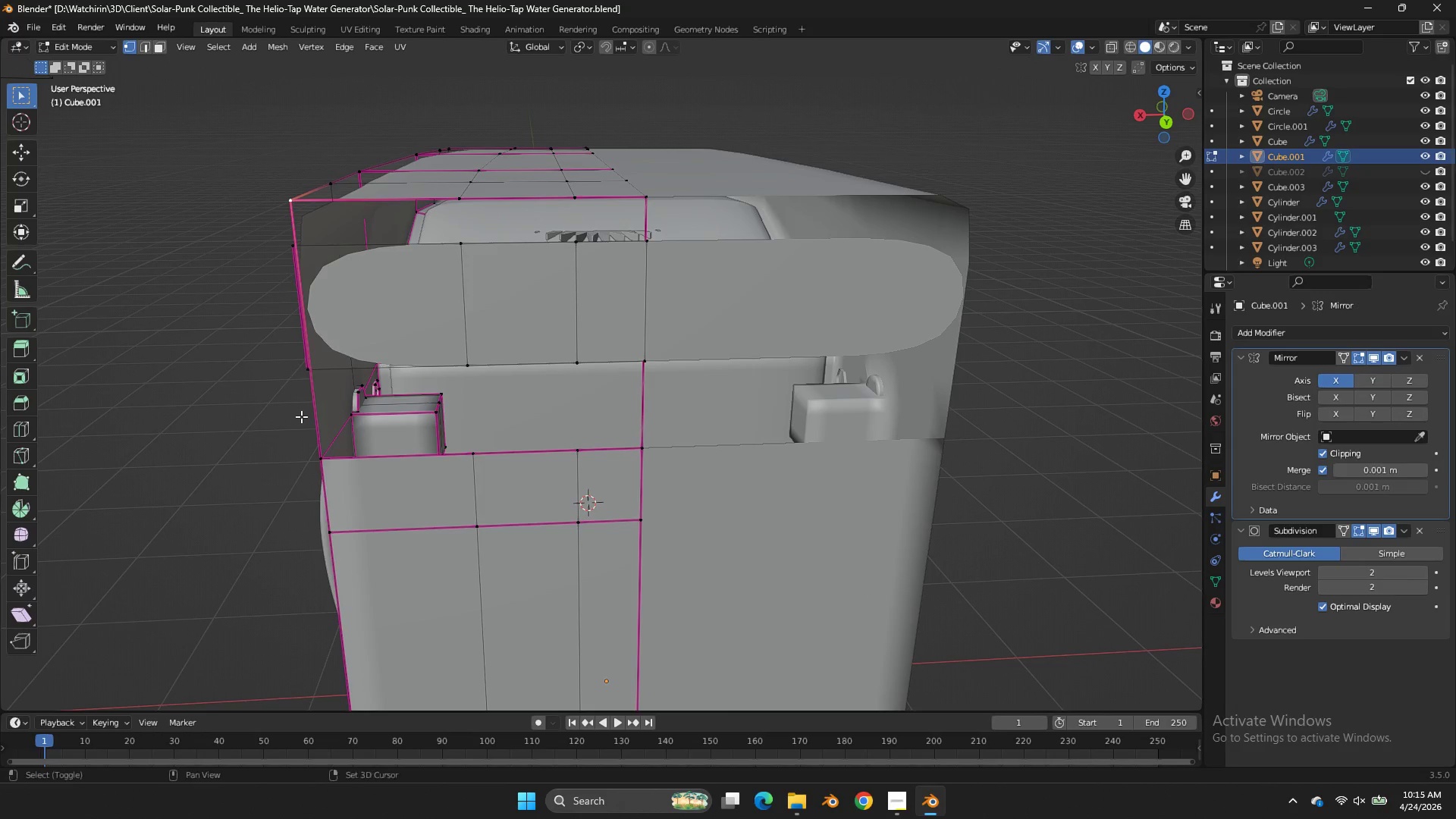 
hold_key(key=ShiftLeft, duration=0.61)
left_click([309, 447])
 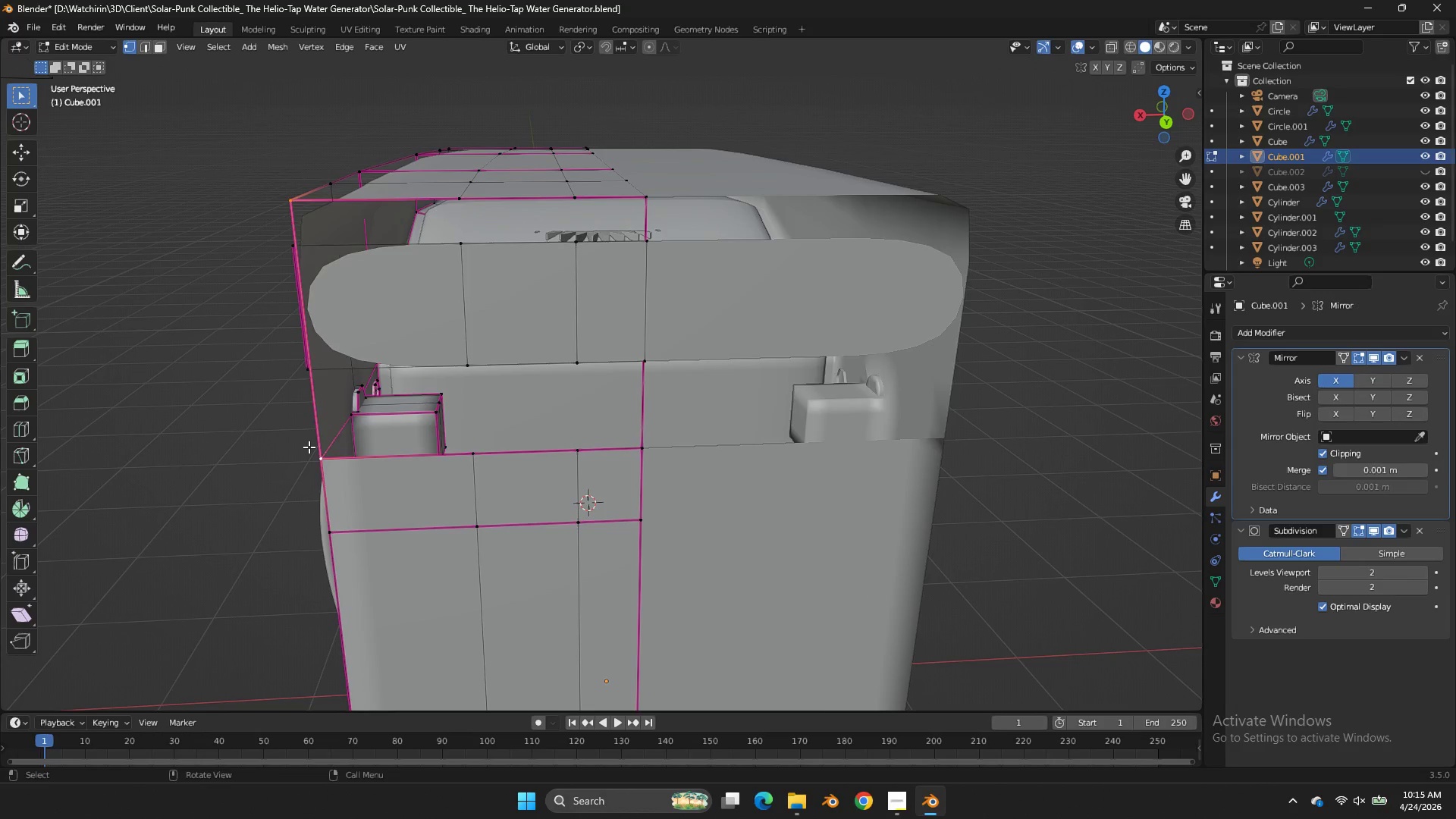 
type(fff)
 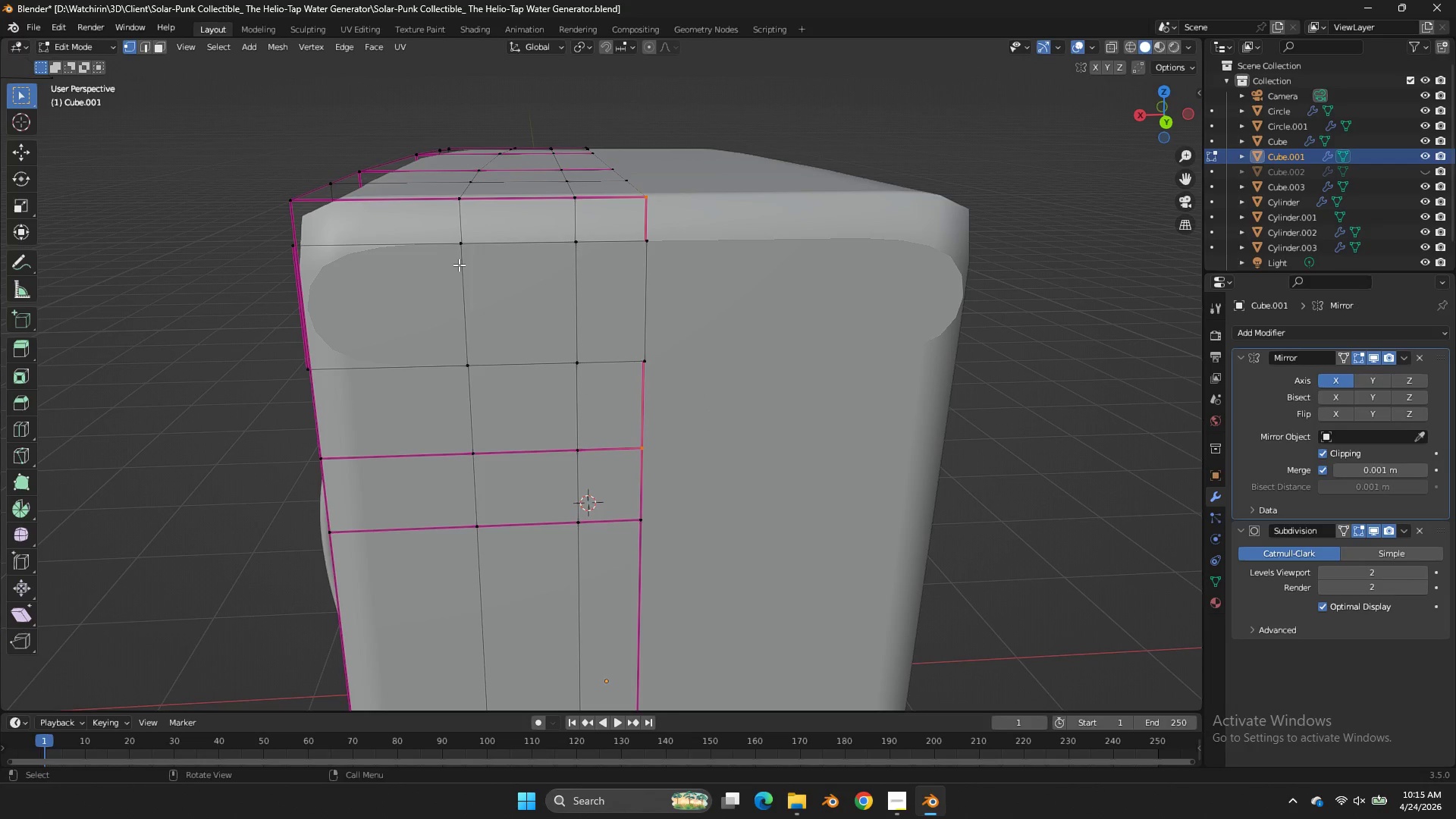 
left_click([459, 265])
 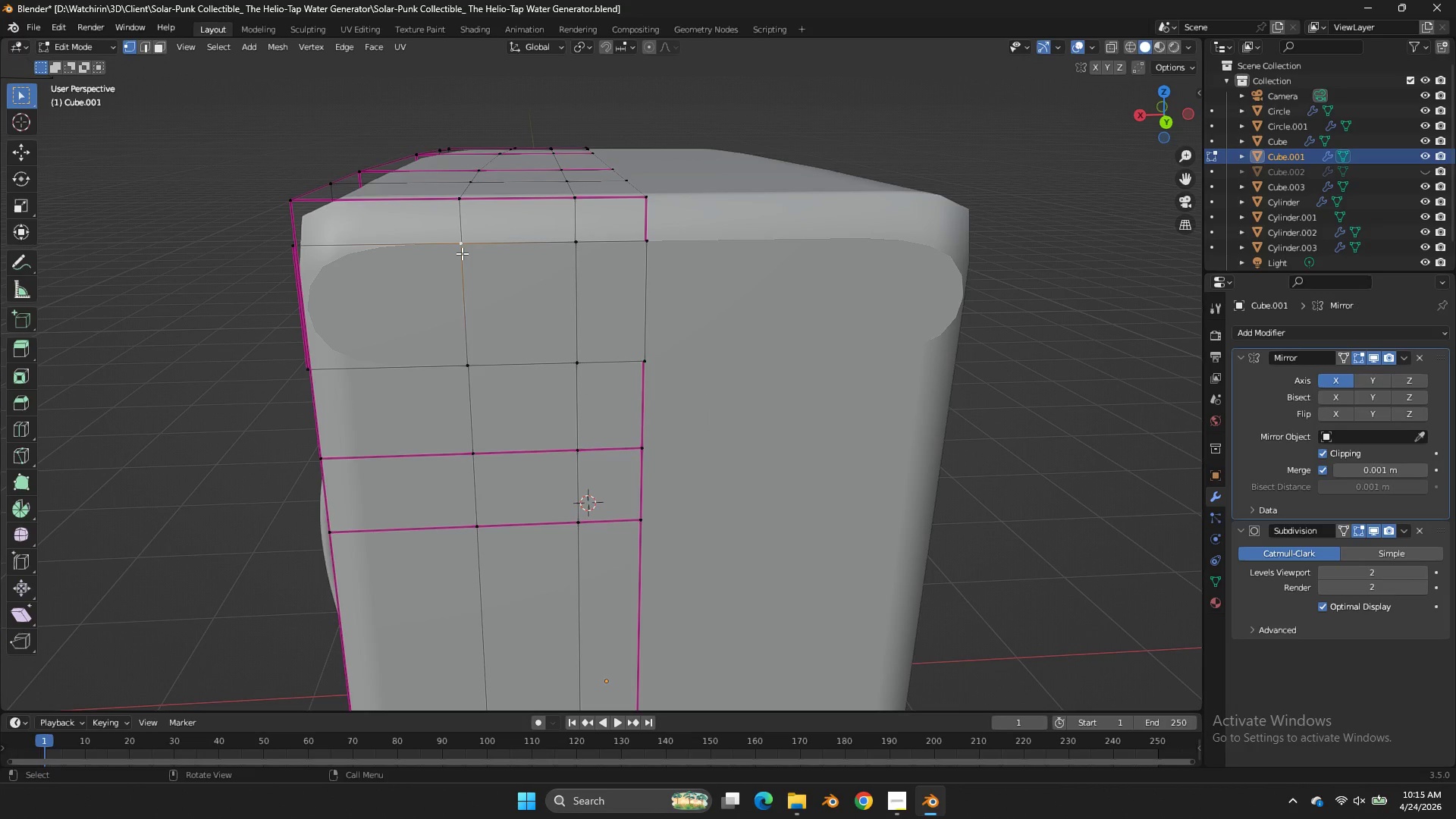 
key(L)
 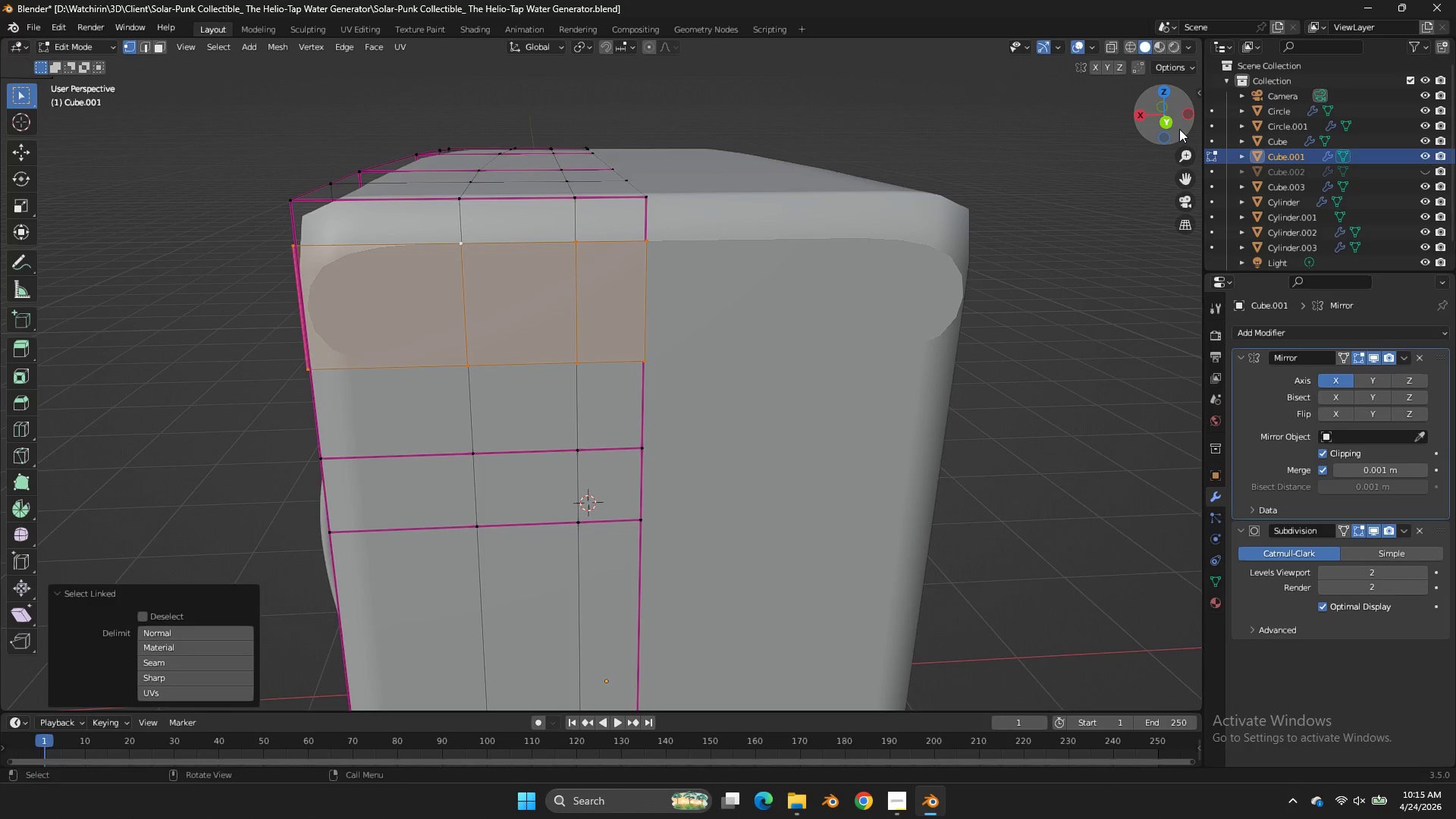 
left_click_drag(start_coordinate=[1184, 130], to_coordinate=[94, 147])
 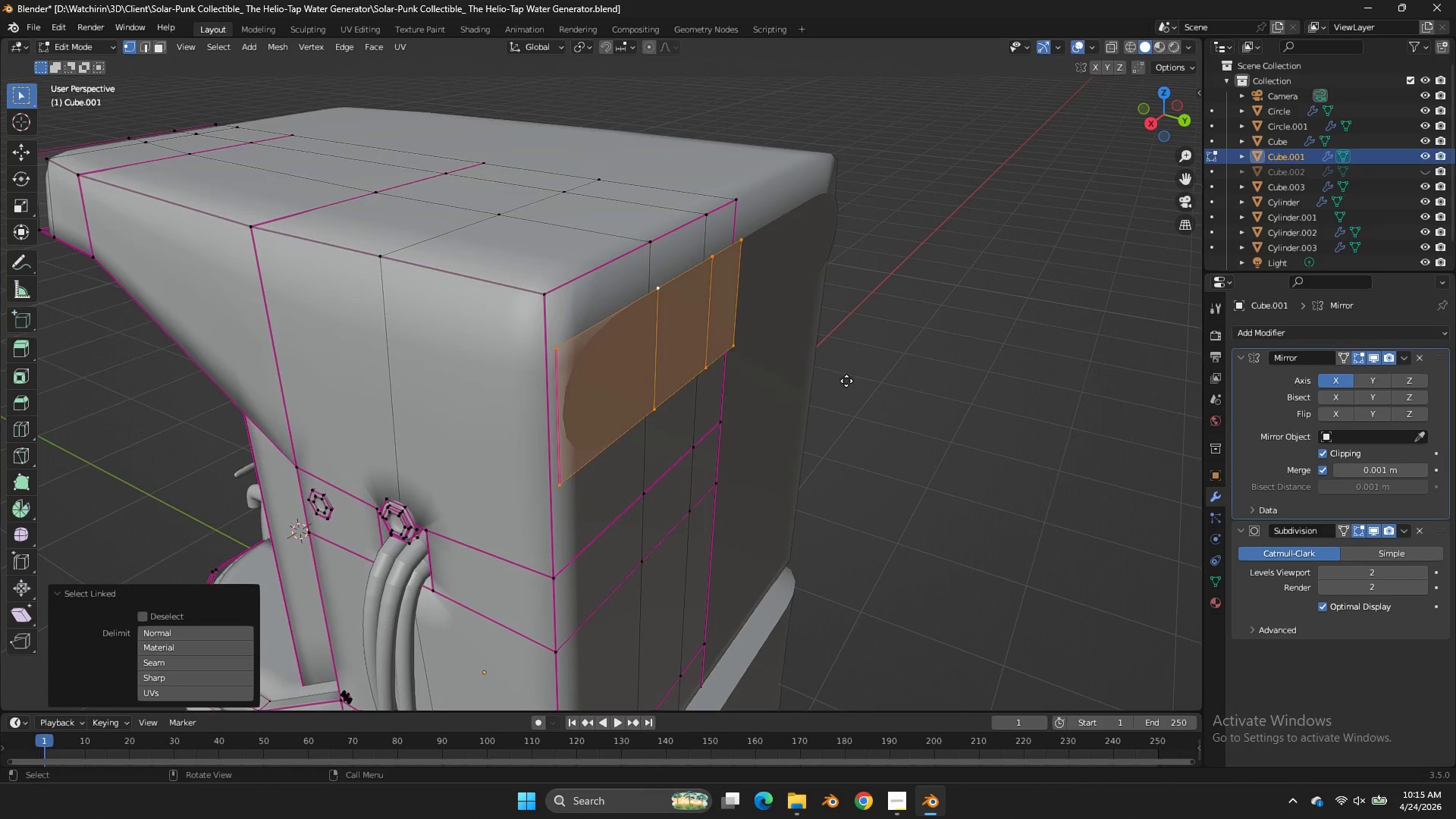 
type(ez)
 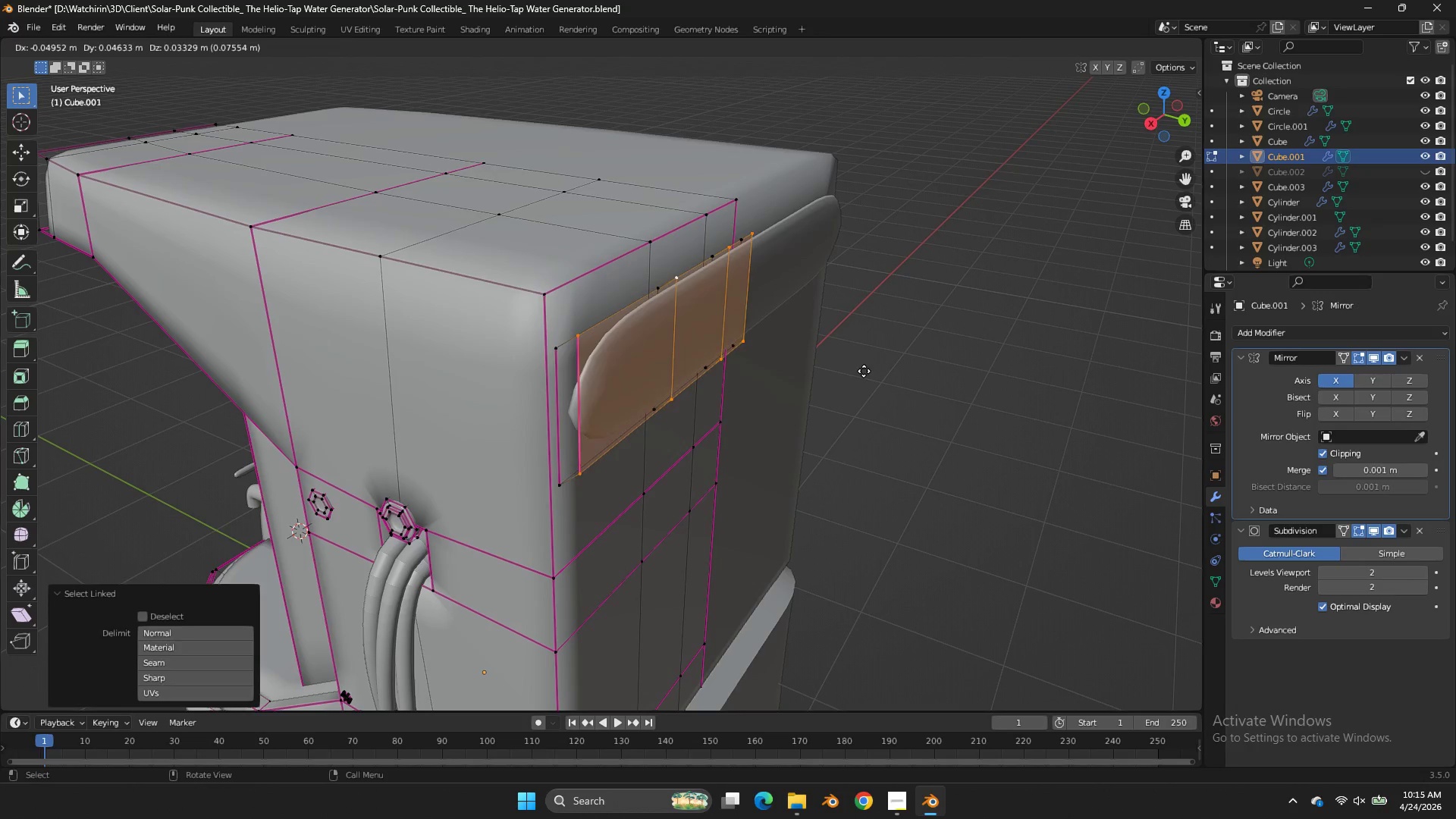 
right_click([864, 371])
 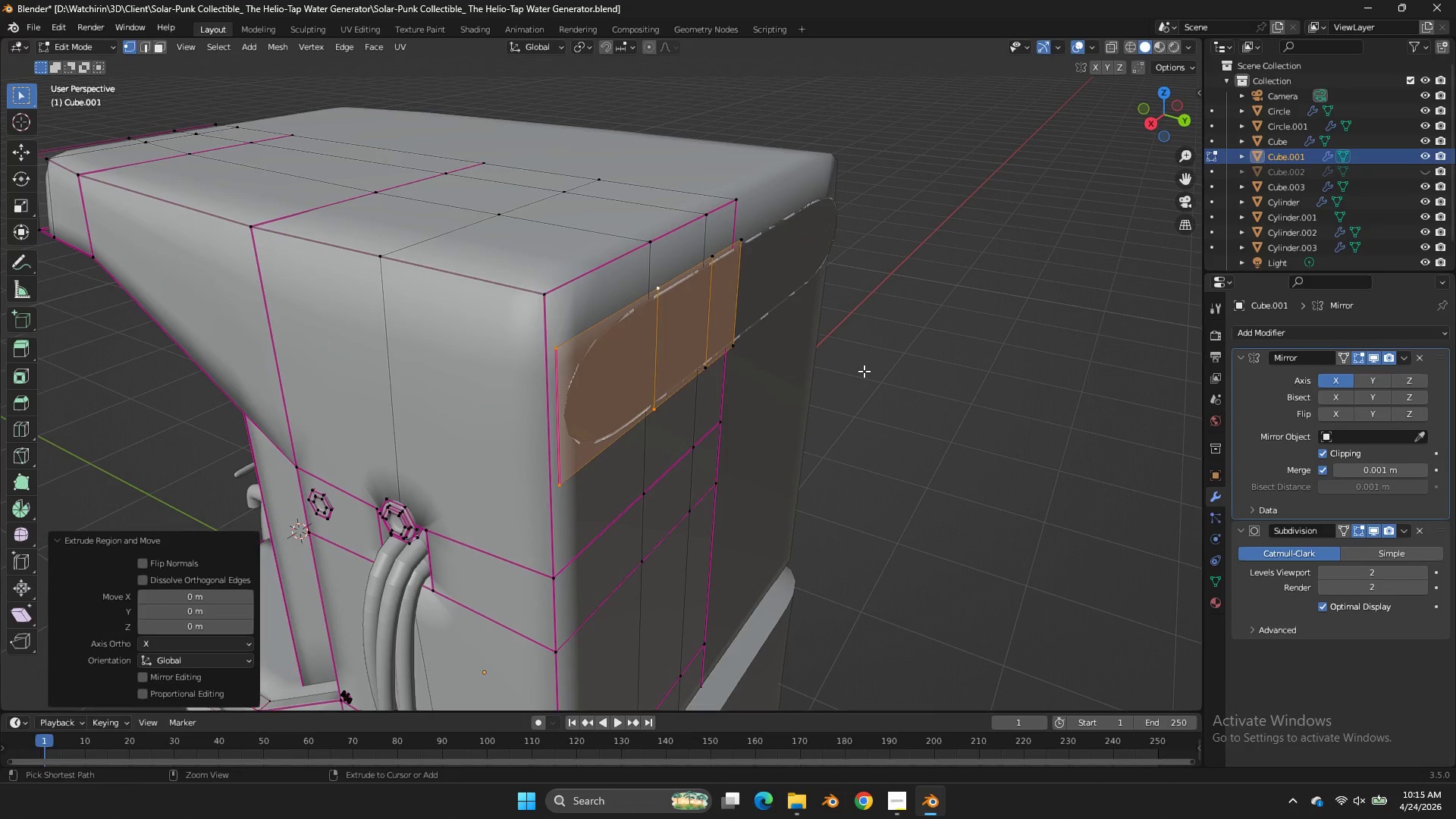 
key(Control+Z)
 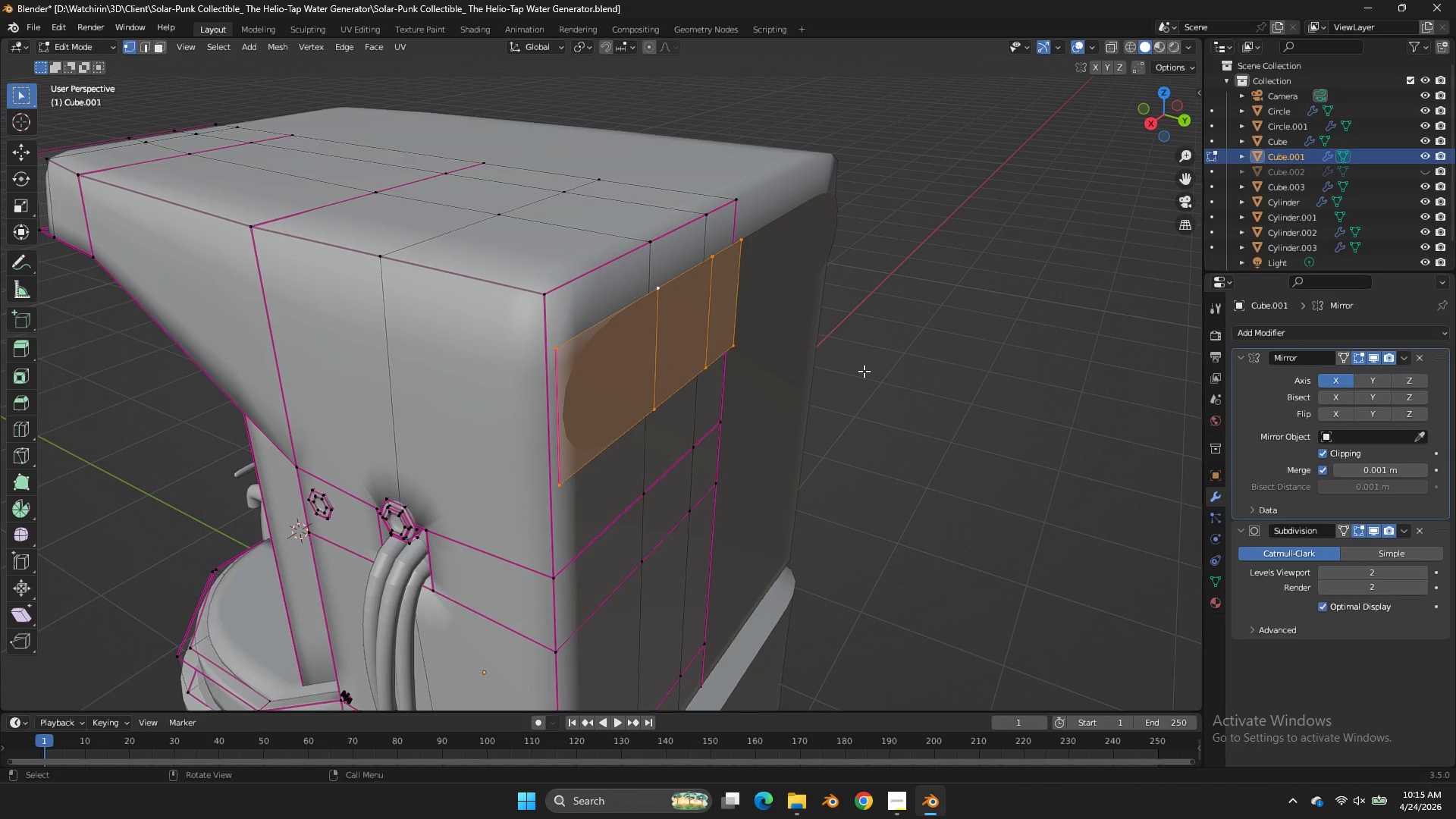 
key(P)
 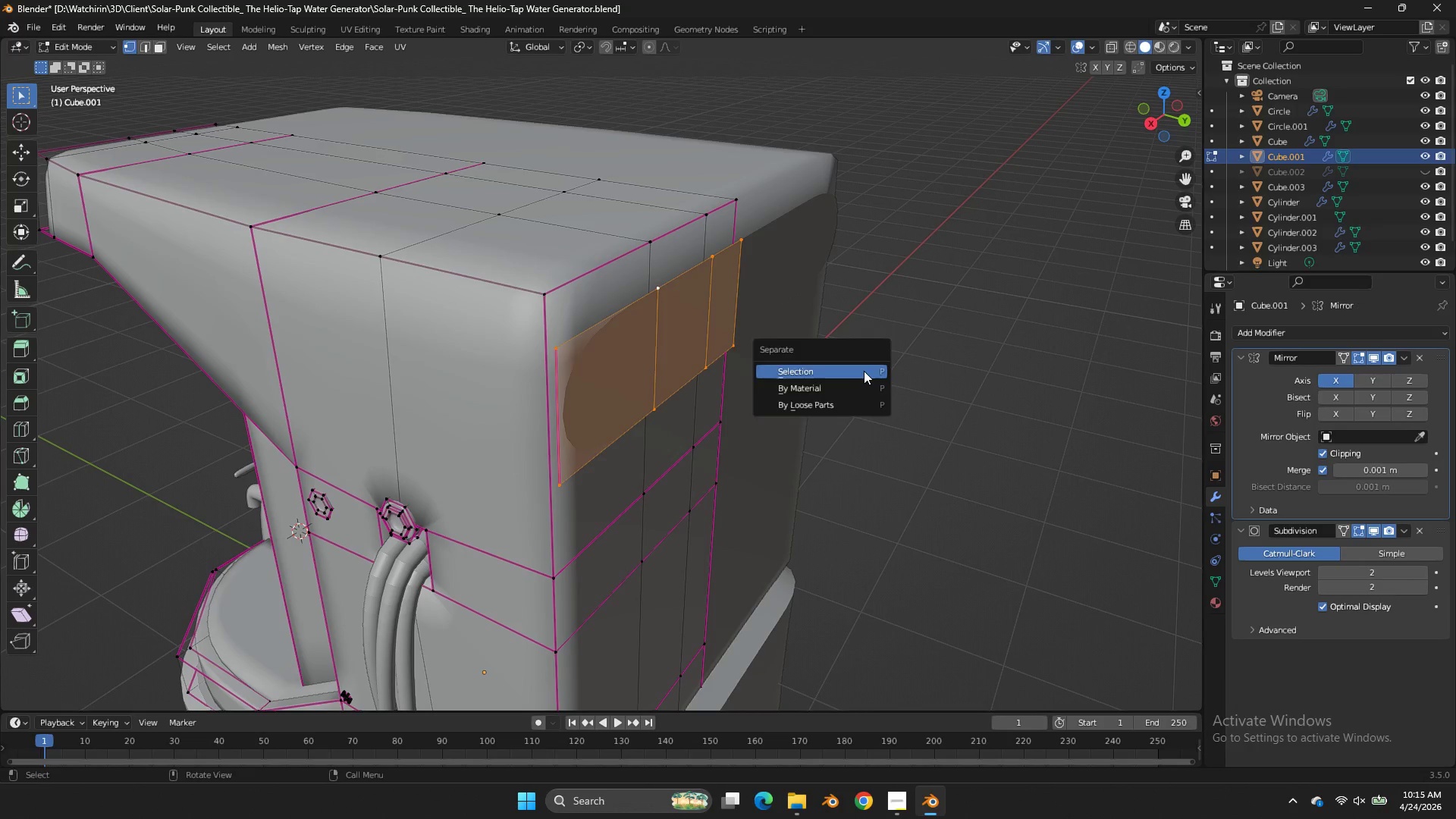 
left_click([864, 371])
 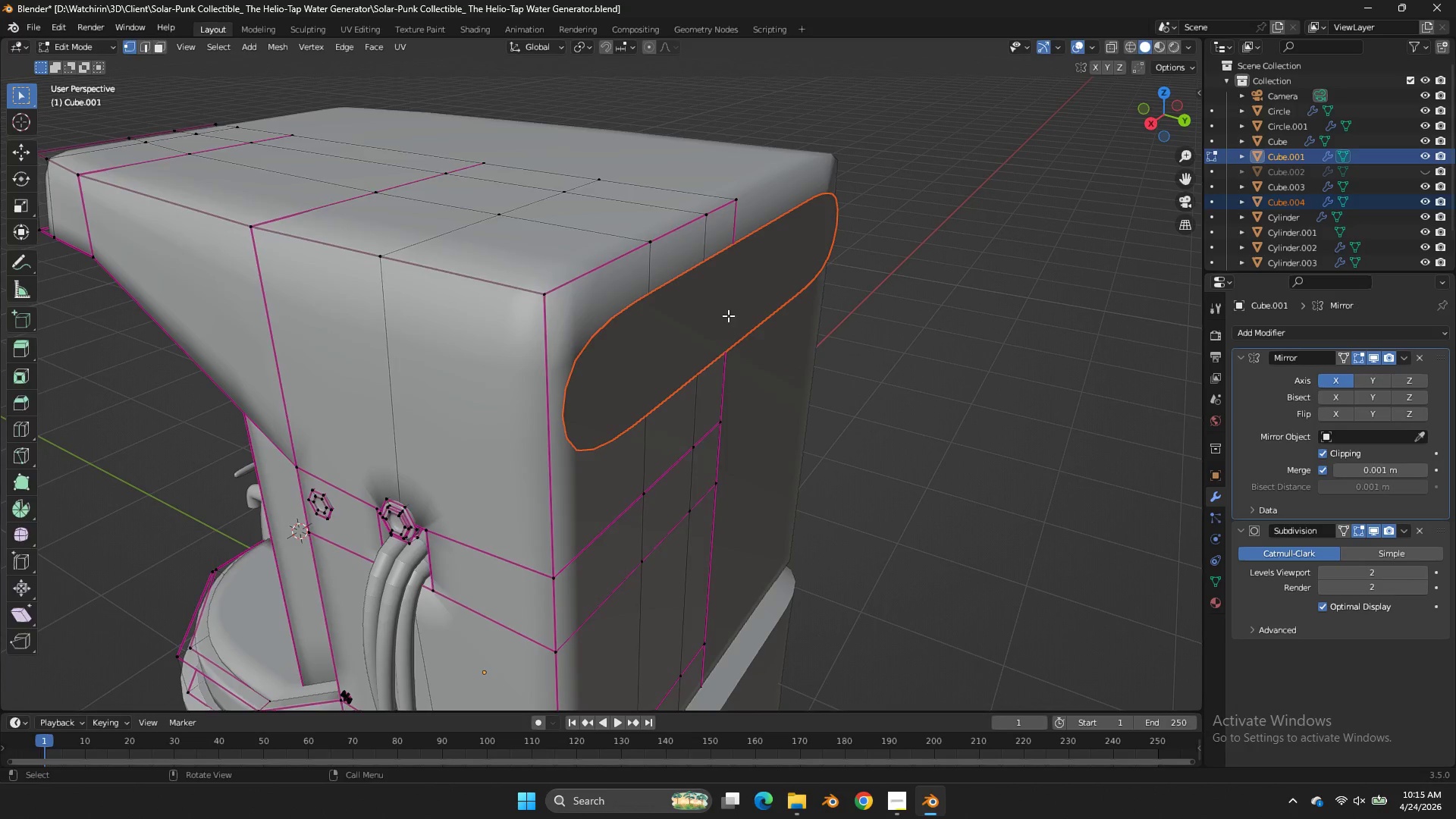 
key(Tab)
 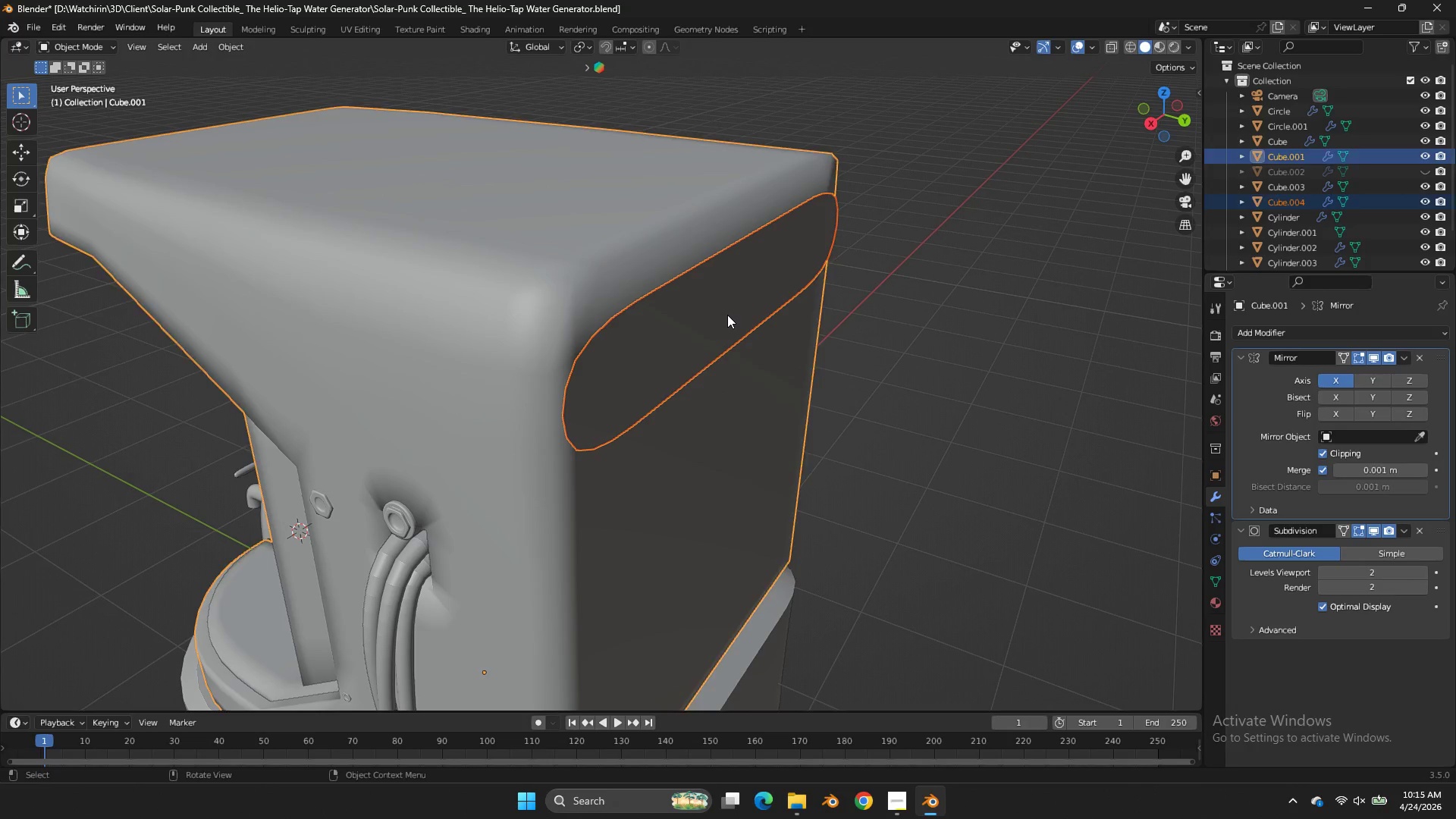 
left_click([727, 315])
 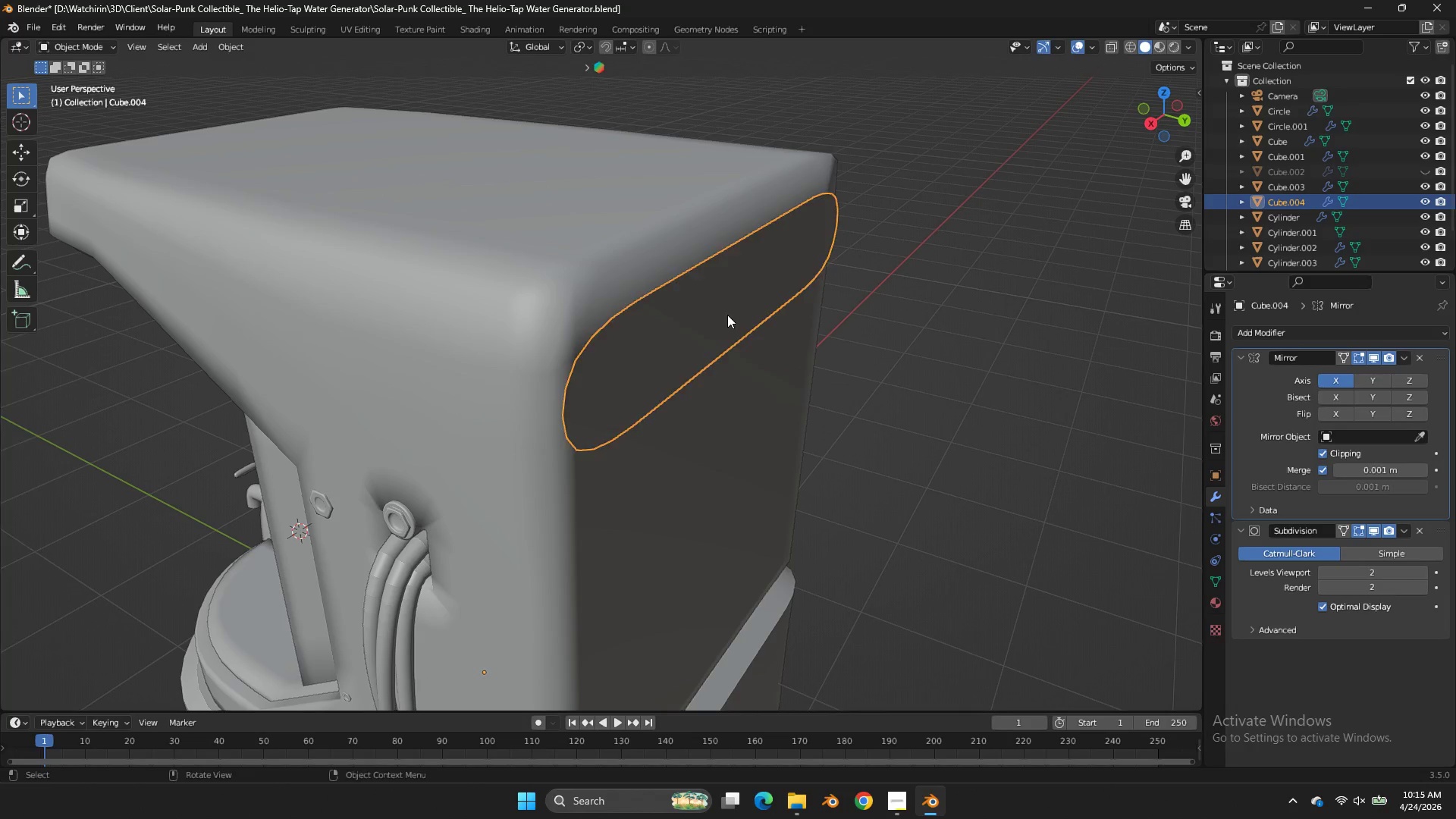 
key(Tab)
 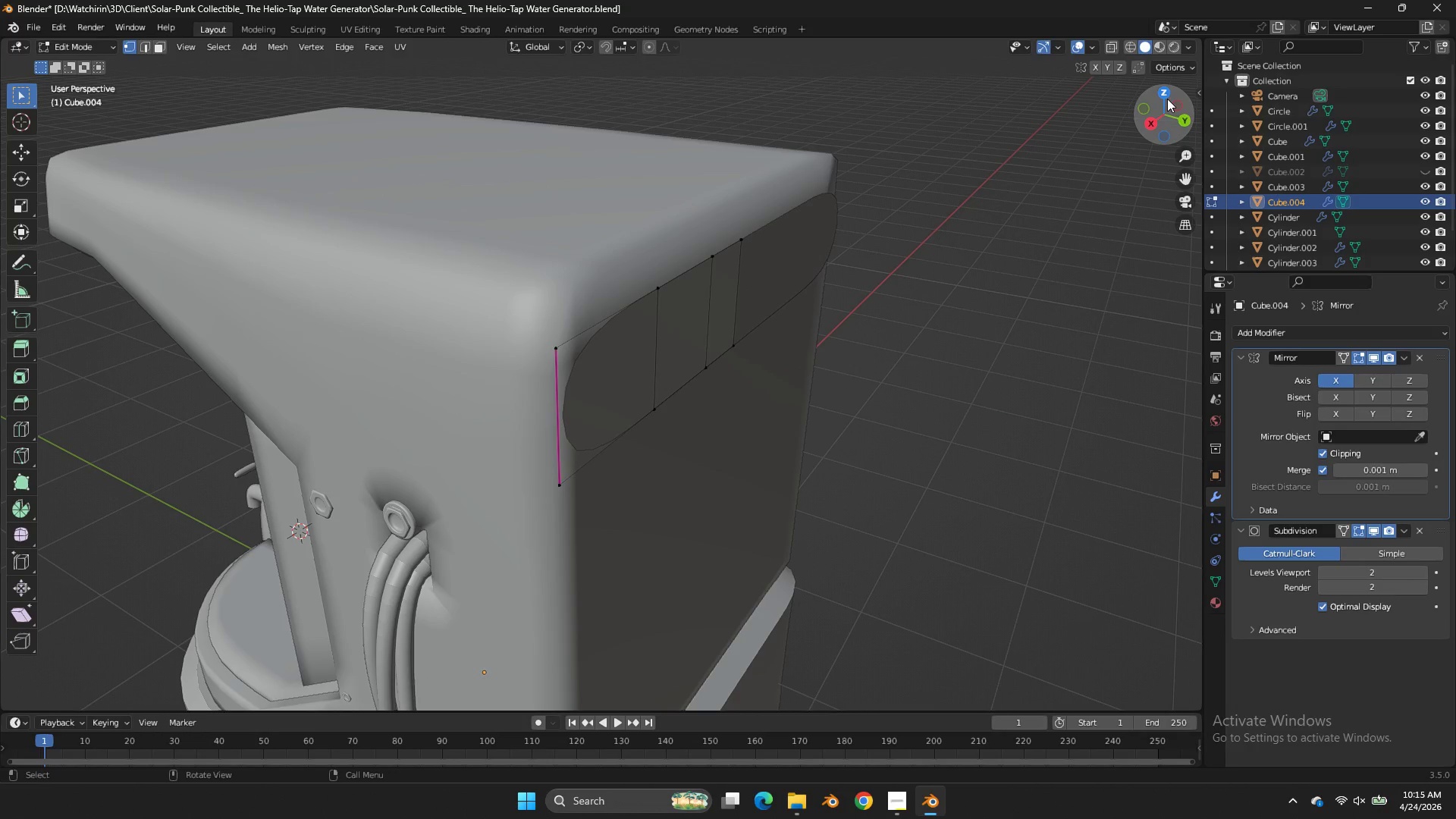 
left_click([1167, 99])
 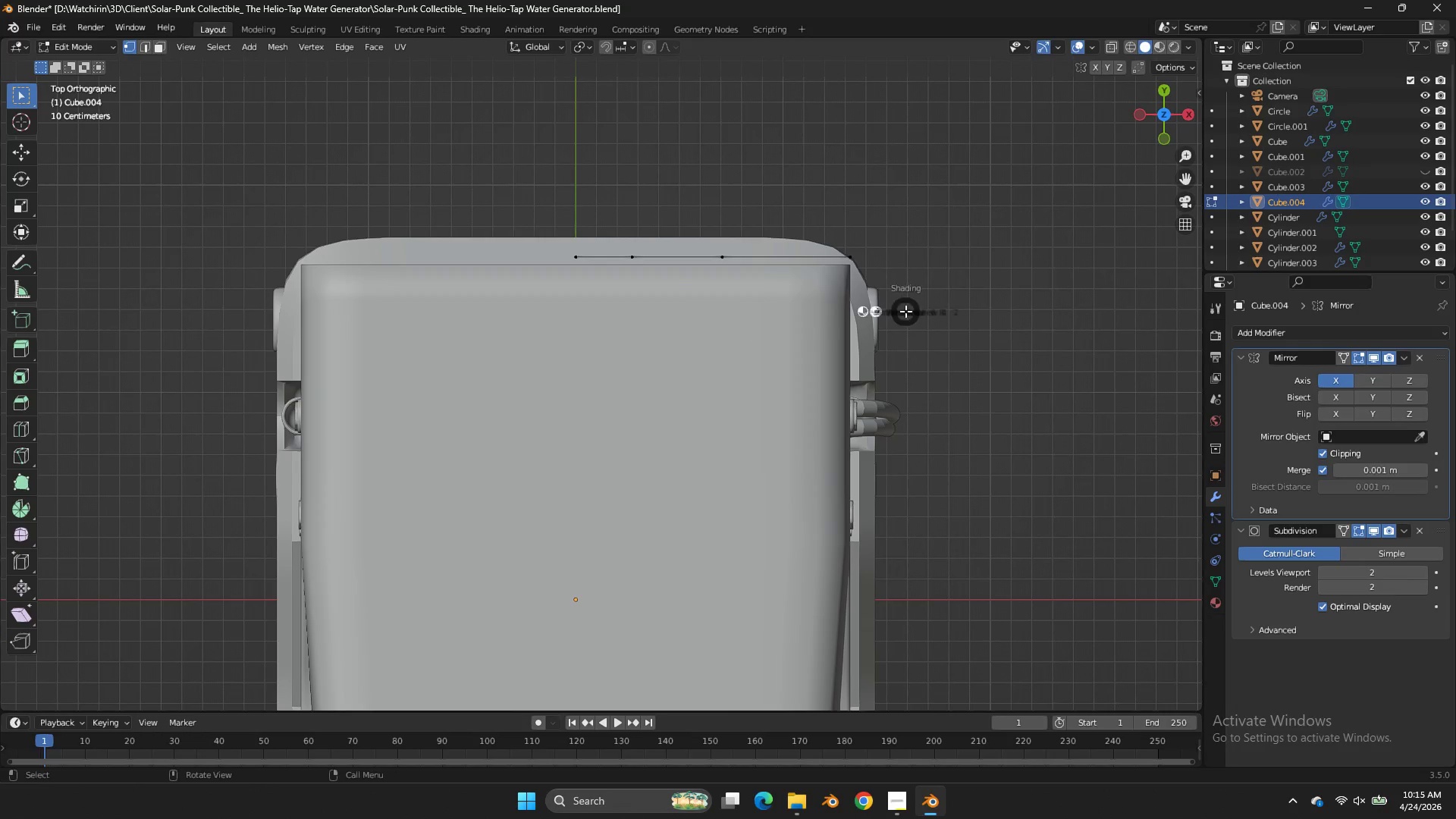 
type(zgx)
 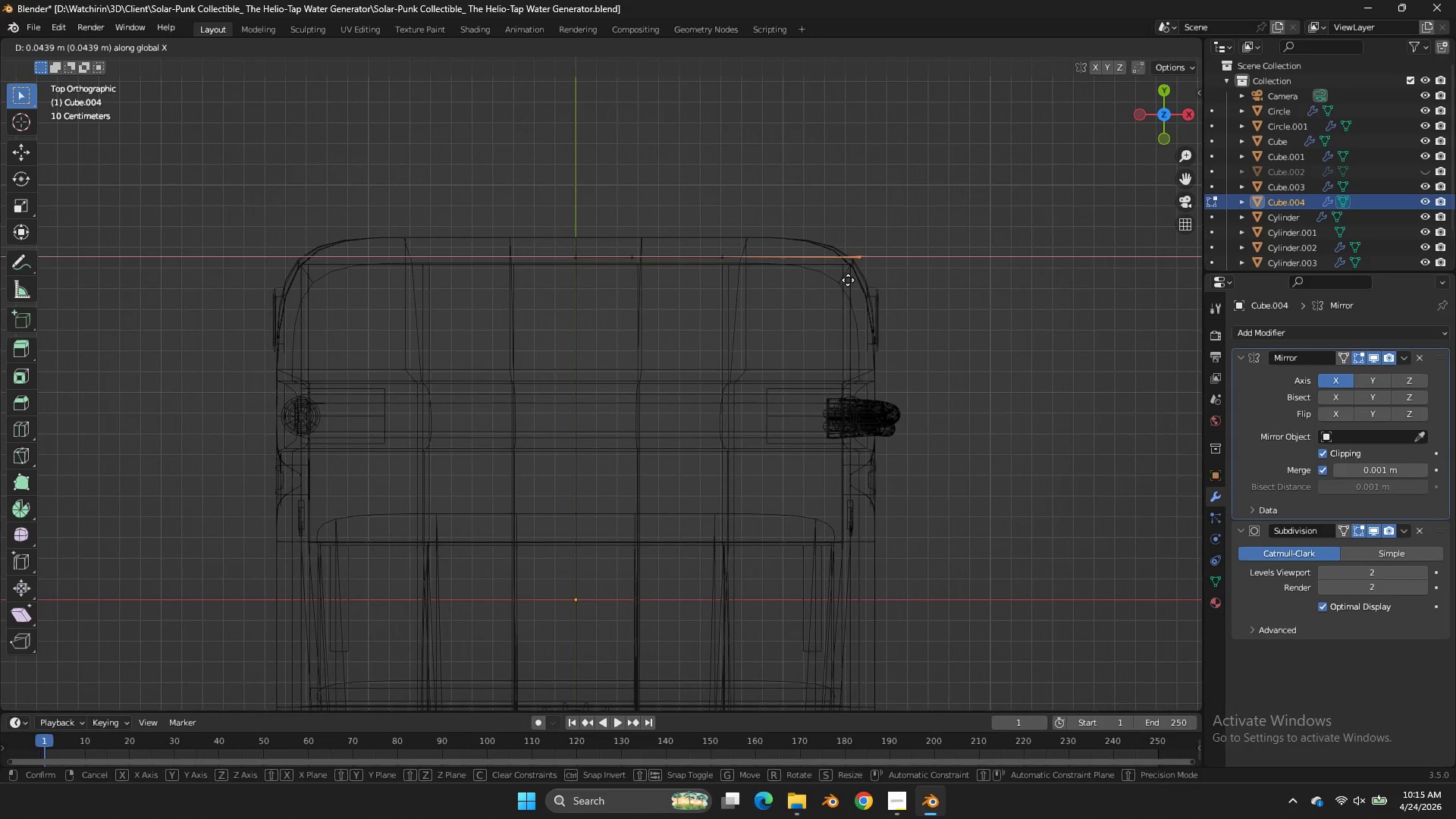 
left_click_drag(start_coordinate=[877, 234], to_coordinate=[839, 279])
 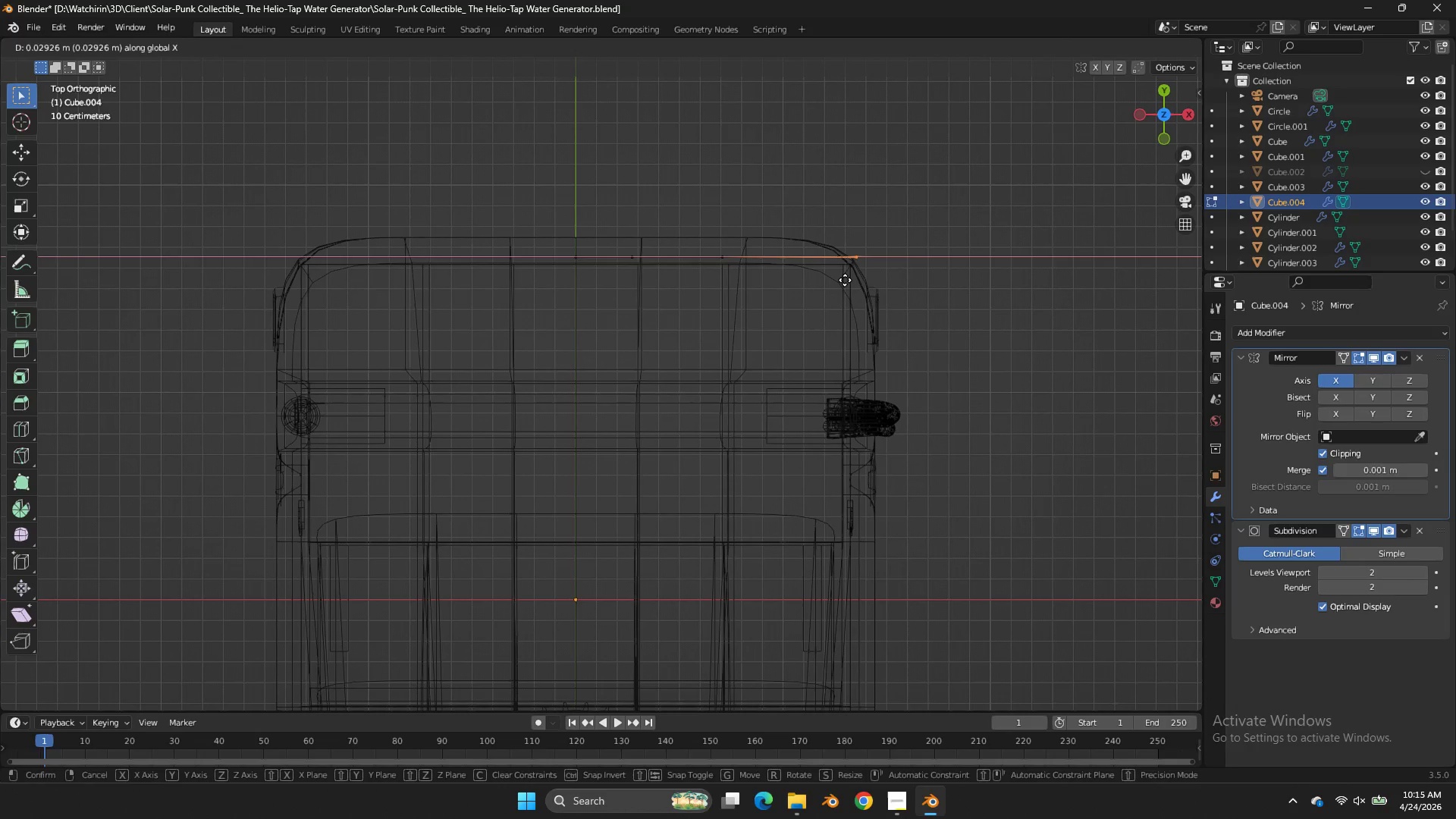 
left_click([848, 280])
 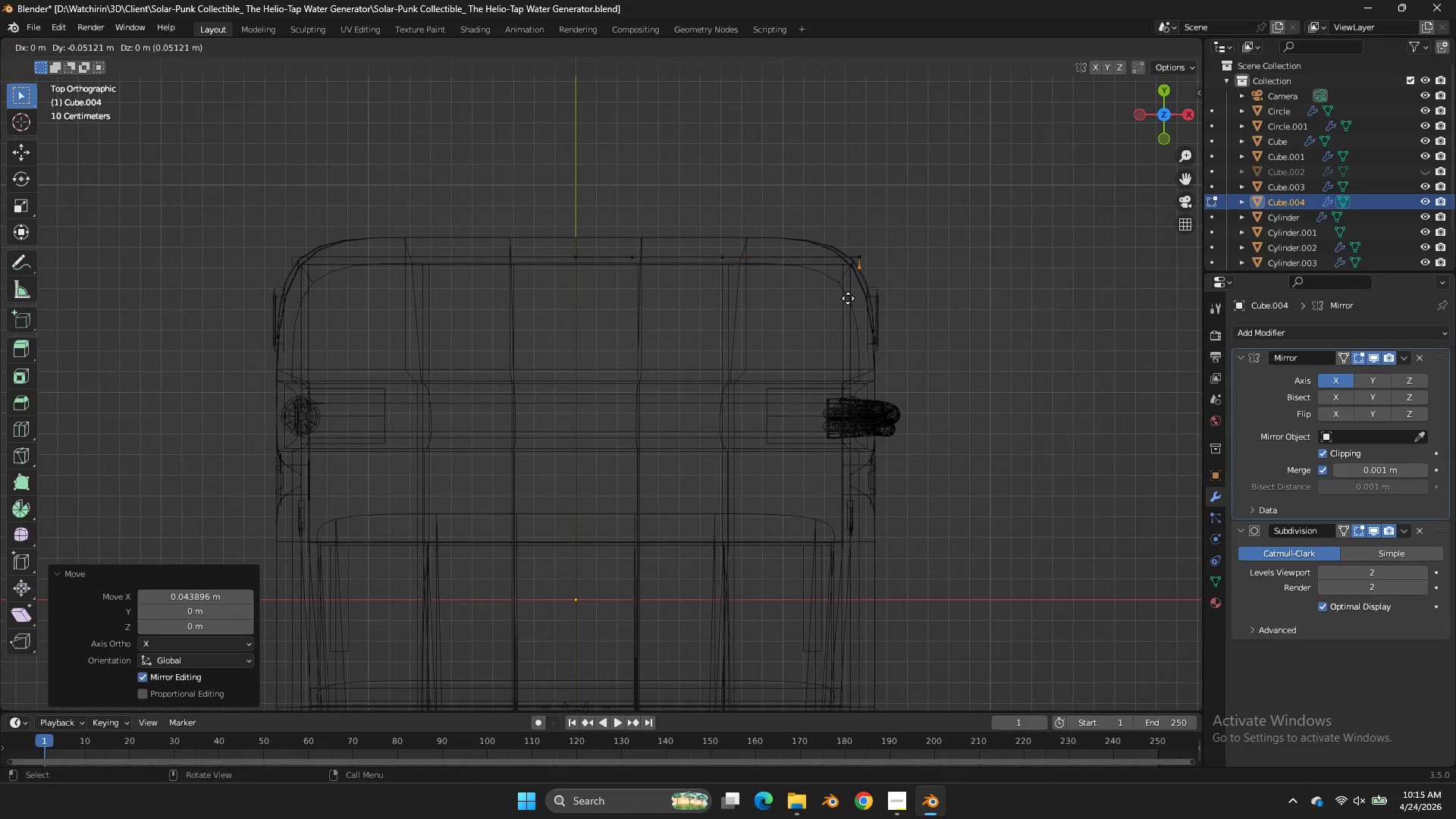 
key(E)
 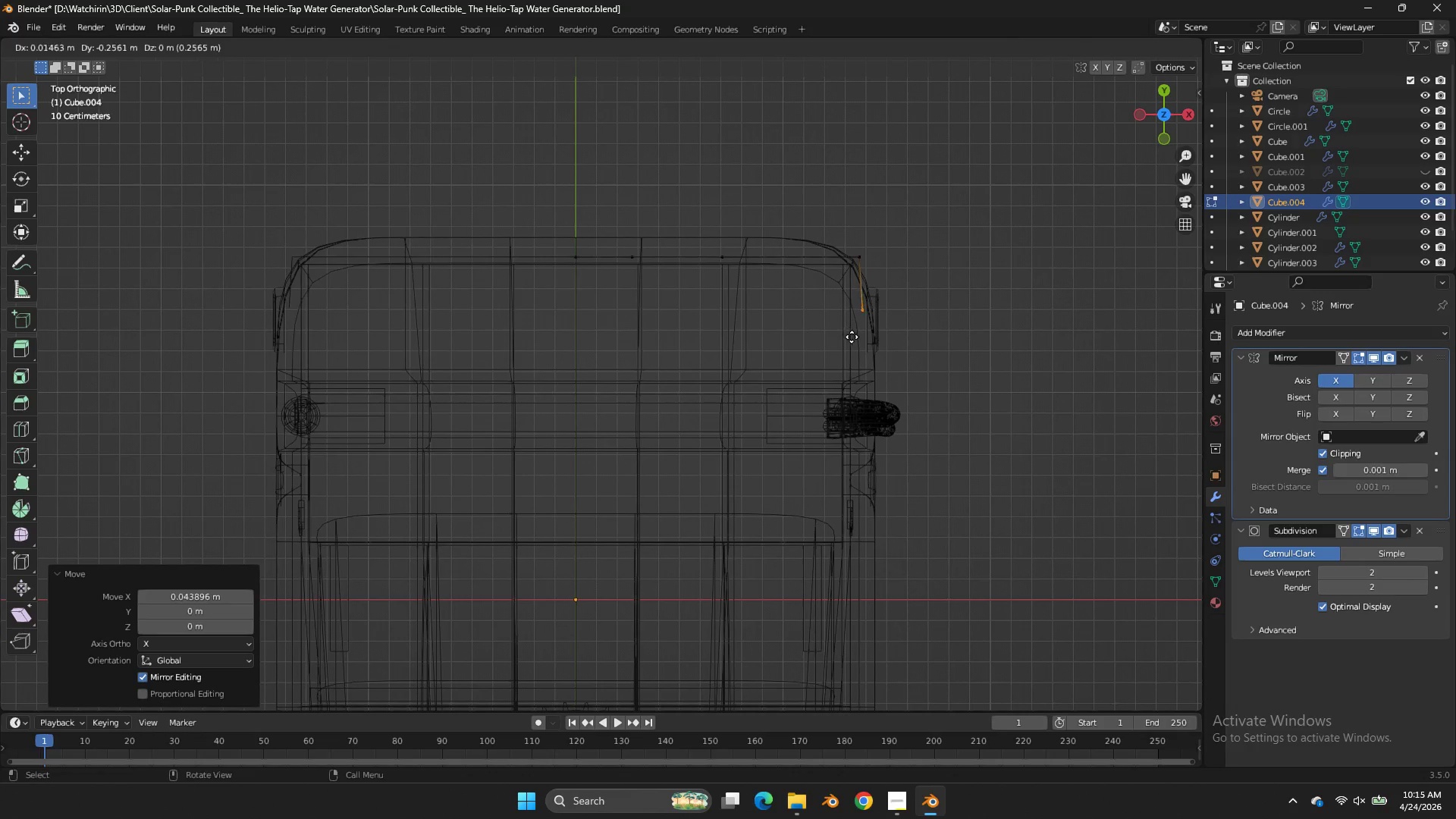 
key(Y)
 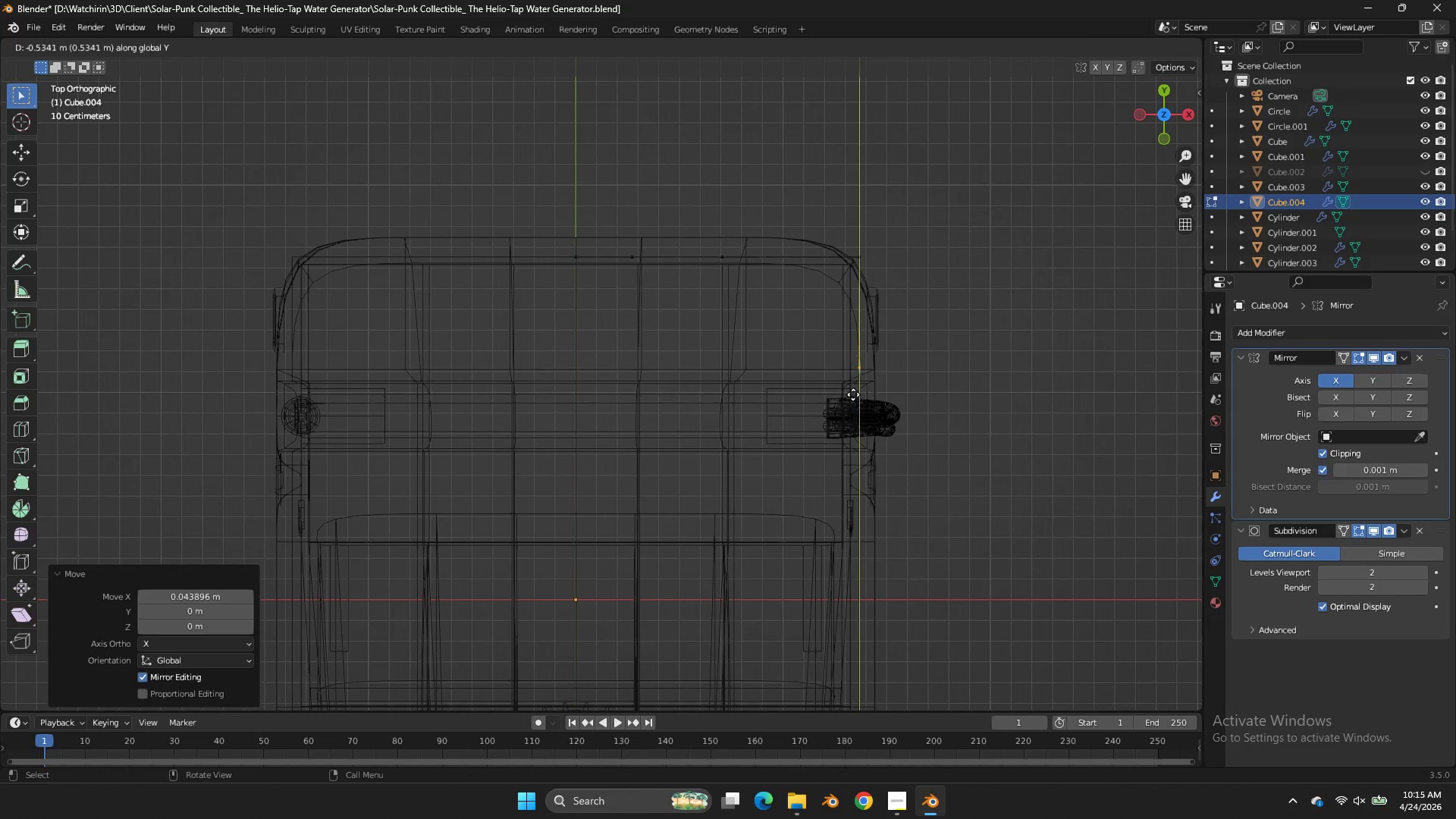 
left_click([853, 394])
 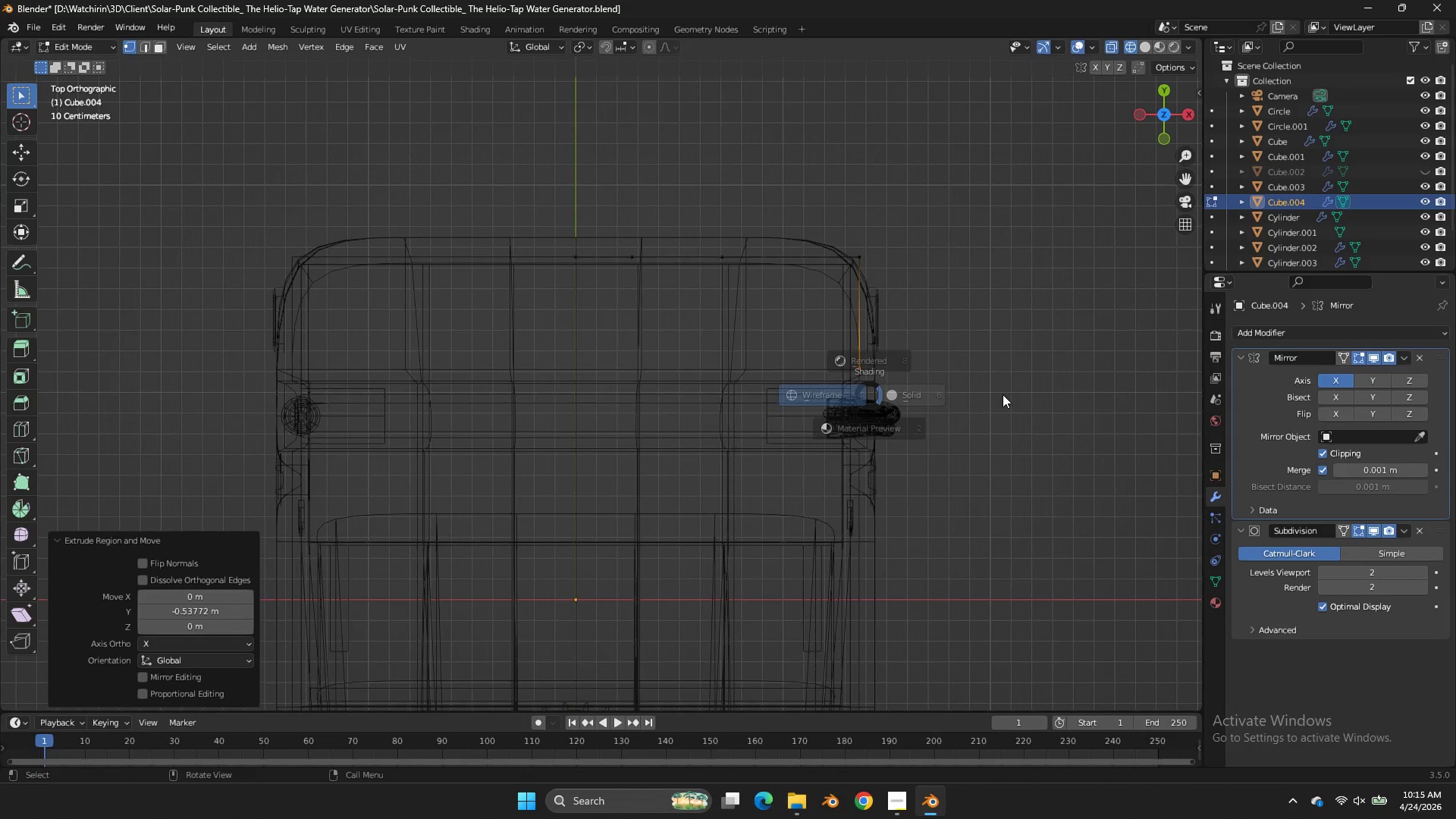 
type(zas)
 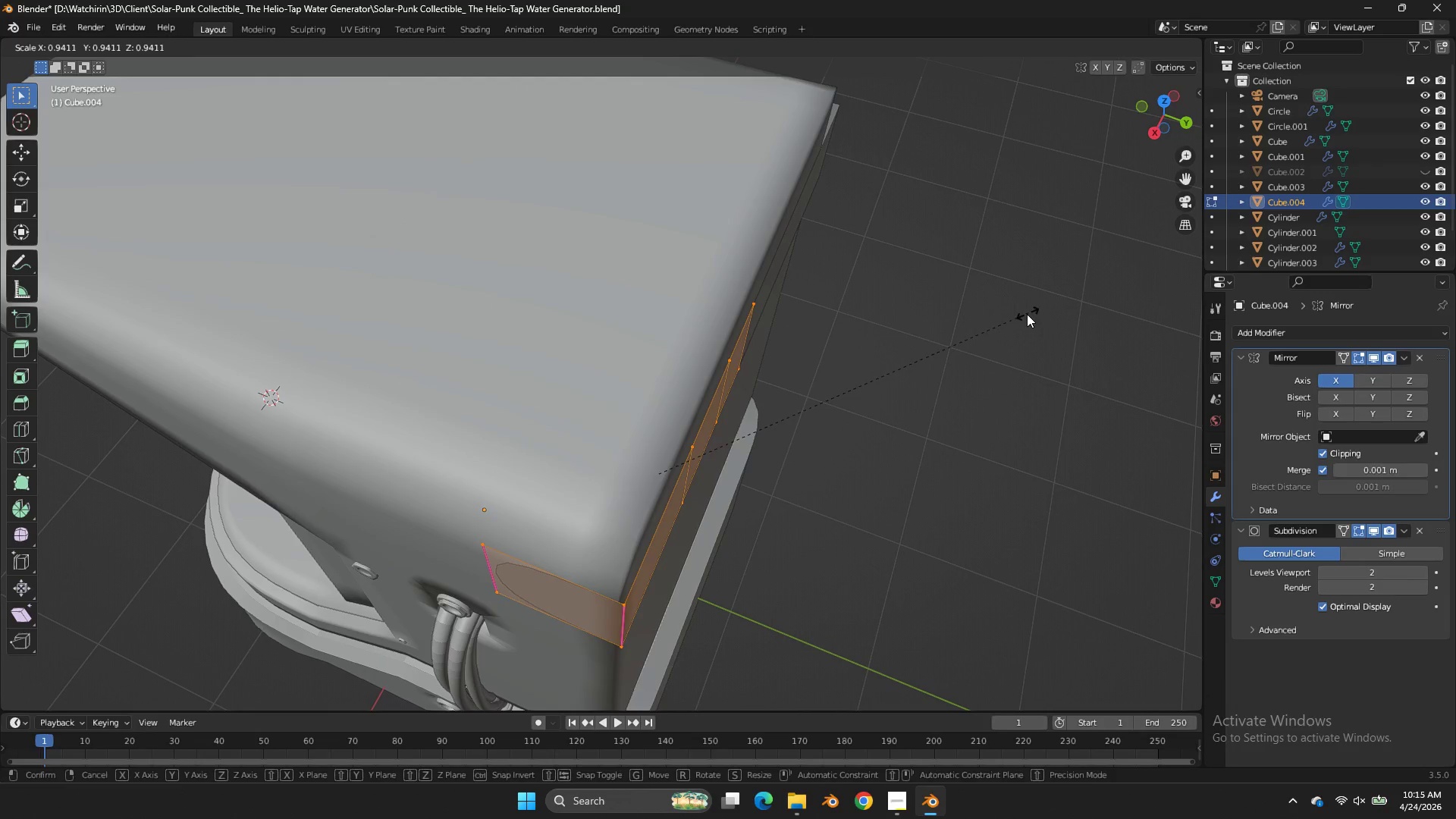 
left_click_drag(start_coordinate=[1163, 125], to_coordinate=[942, 709])
 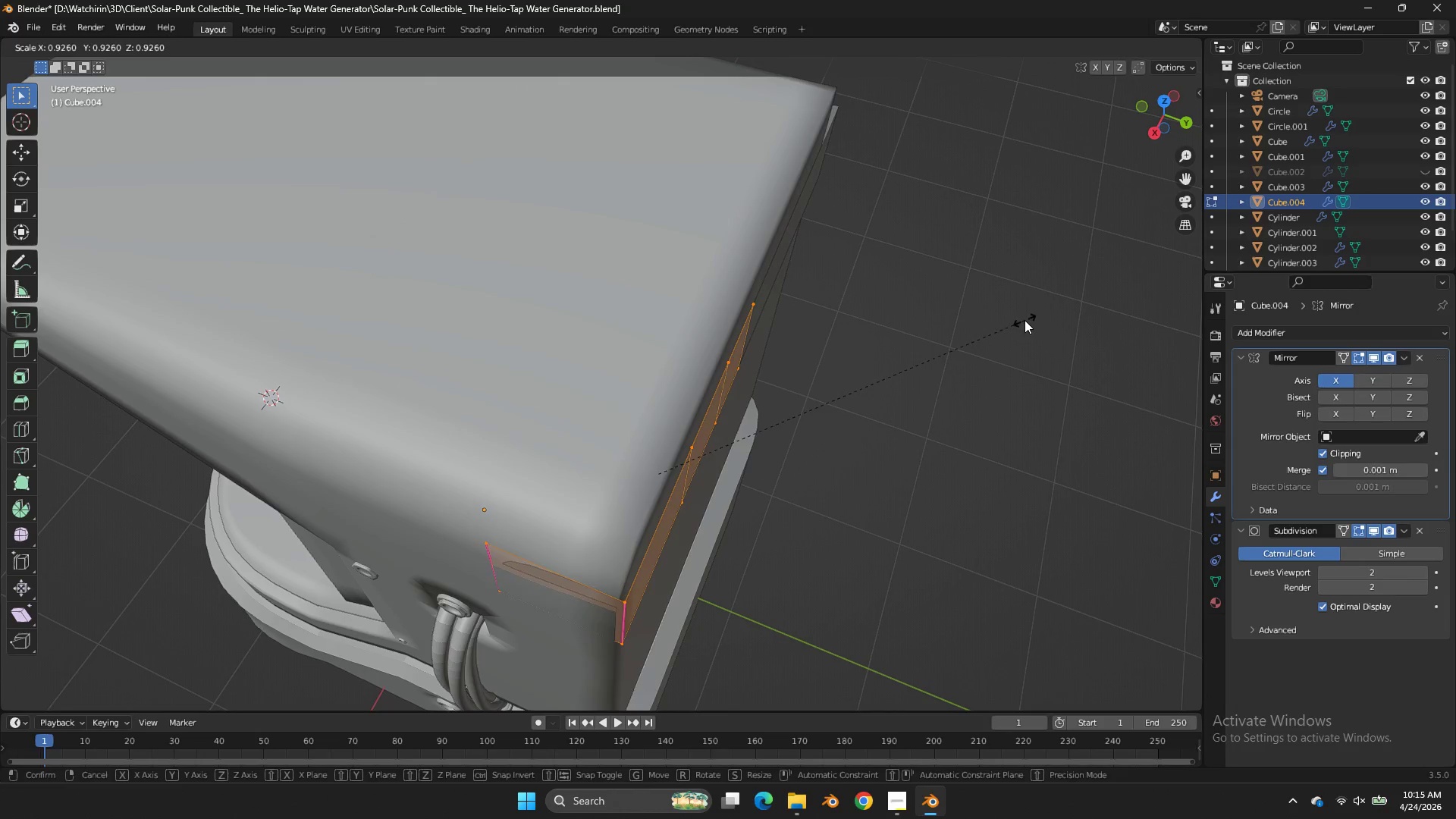 
left_click_drag(start_coordinate=[1032, 314], to_coordinate=[1037, 293])
 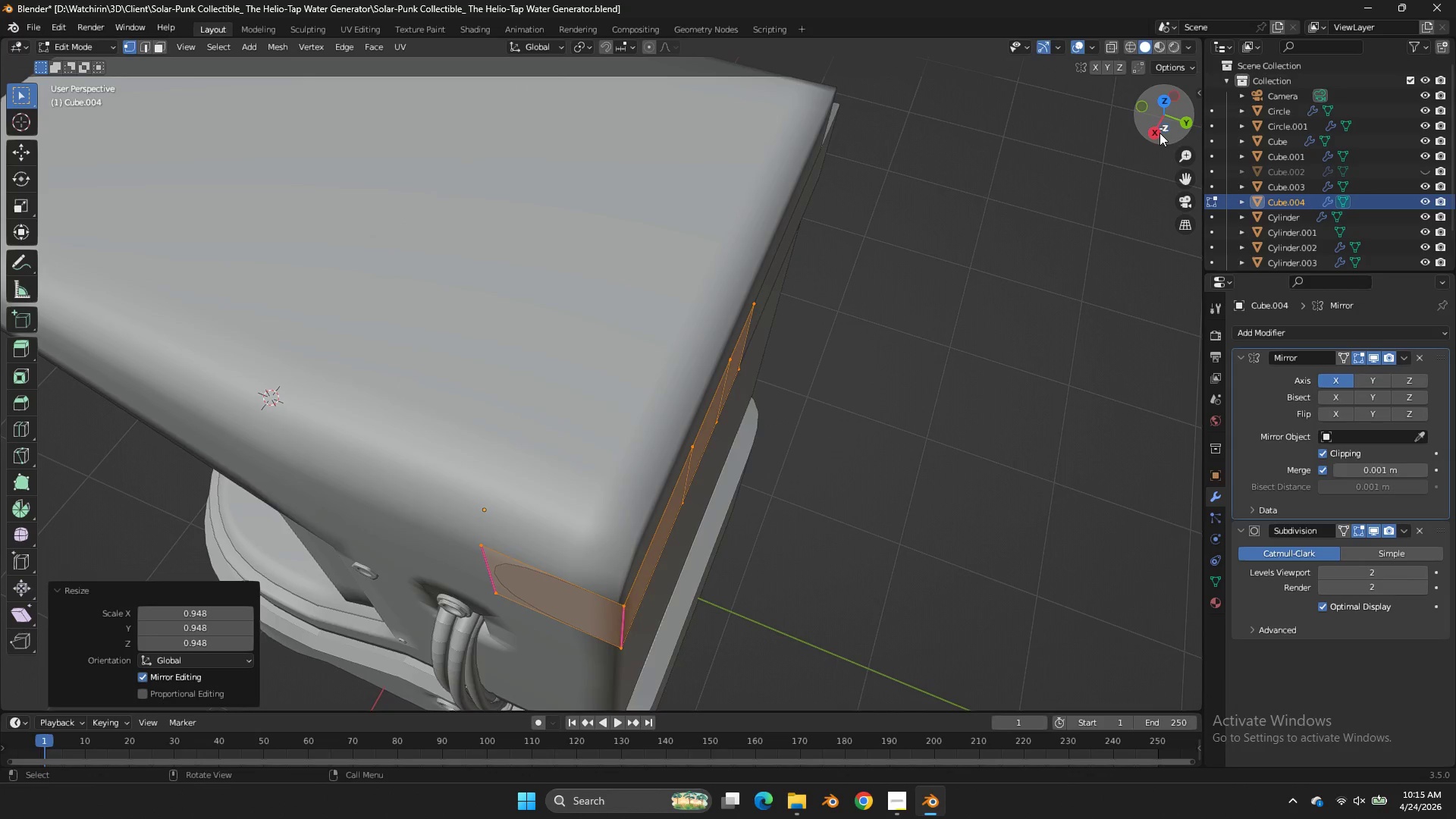 
left_click([1159, 133])
 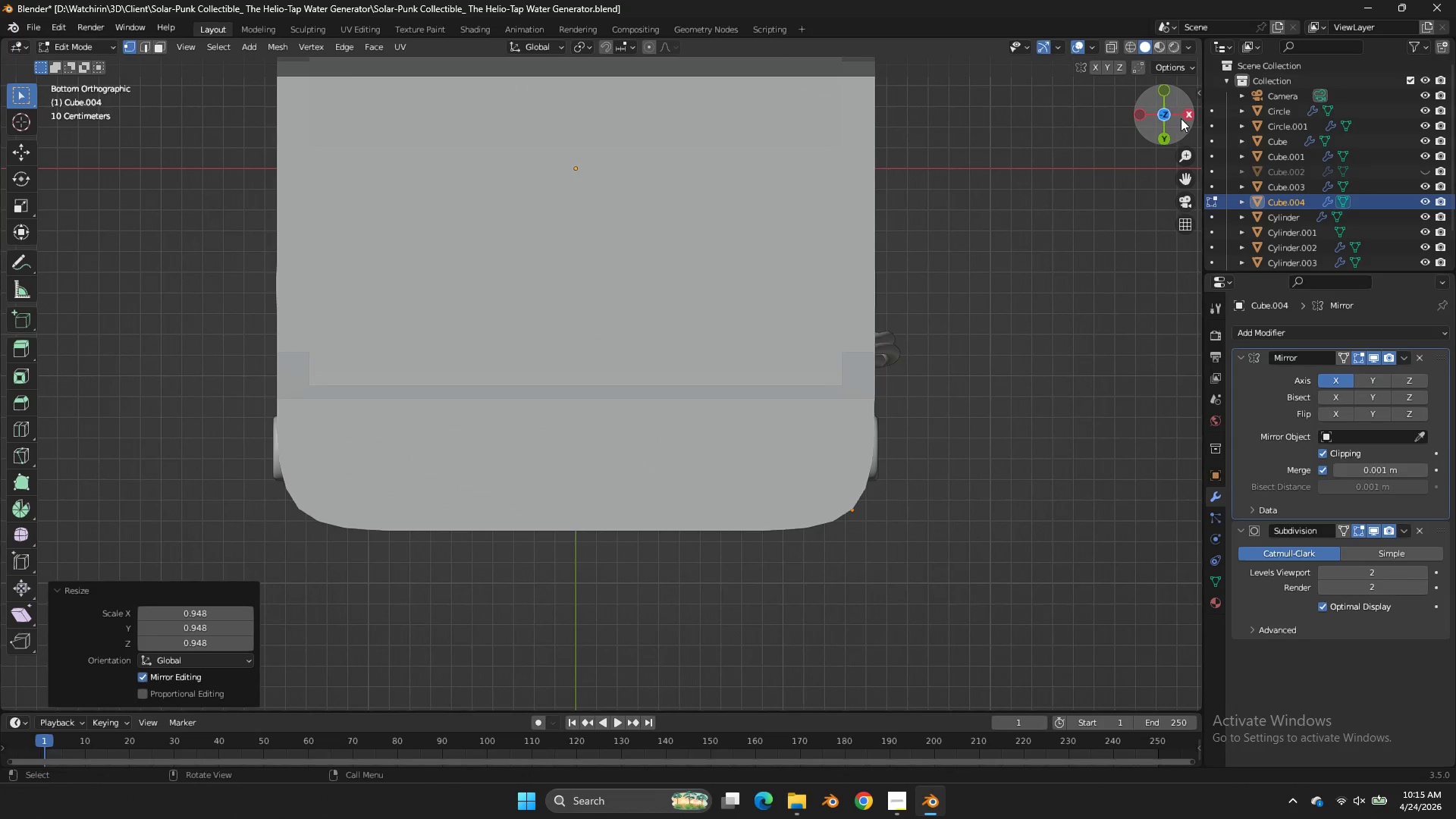 
left_click([1181, 118])
 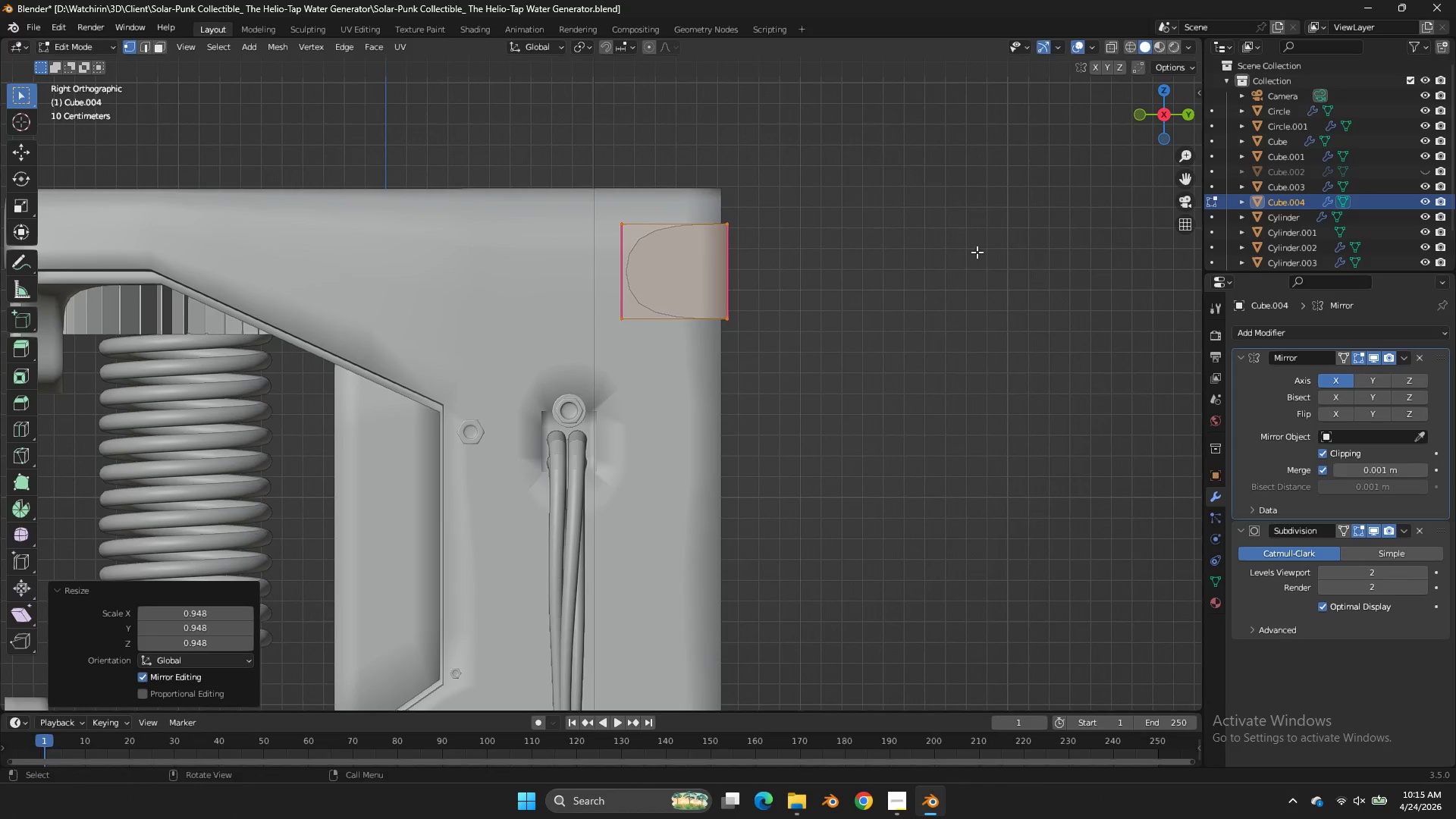 
type(gz)
 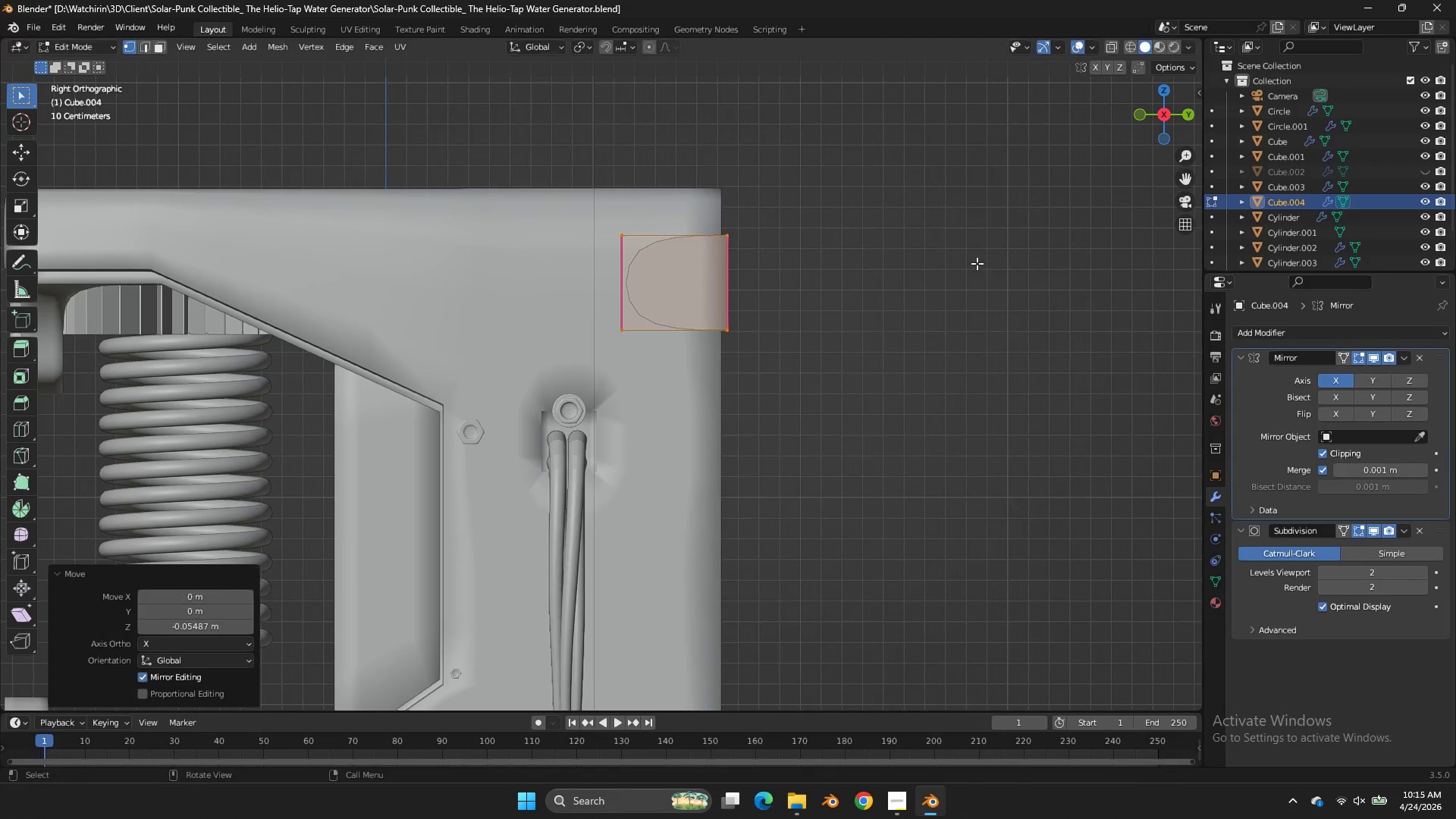 
left_click([977, 263])
 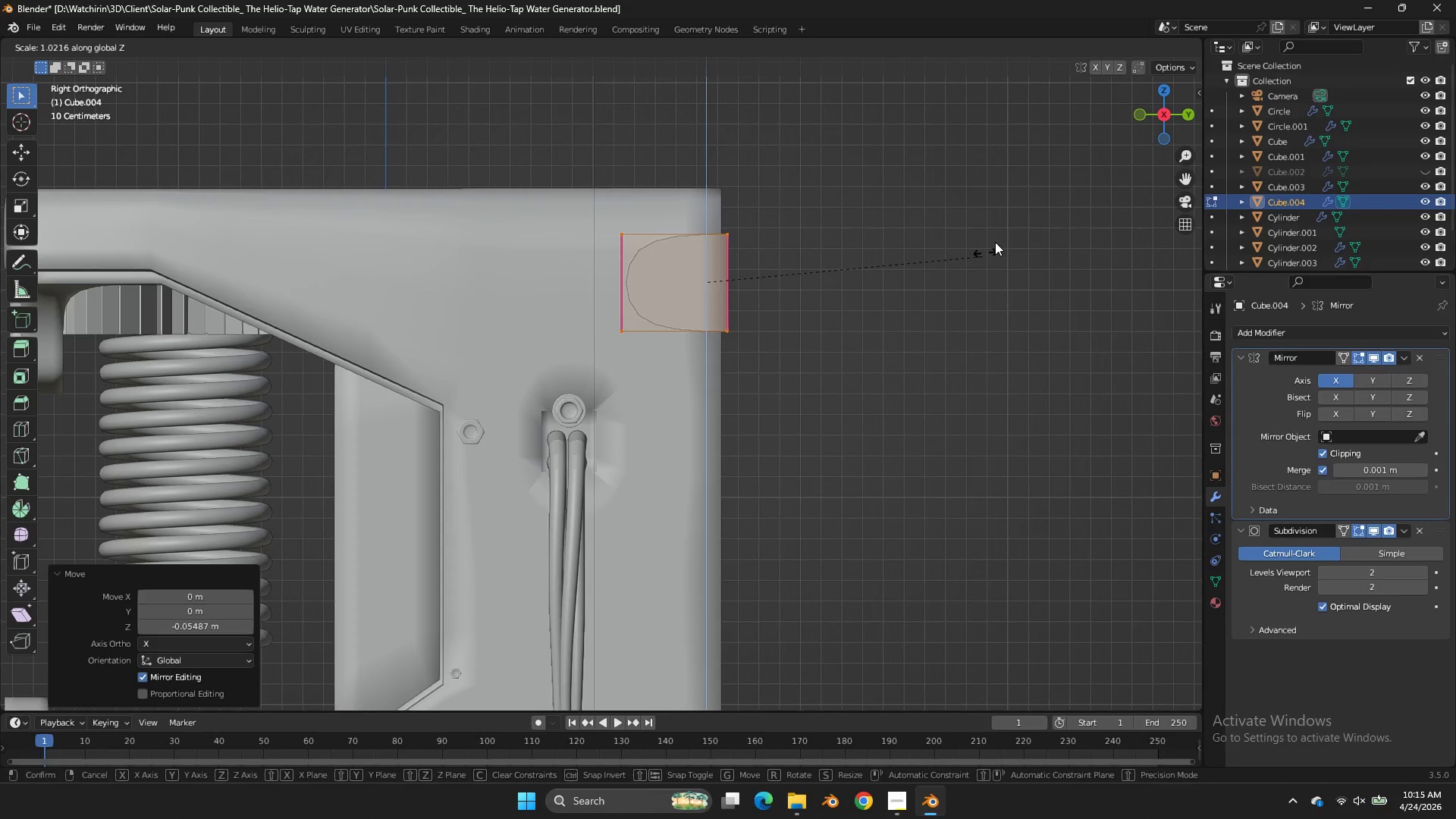 
type(sz)
 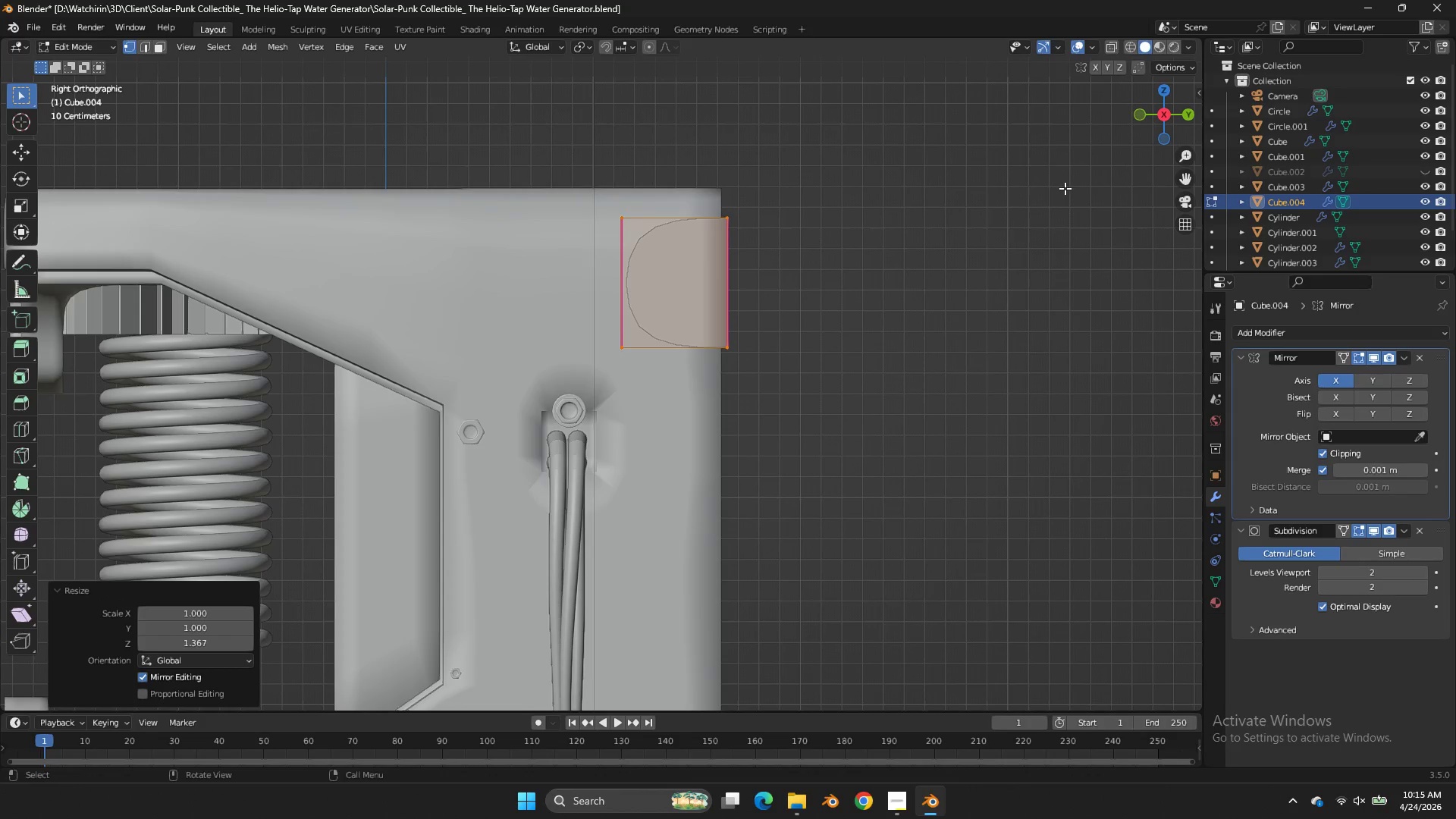 
left_click_drag(start_coordinate=[1065, 188], to_coordinate=[1058, 192])
 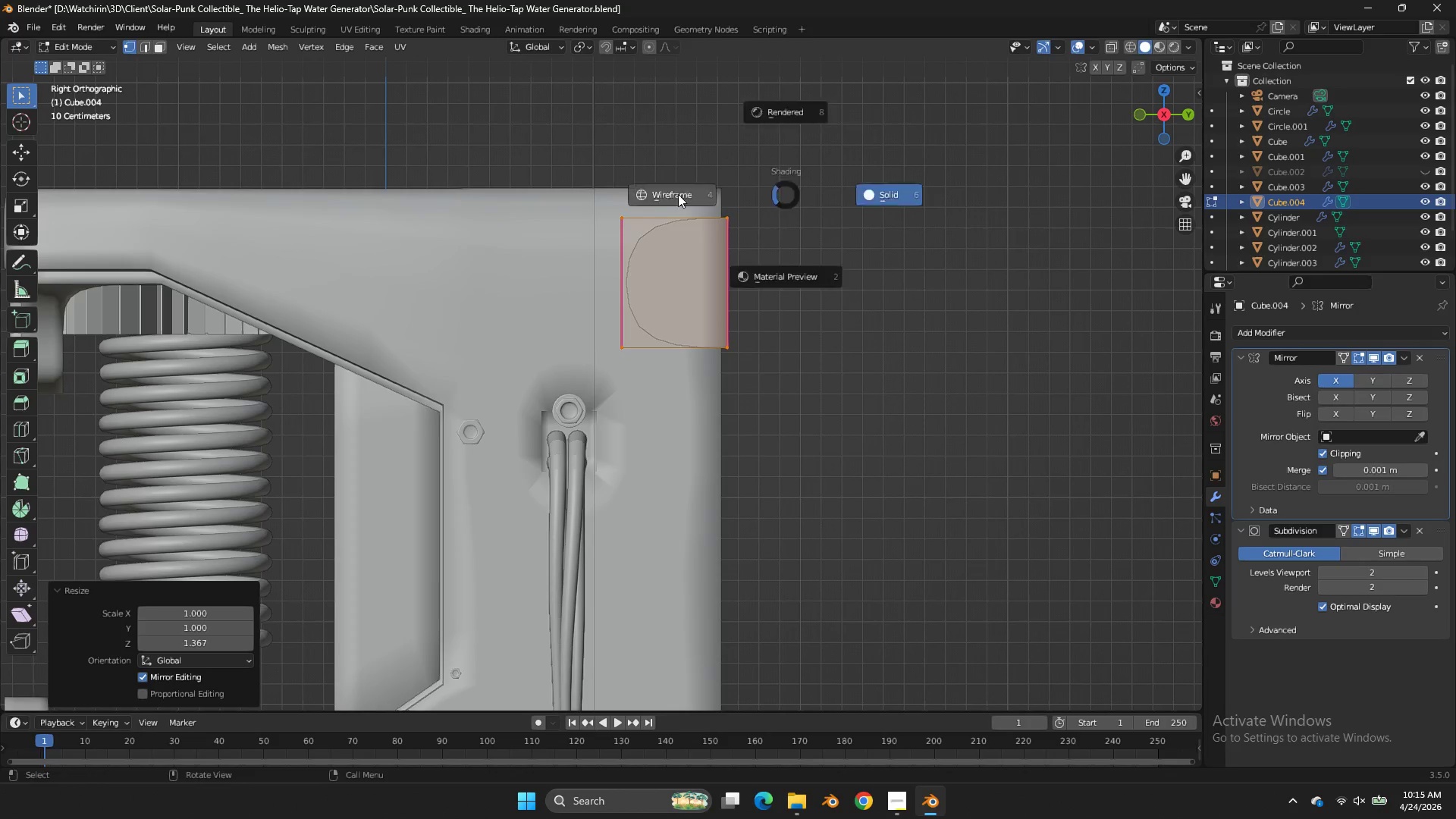 
type(zgy)
 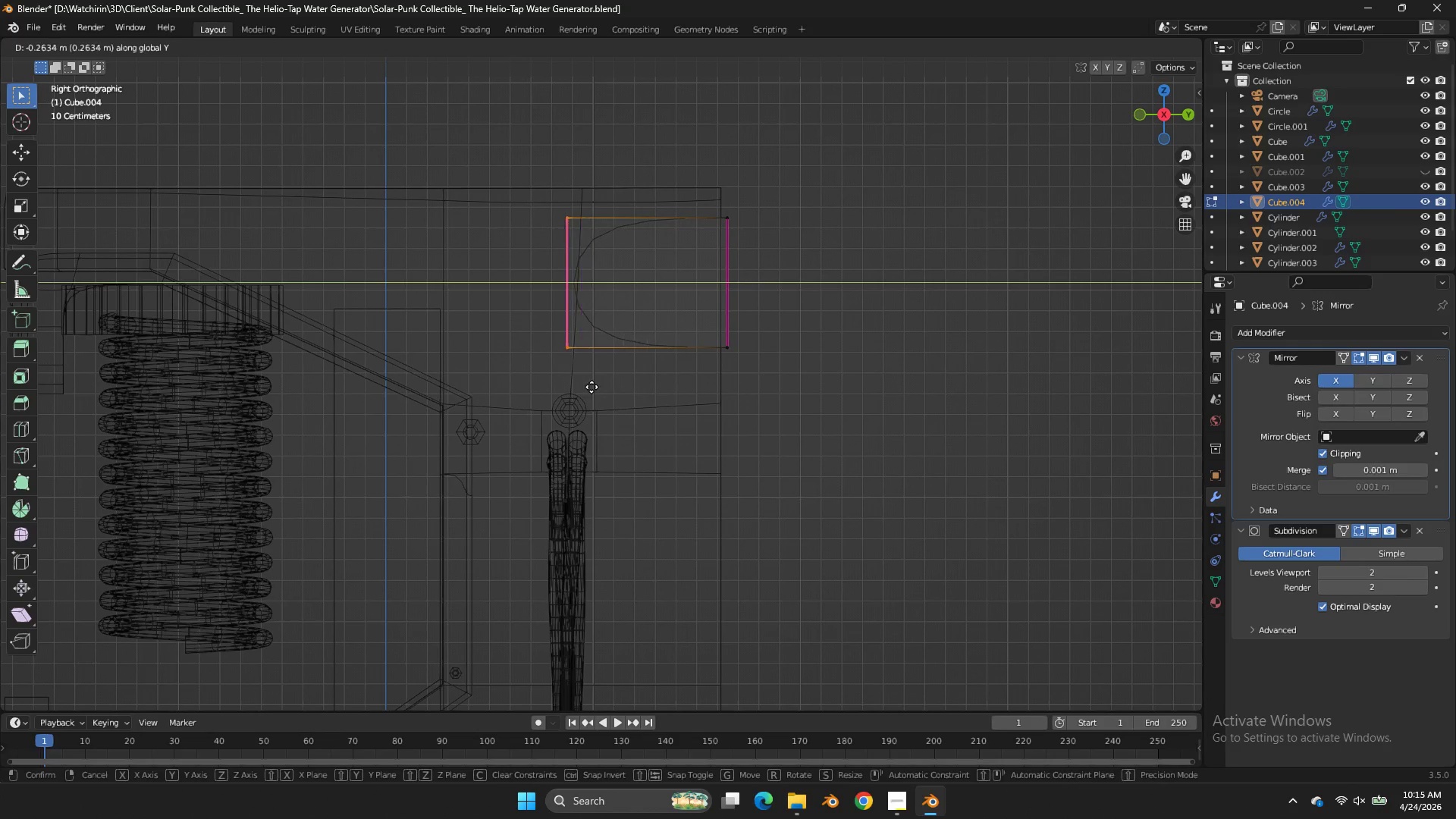 
left_click_drag(start_coordinate=[672, 187], to_coordinate=[599, 392])
 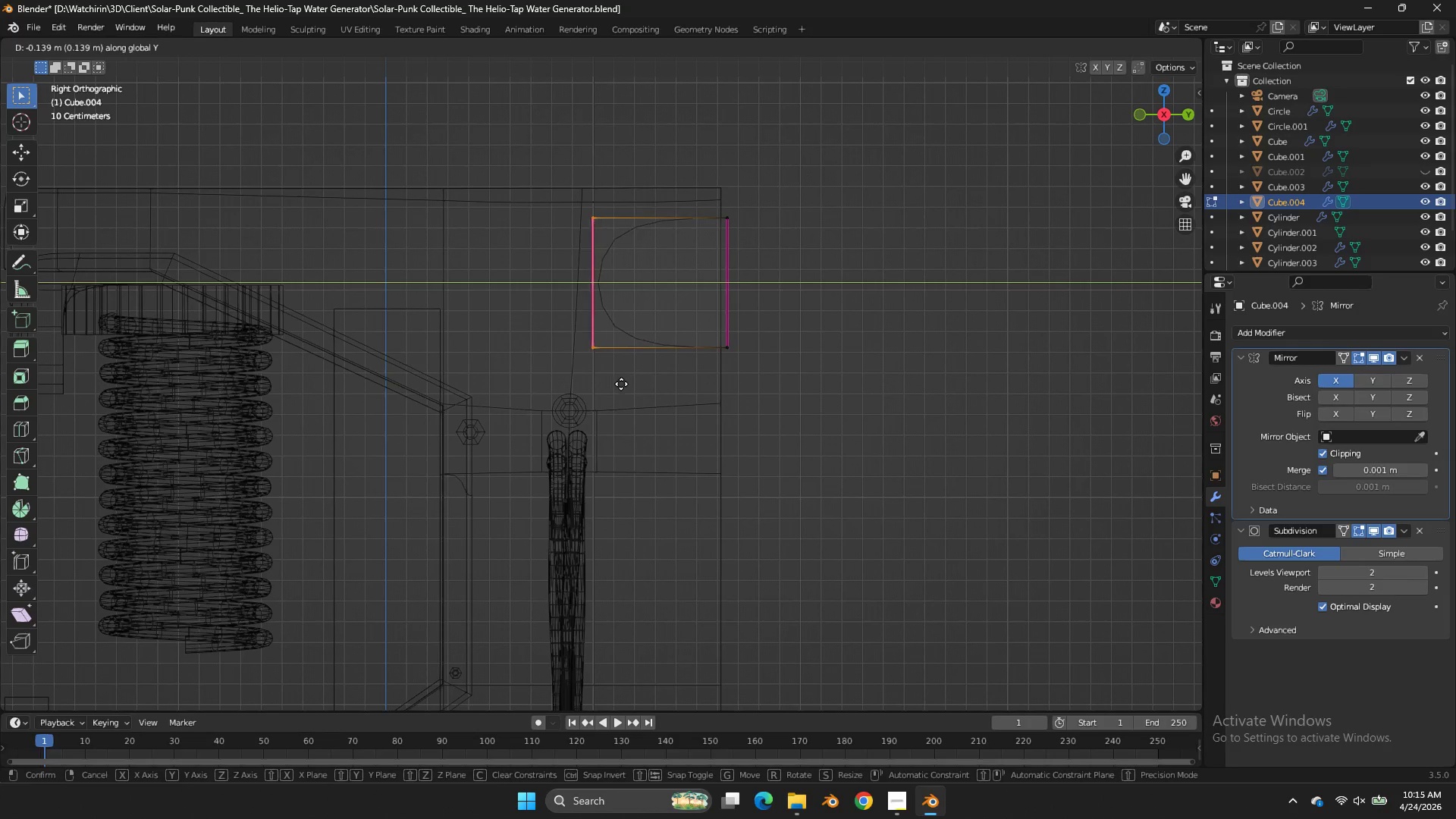 
left_click([591, 387])
 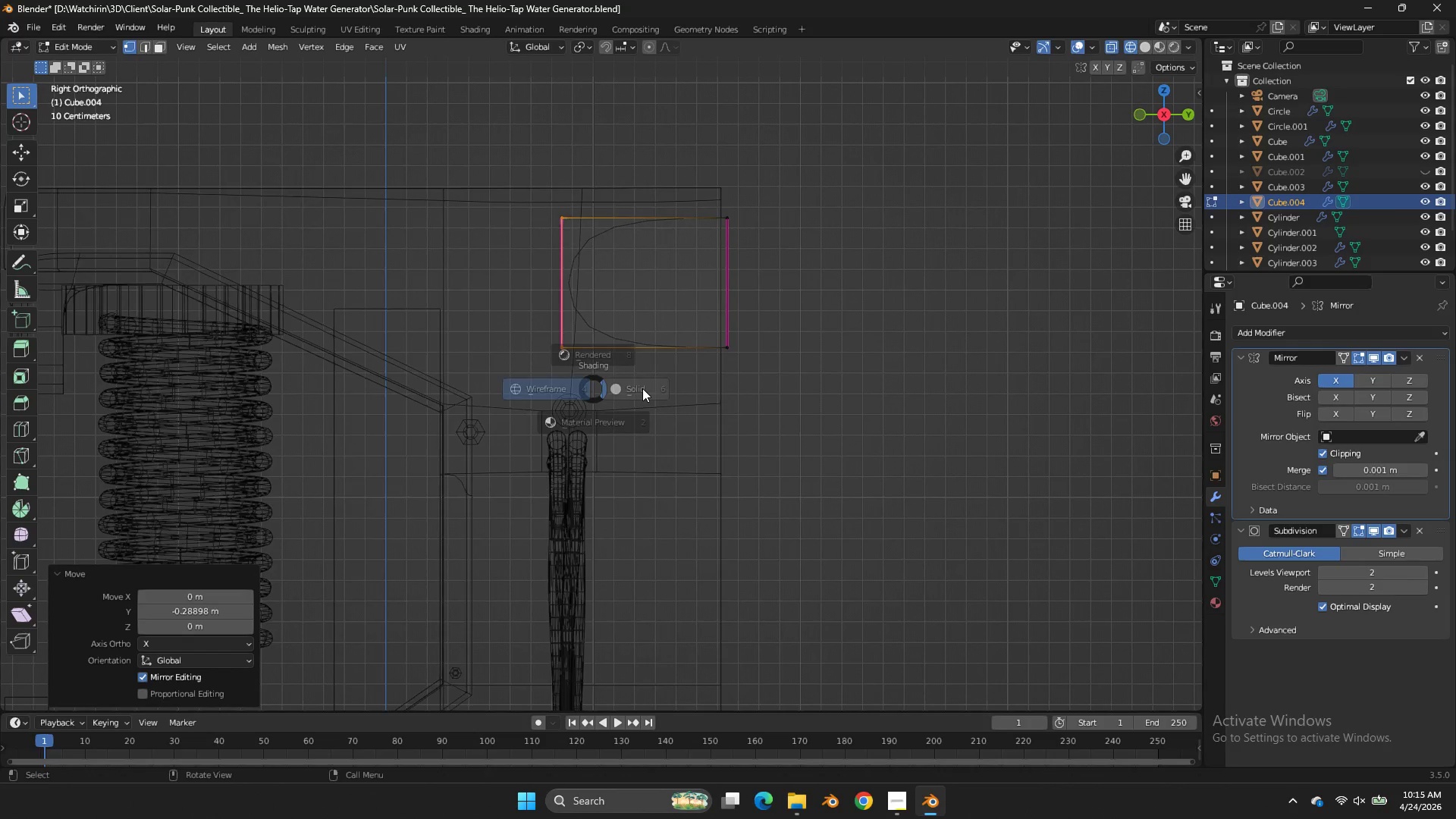 
key(Z)
 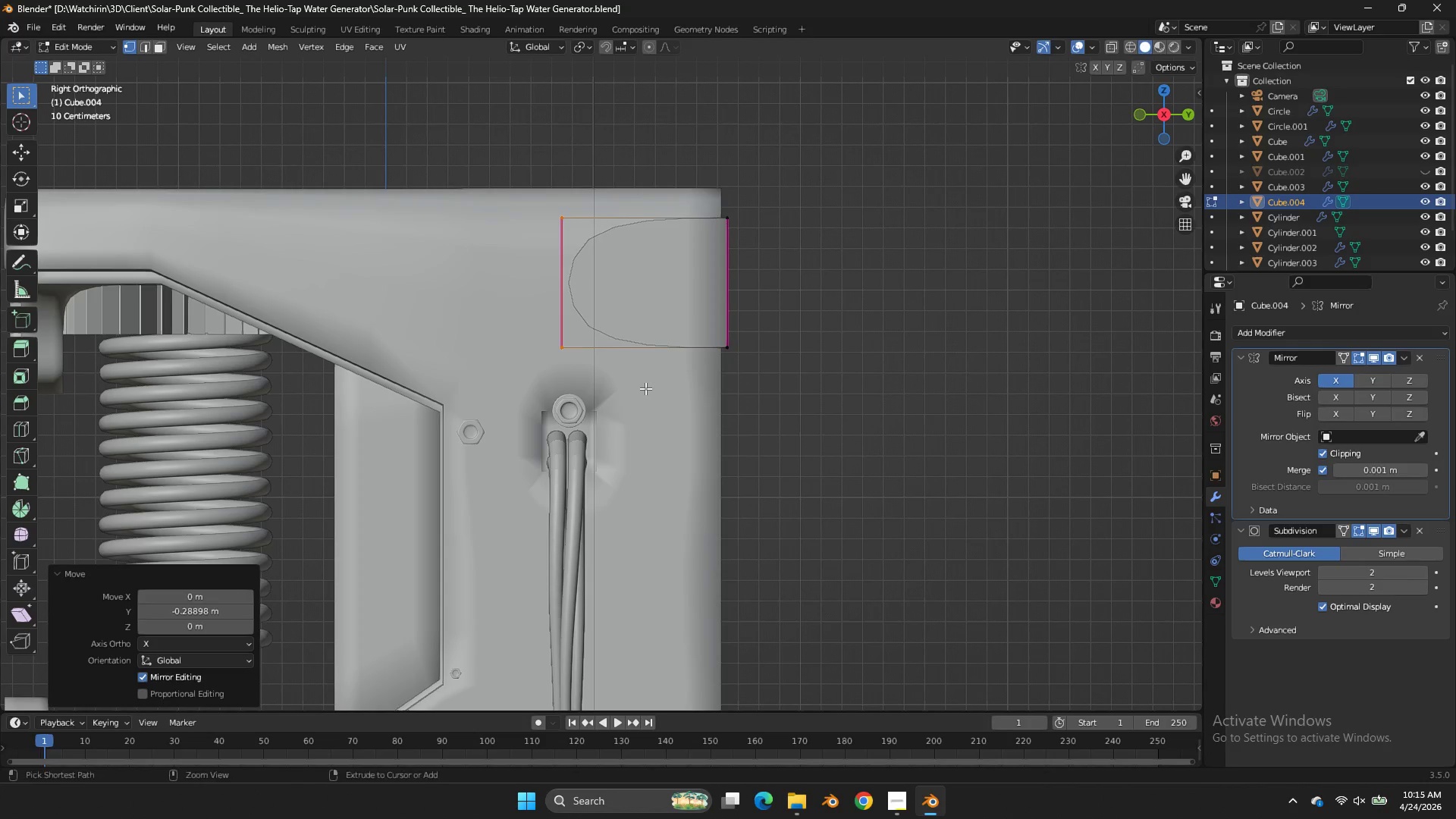 
key(Control+ControlLeft)
 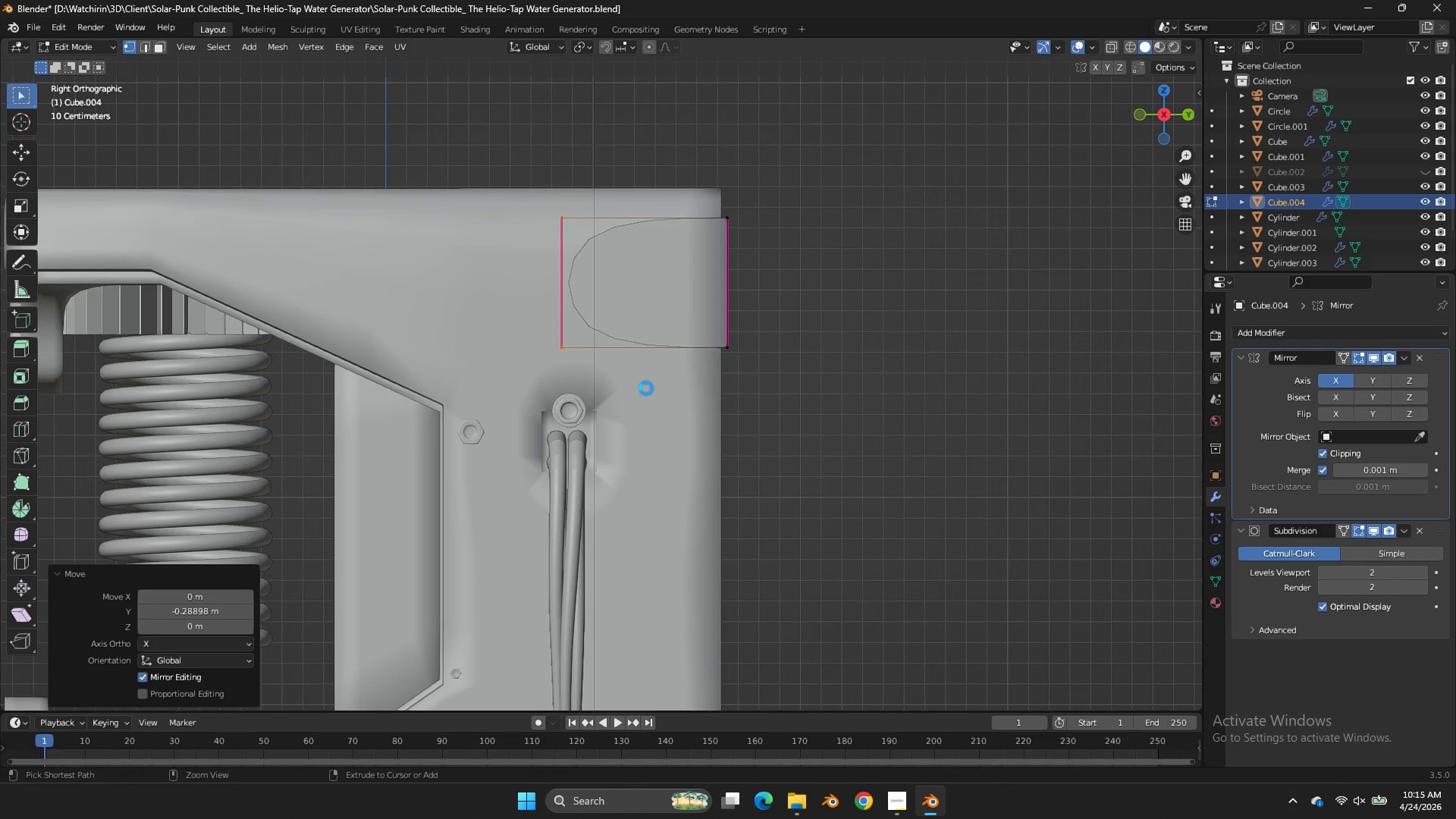 
key(Control+S)
 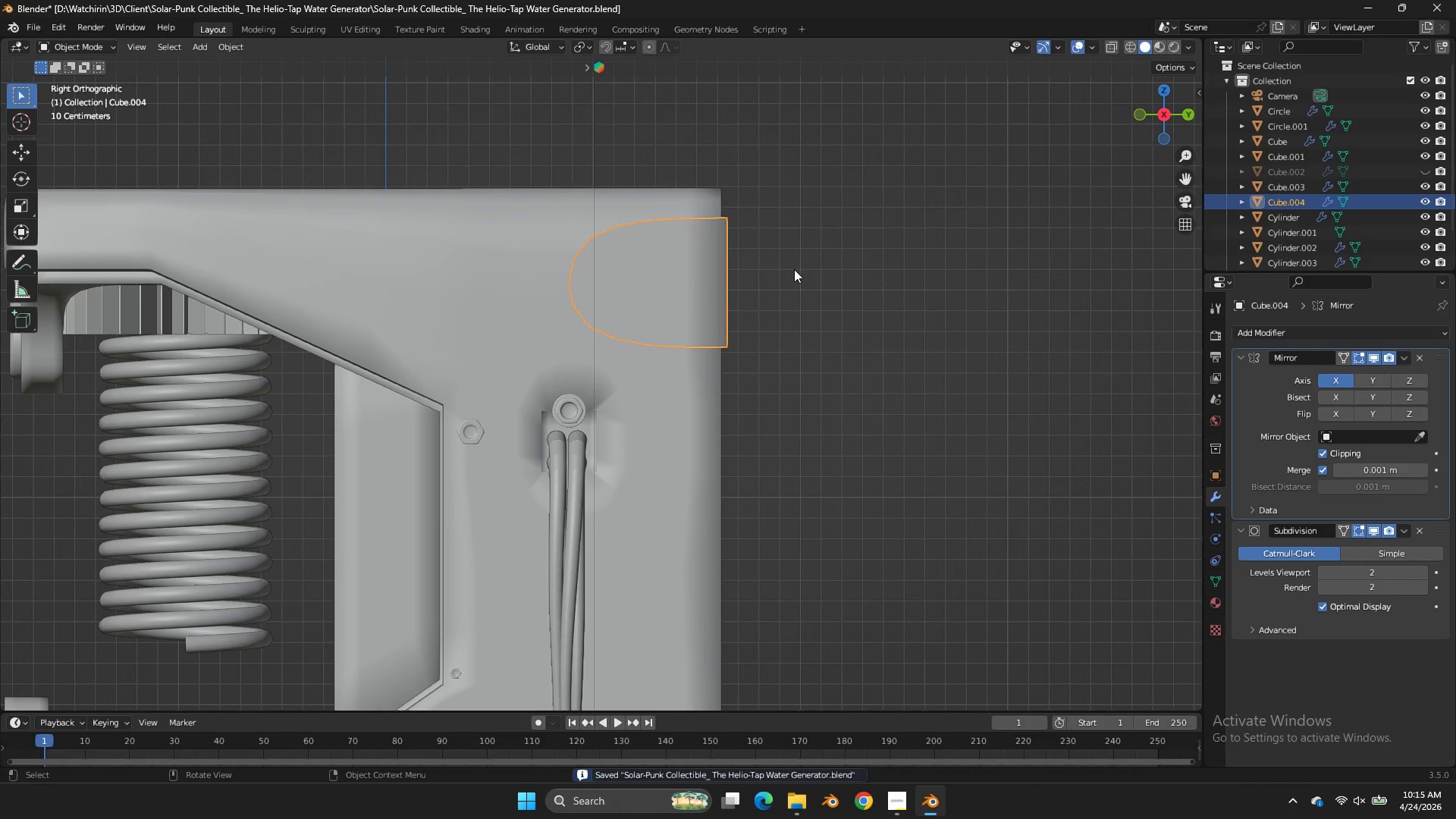 
key(Tab)
 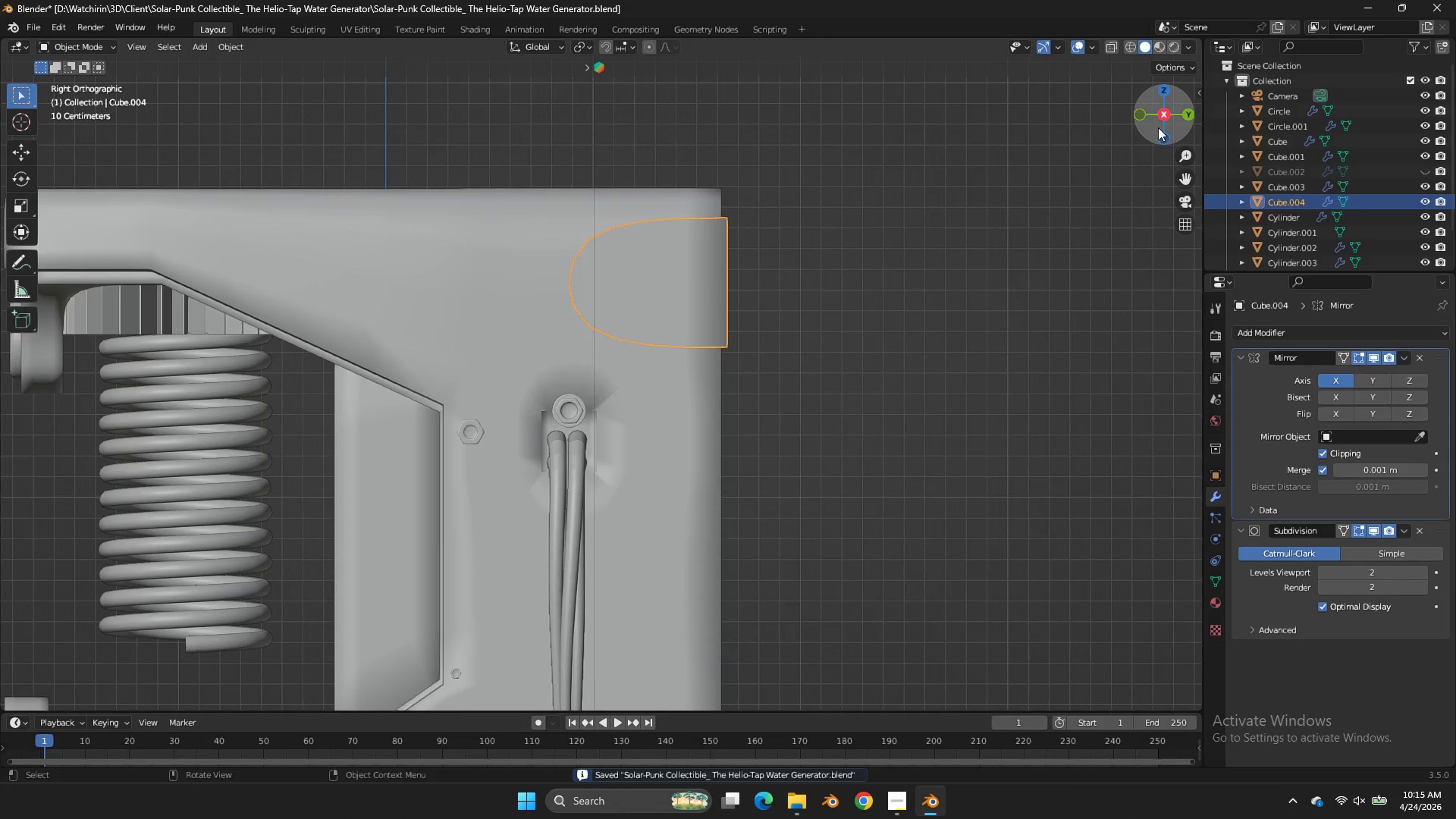 
left_click_drag(start_coordinate=[1160, 123], to_coordinate=[885, 172])
 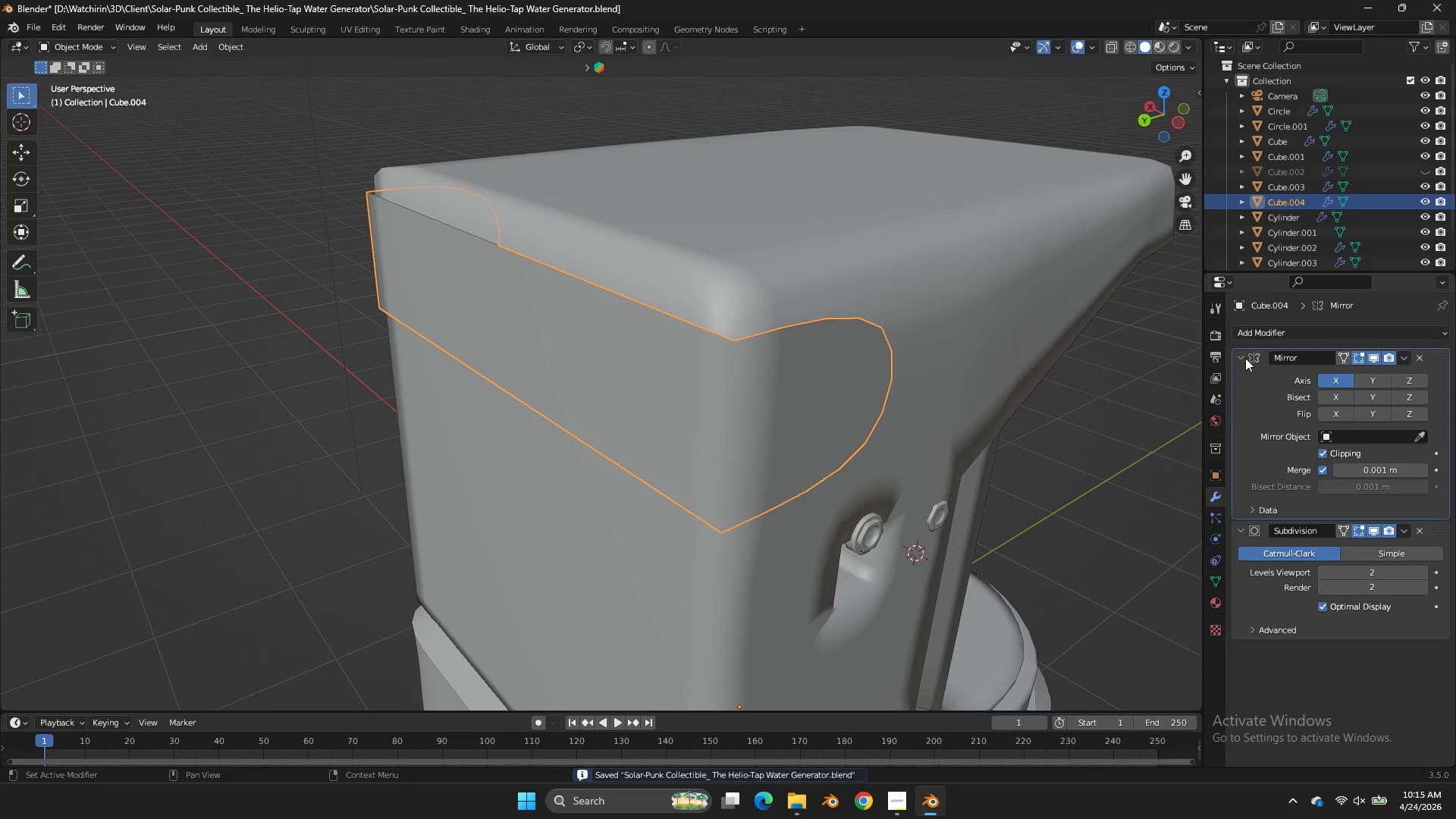 
left_click_drag(start_coordinate=[1245, 358], to_coordinate=[1245, 350])
 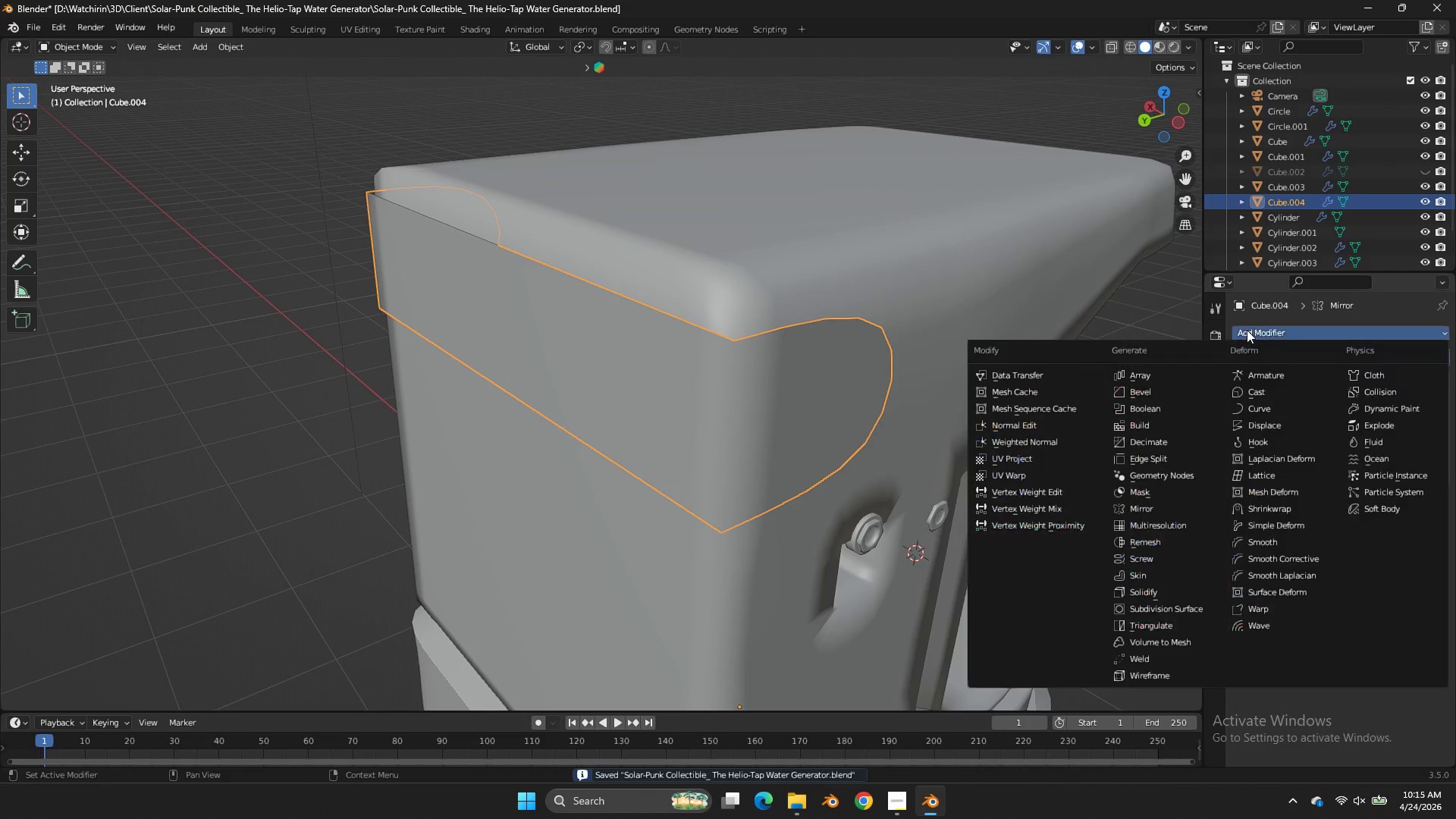 
double_click([1247, 330])
 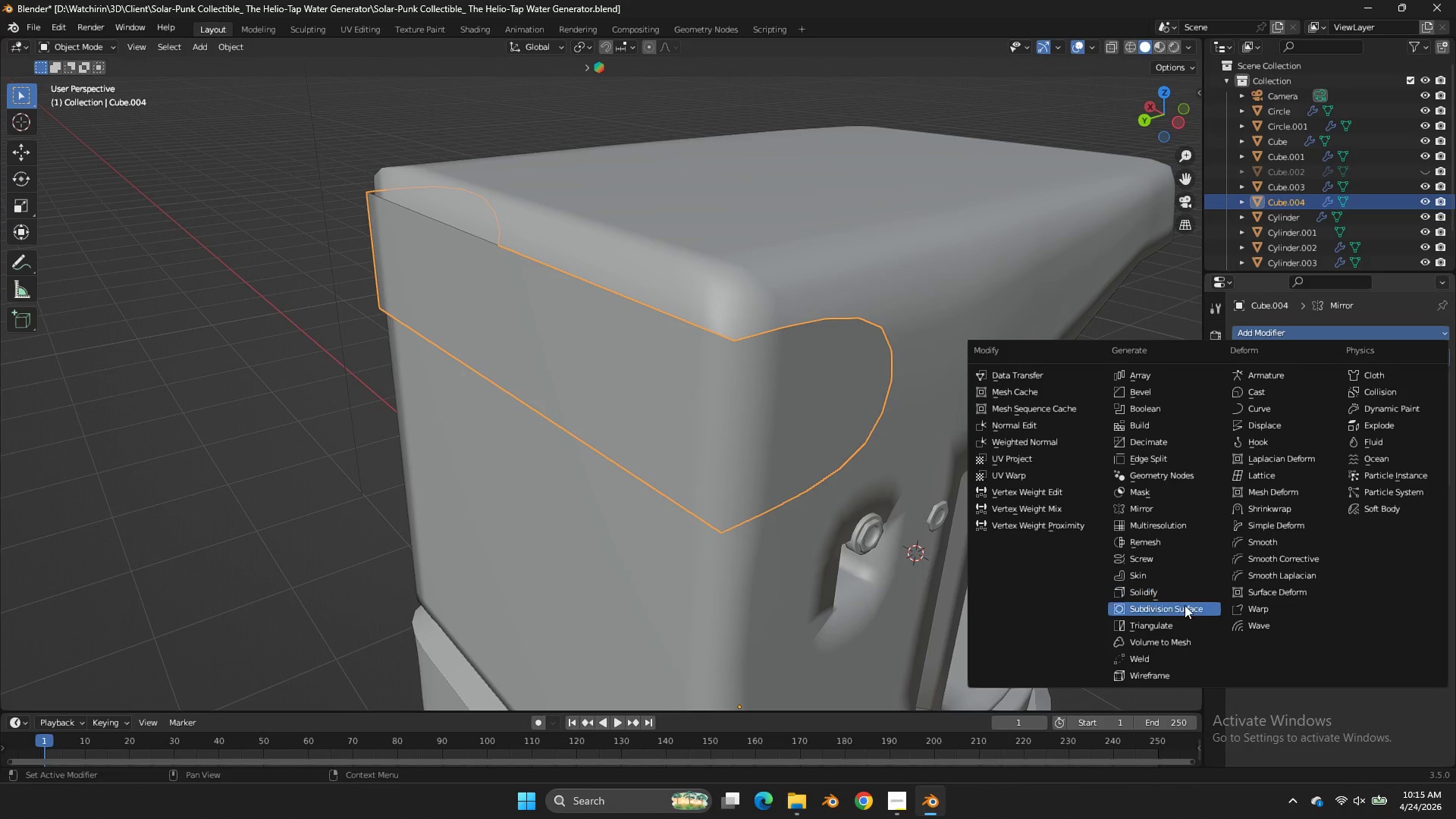 
wait(5.05)
 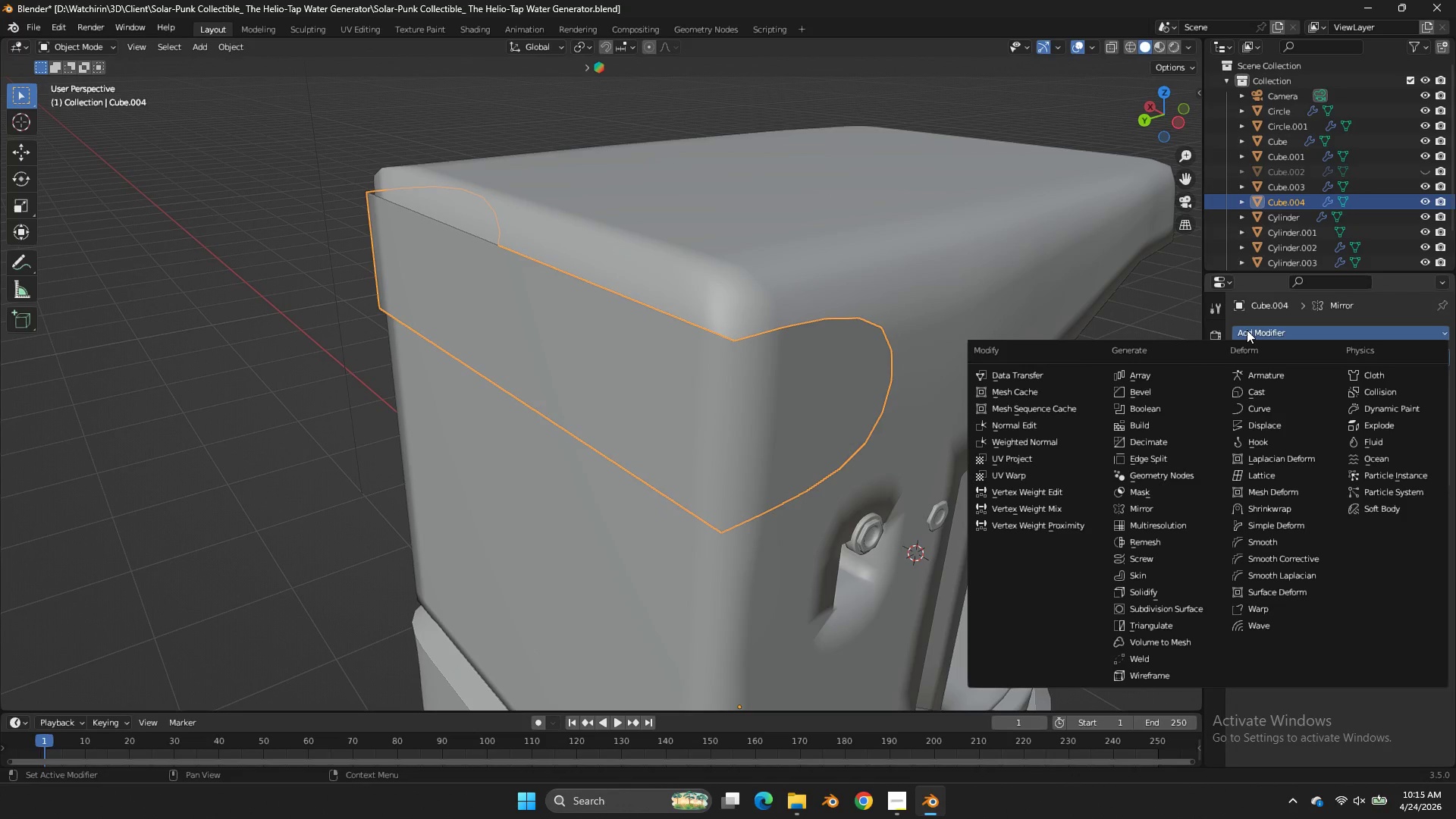 
left_click([1285, 328])
 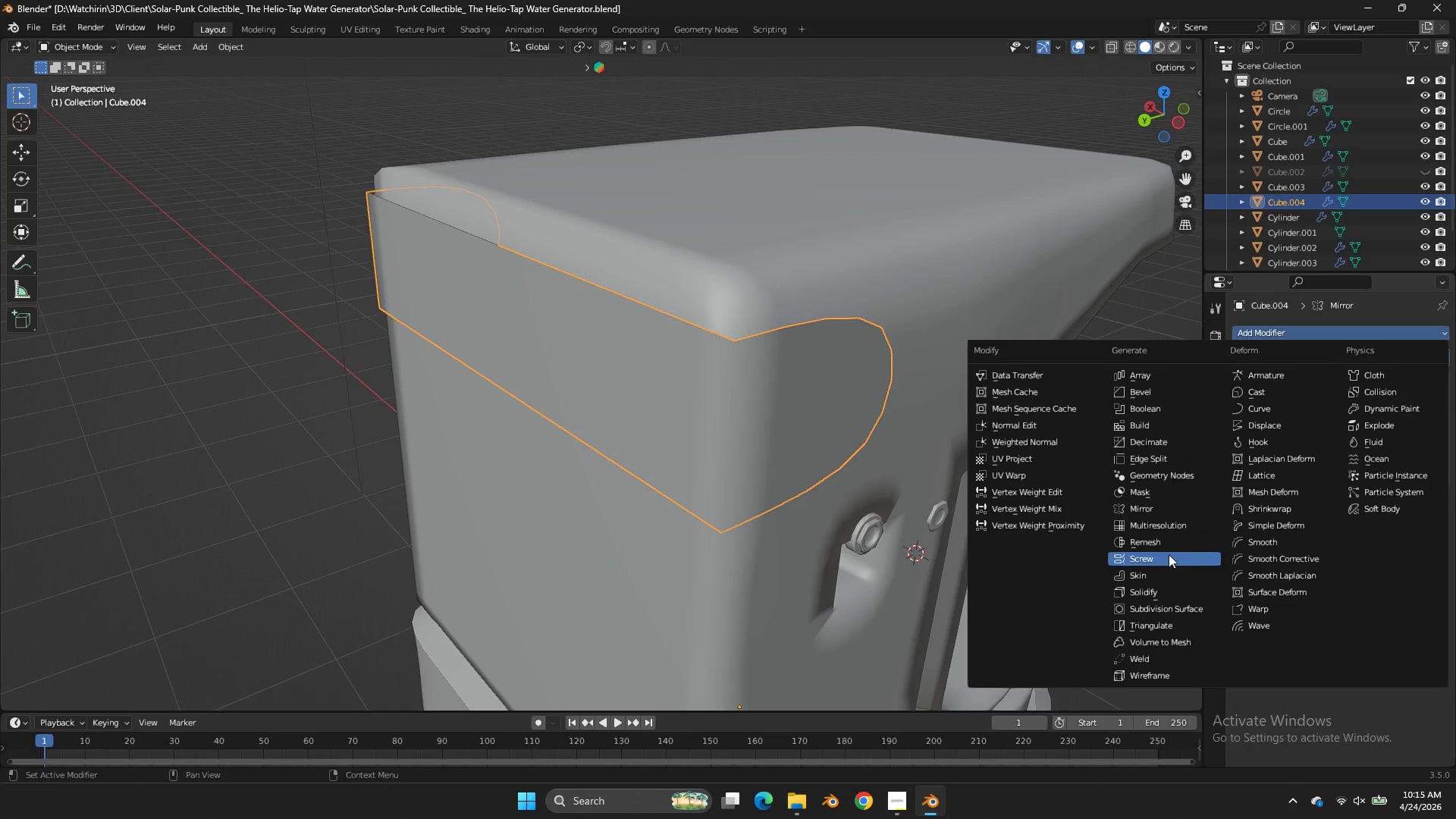 
left_click([1154, 588])
 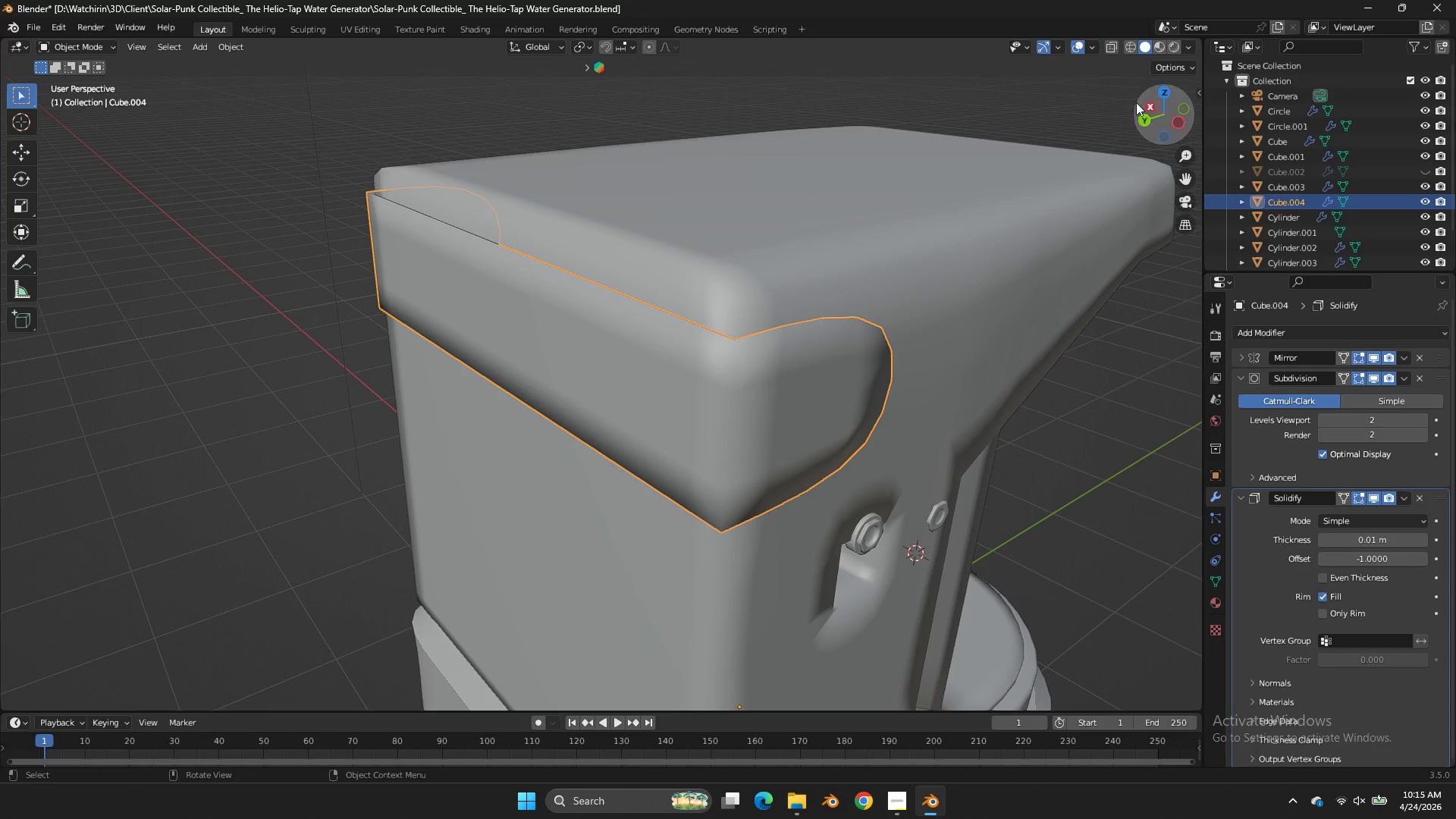 
left_click_drag(start_coordinate=[1155, 105], to_coordinate=[215, 119])
 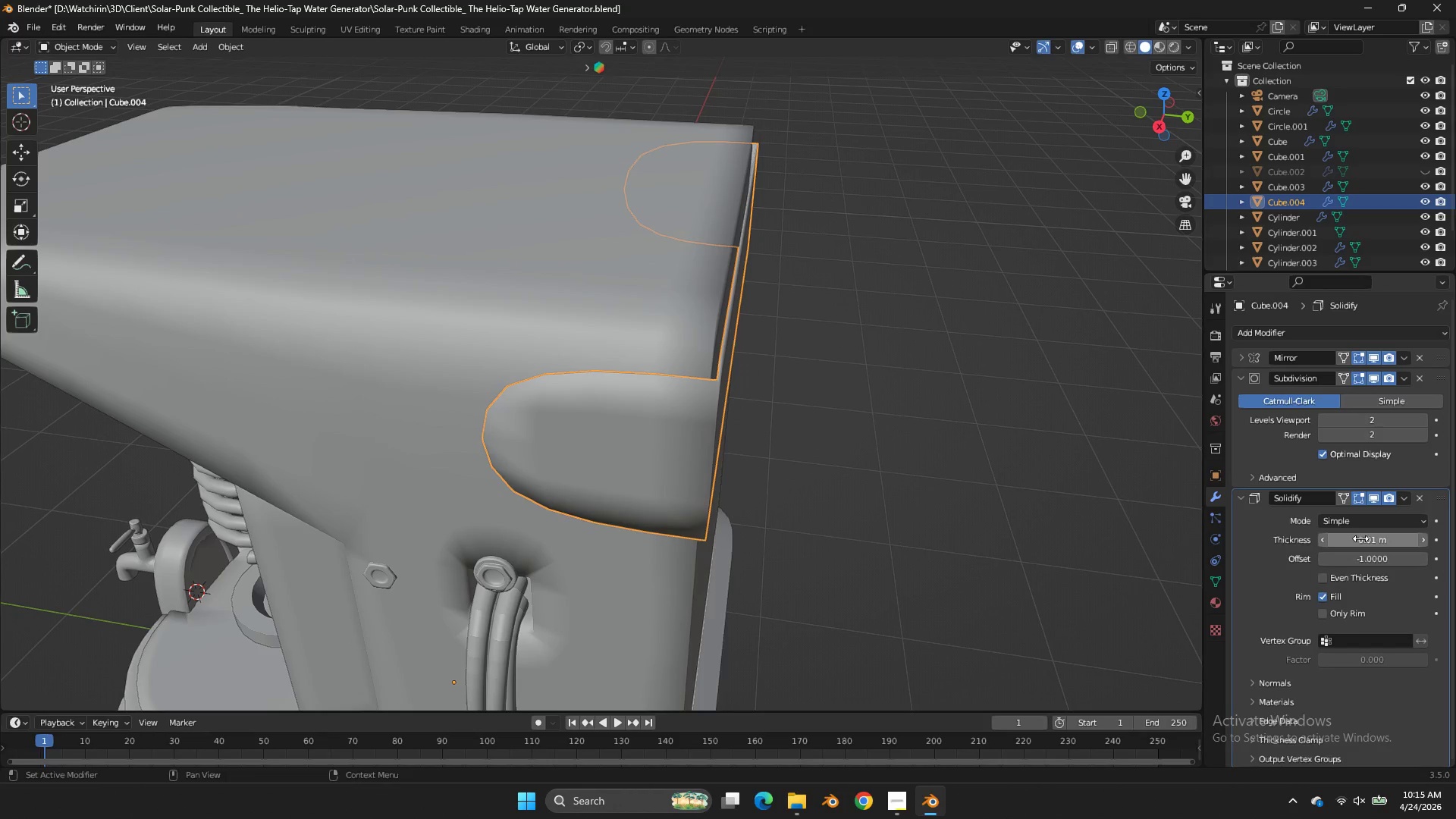 
left_click_drag(start_coordinate=[1360, 538], to_coordinate=[642, 351])
 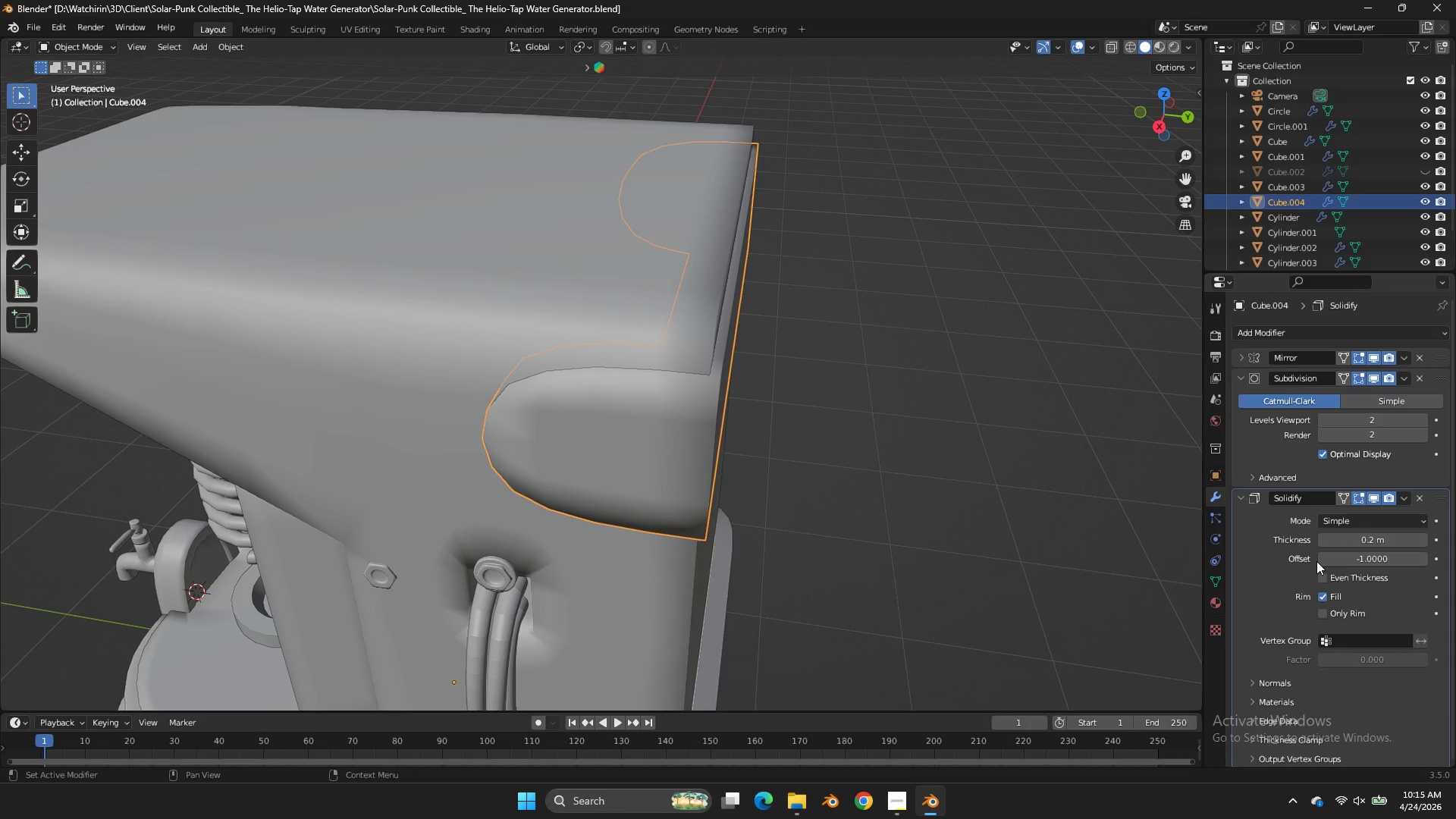 
double_click([1320, 541])
 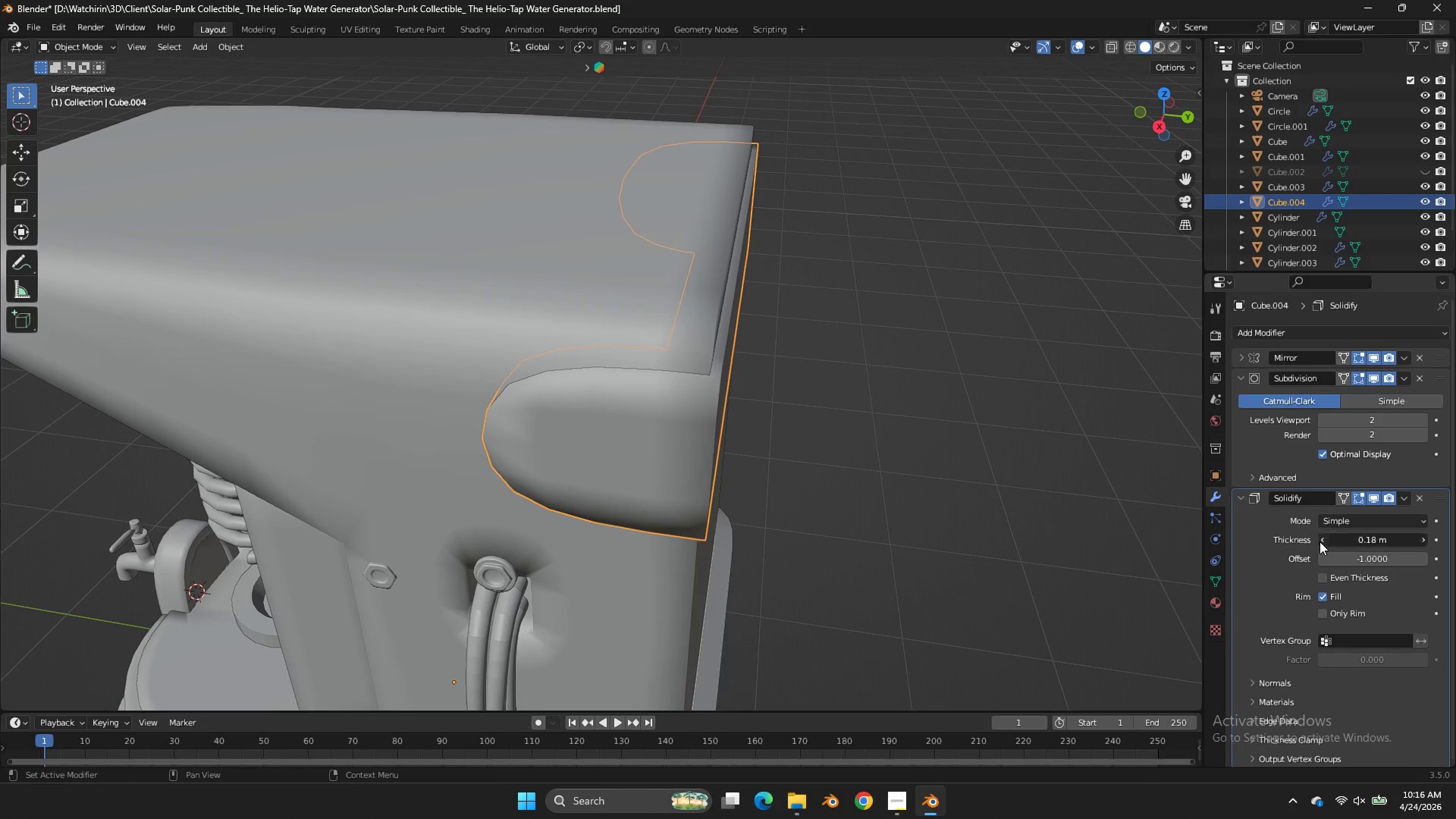 
triple_click([1320, 541])
 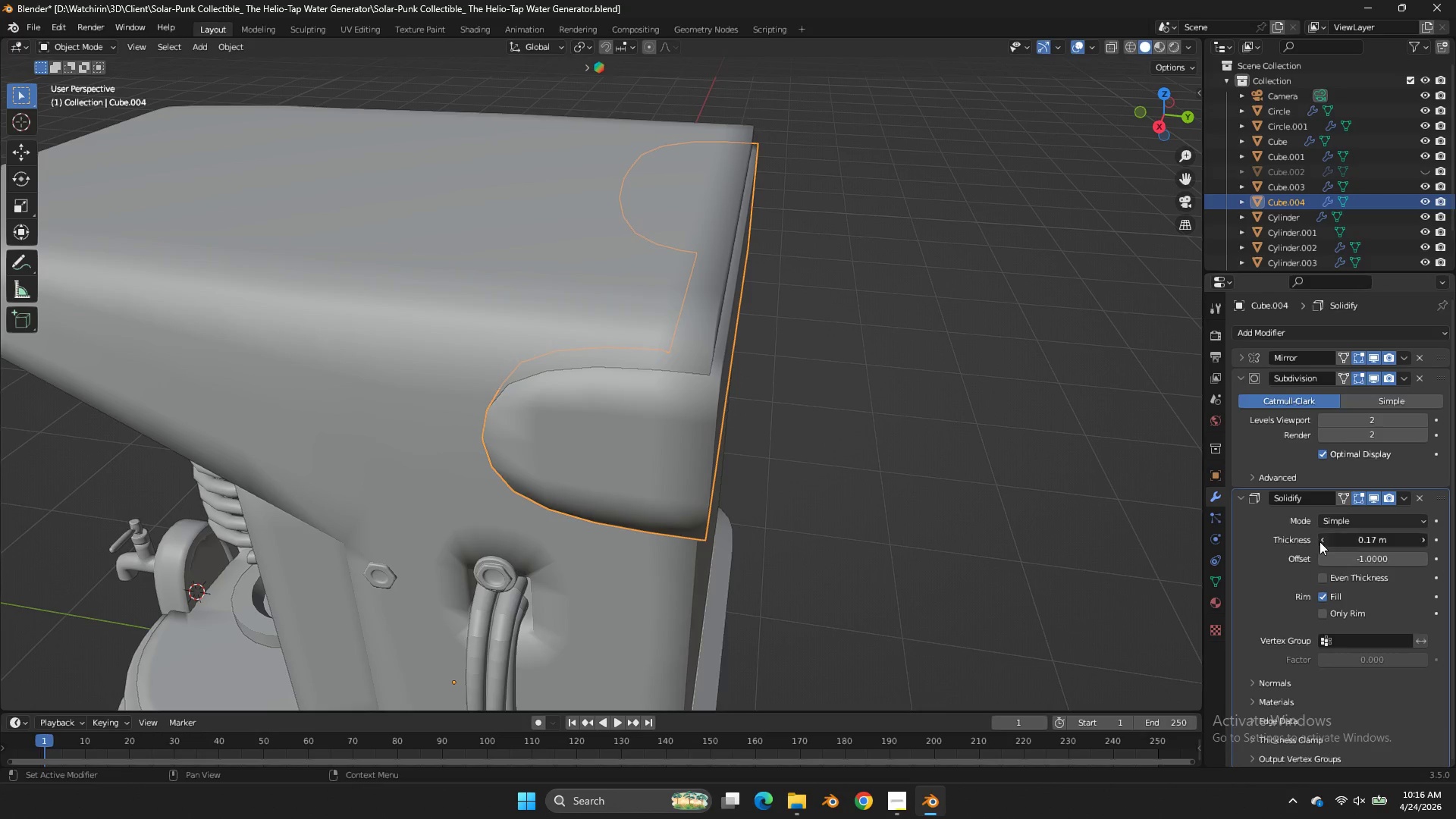 
triple_click([1320, 541])
 